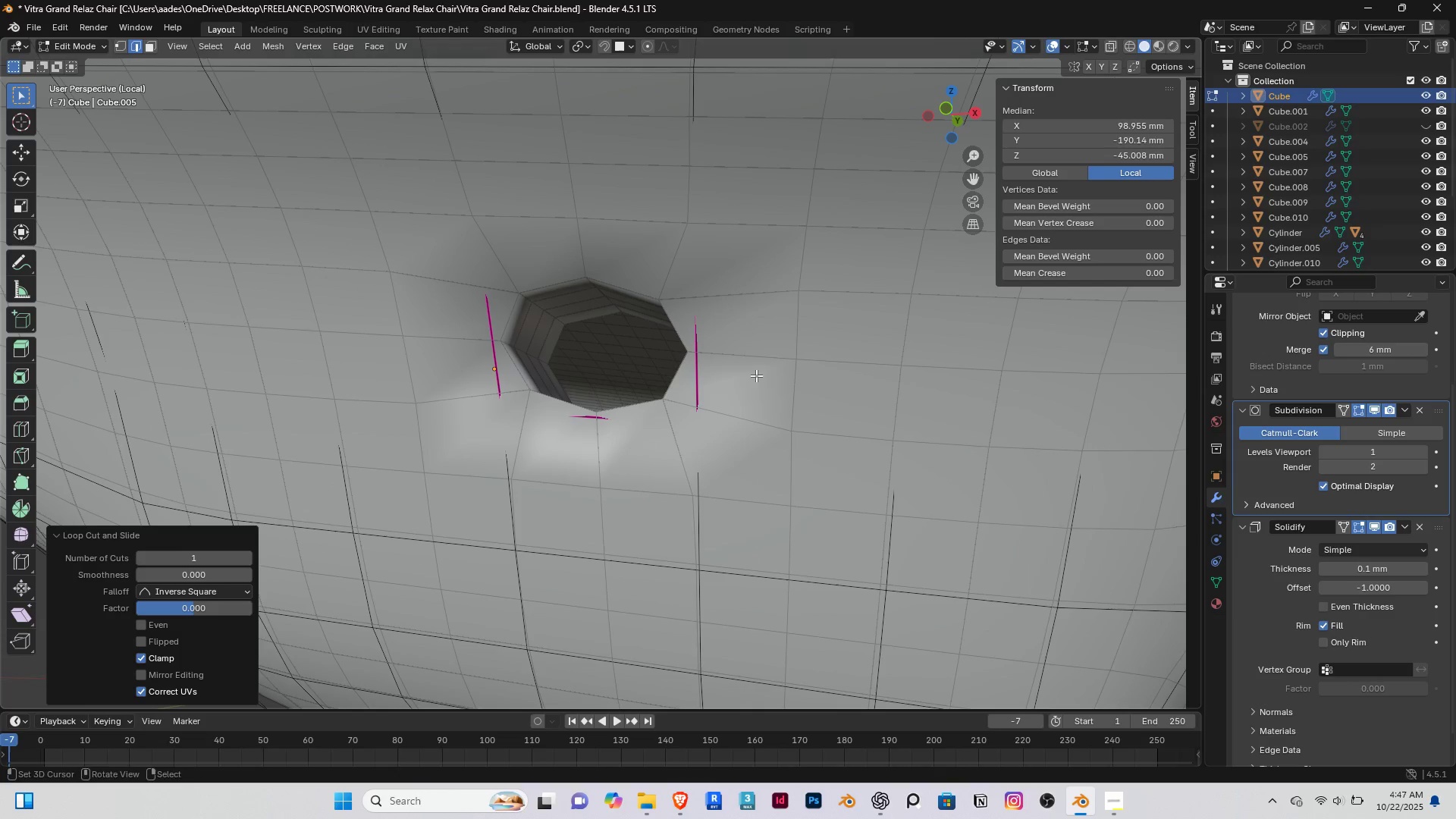 
key(Control+R)
 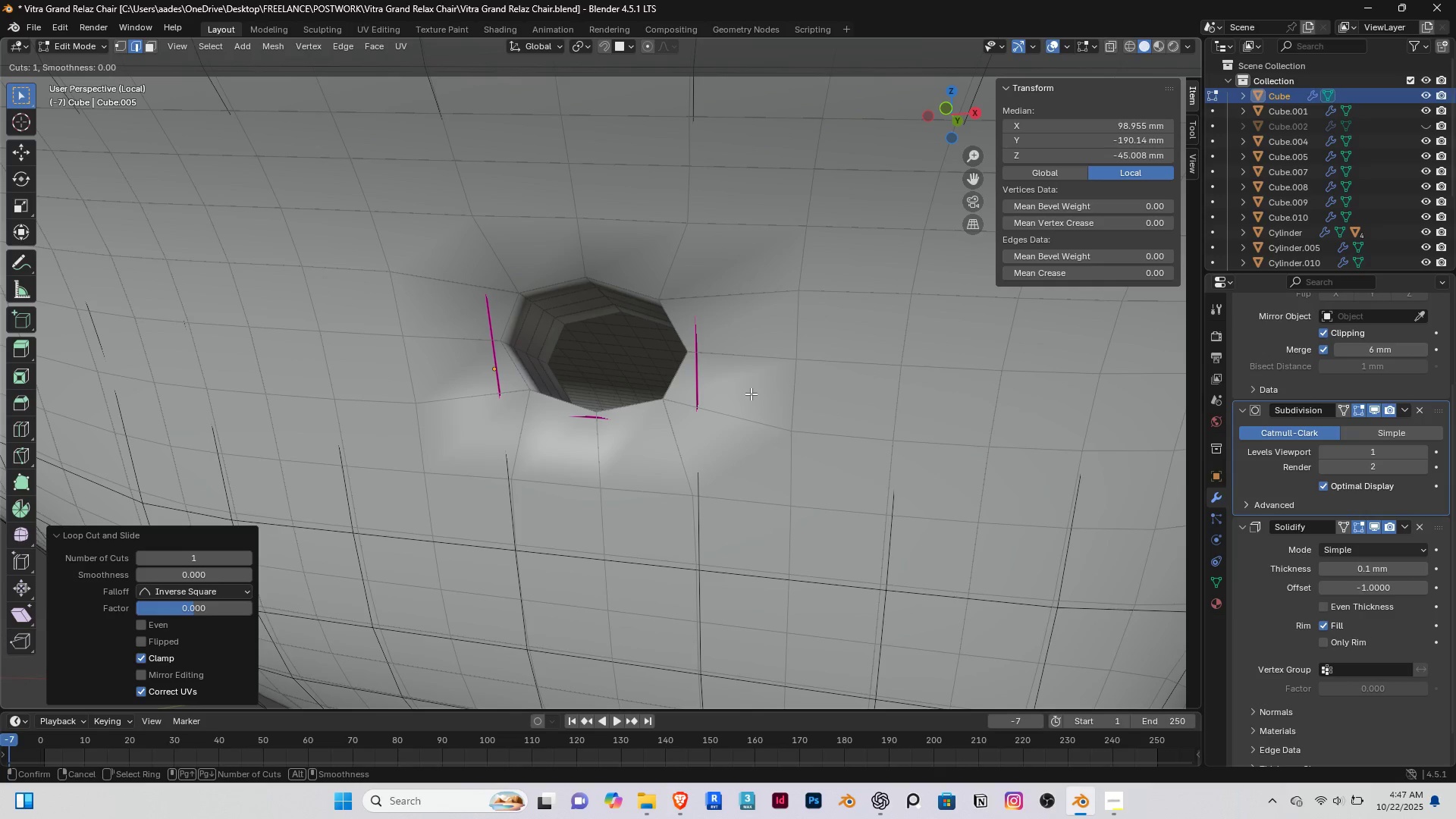 
left_click([796, 447])
 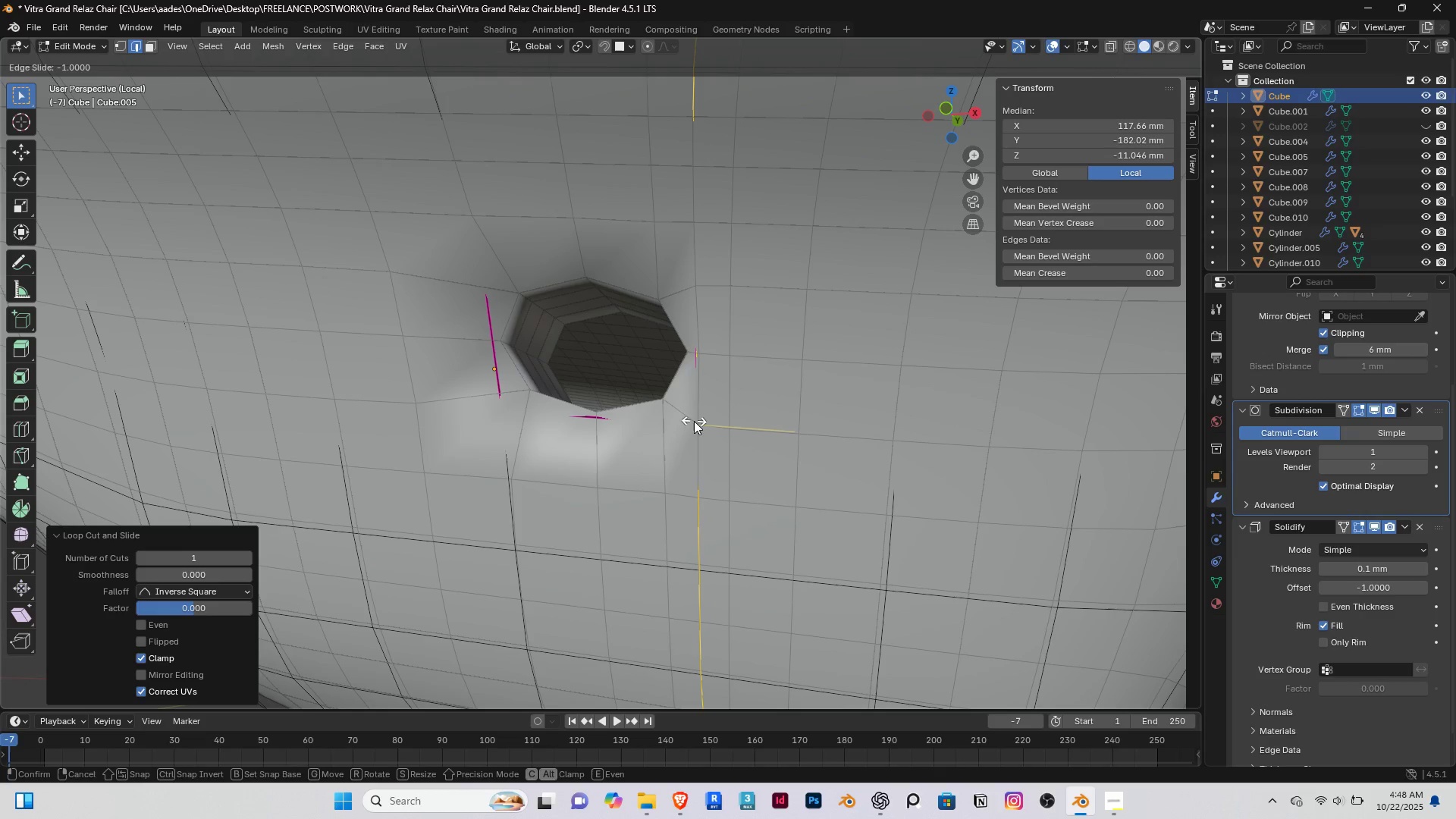 
right_click([694, 420])
 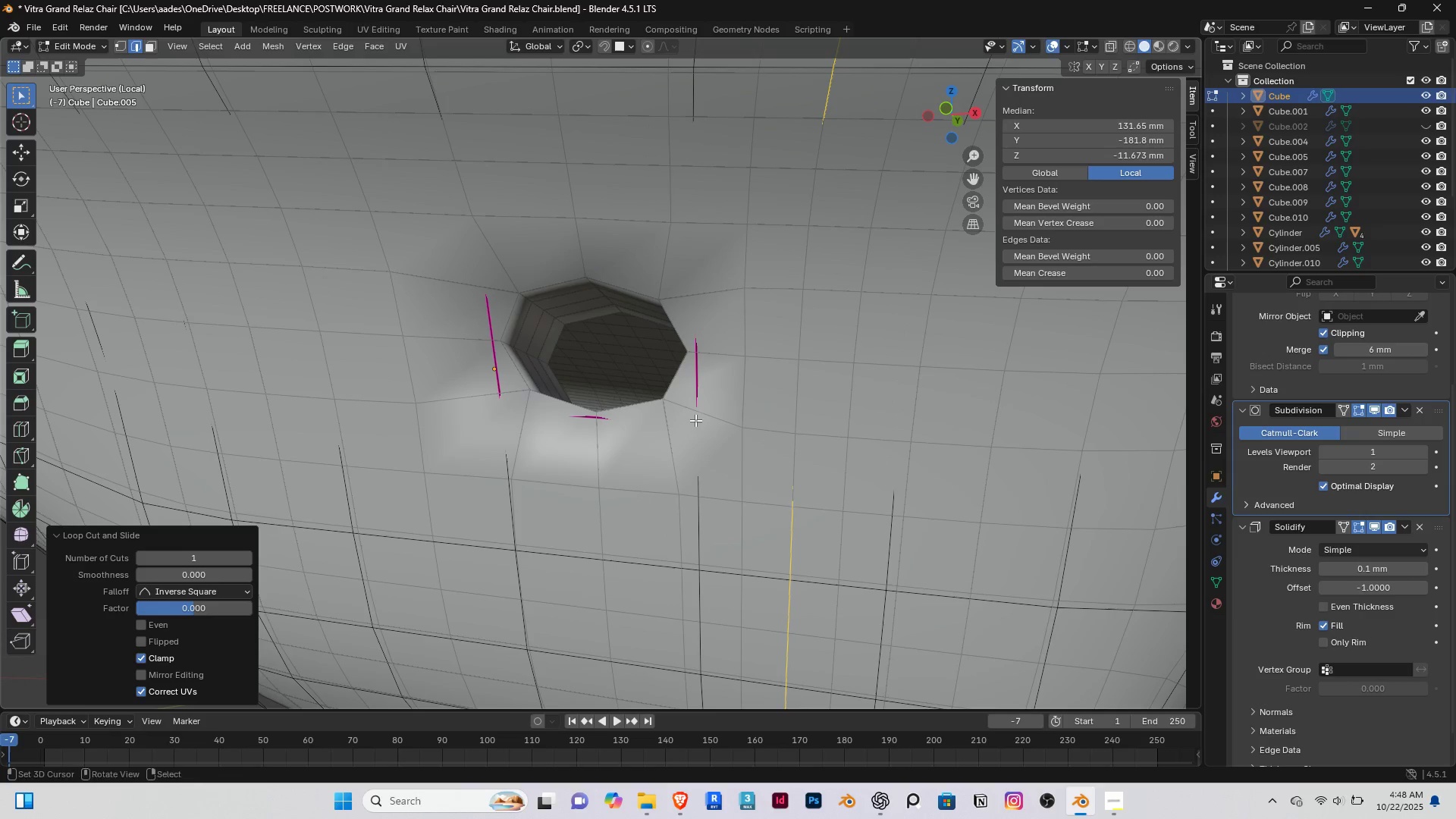 
key(Control+Z)
 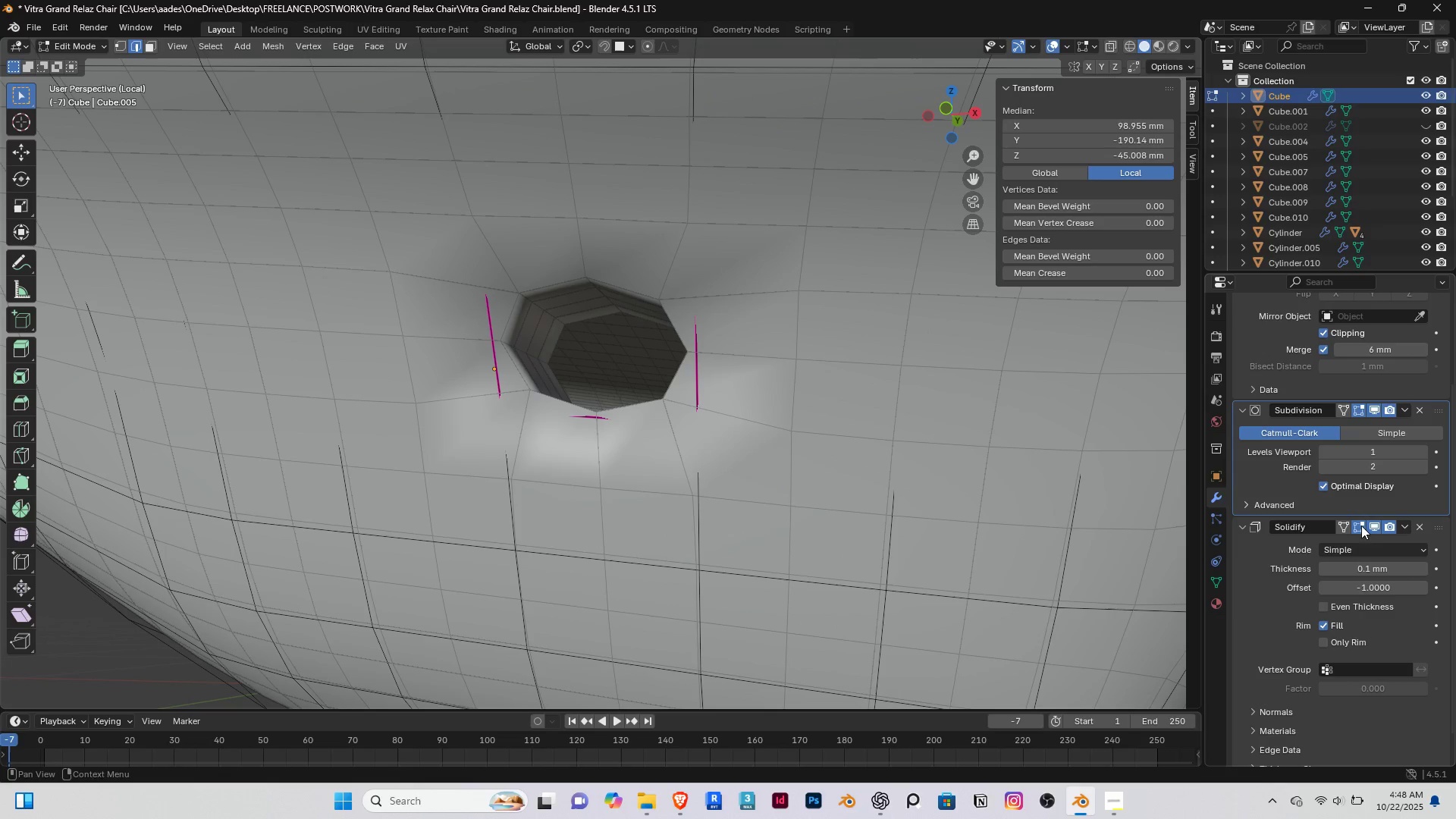 
left_click([1373, 524])
 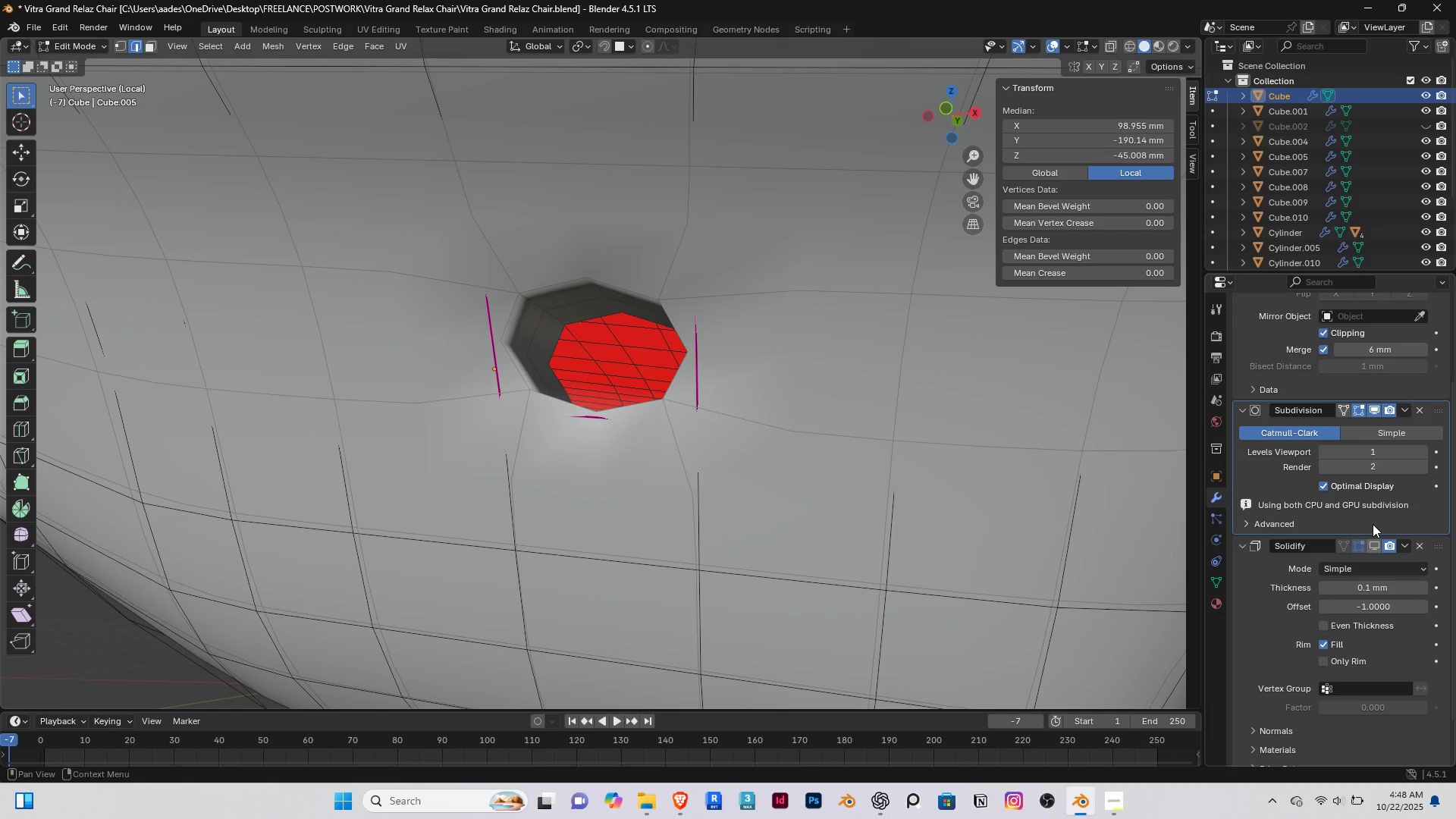 
left_click([1373, 524])
 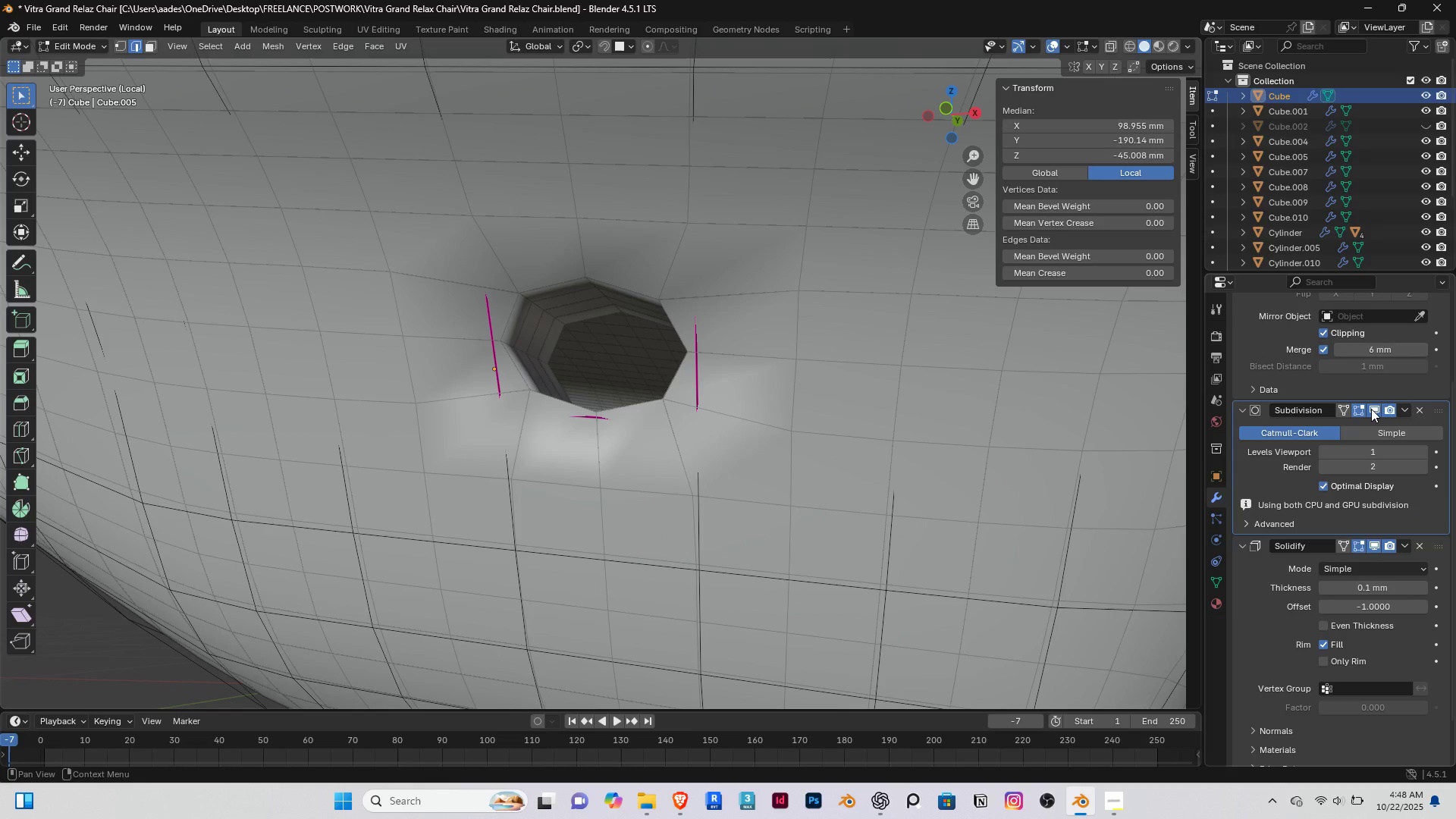 
left_click([1371, 409])
 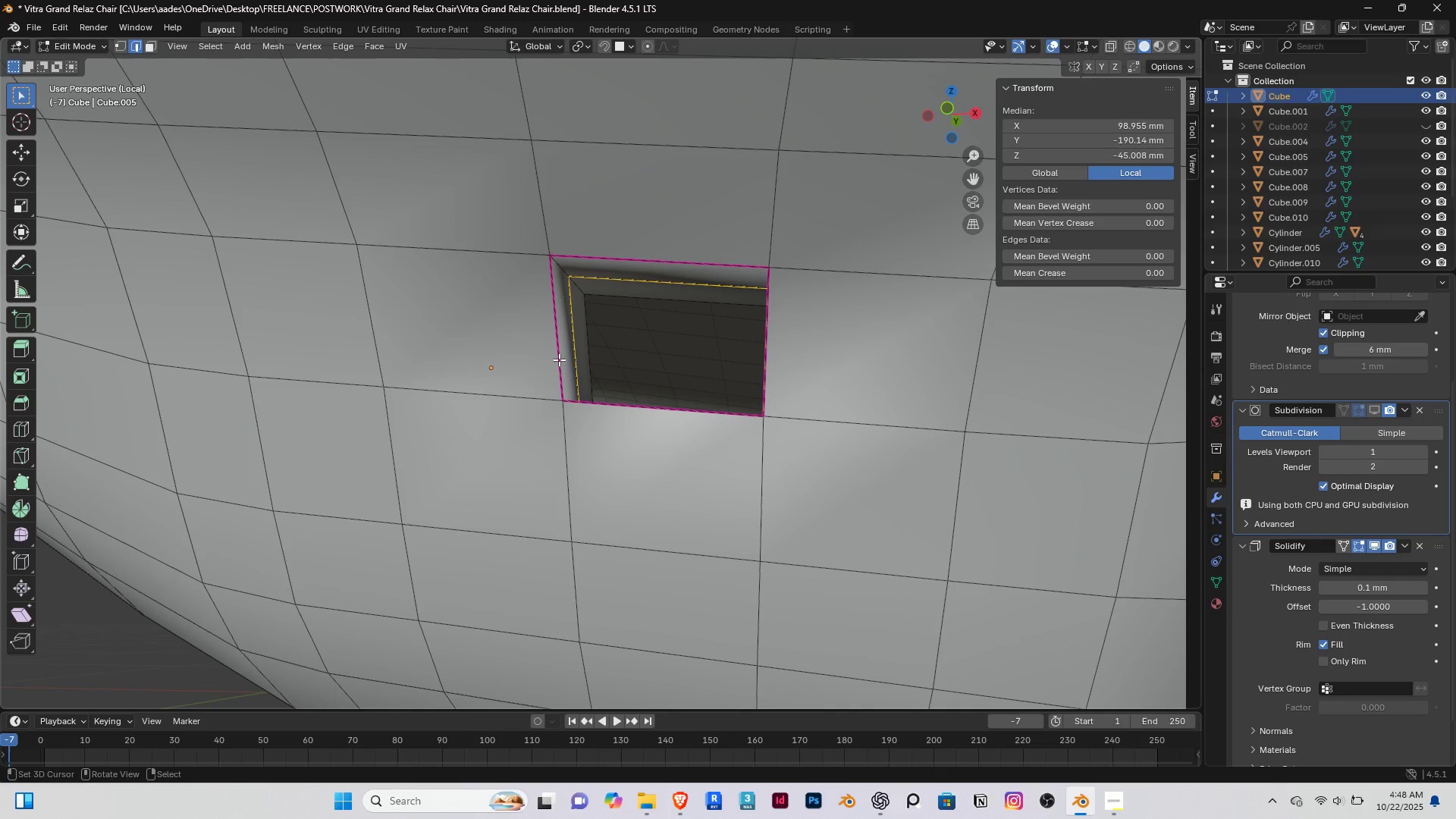 
key(K)
 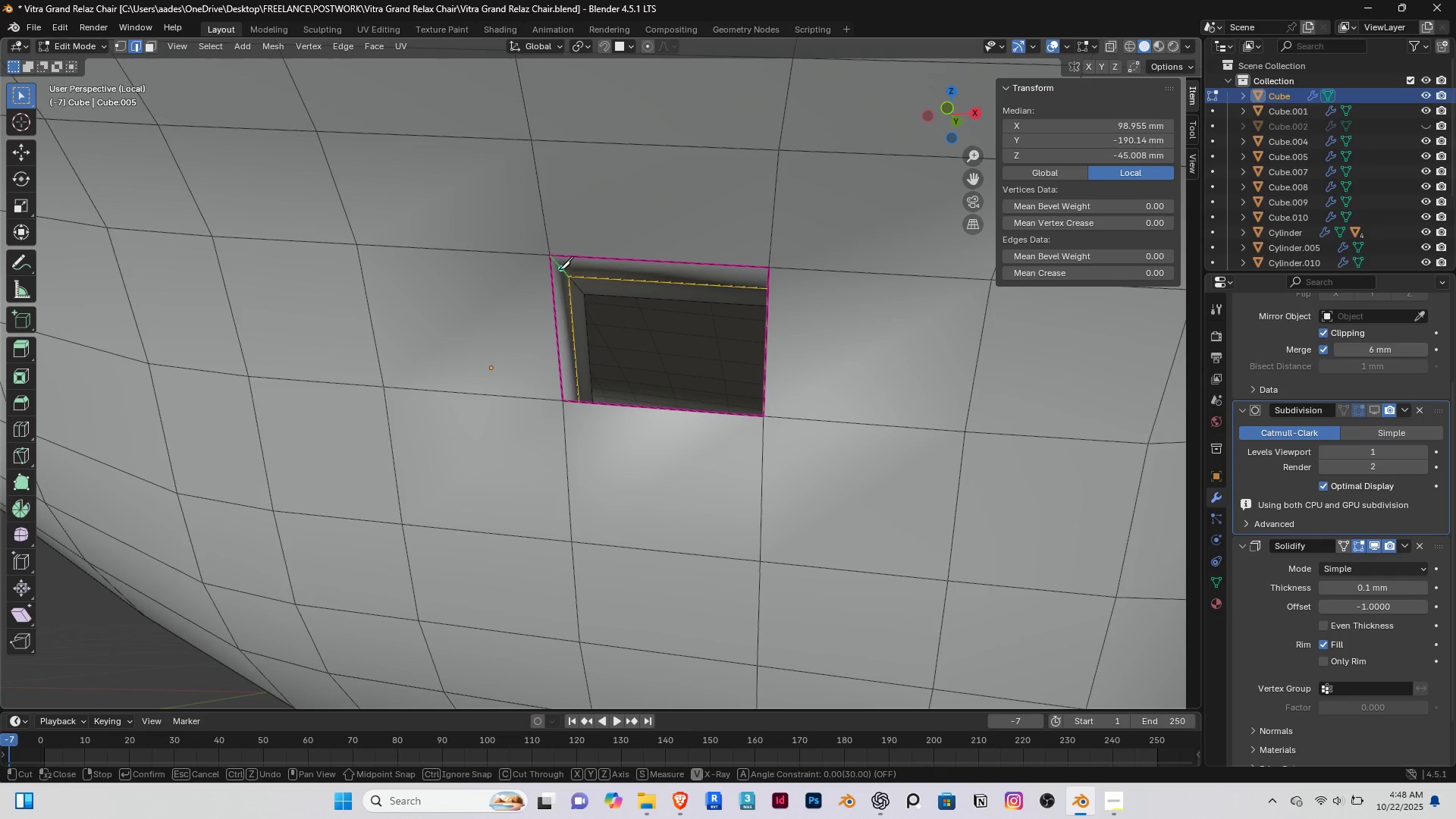 
right_click([559, 269])
 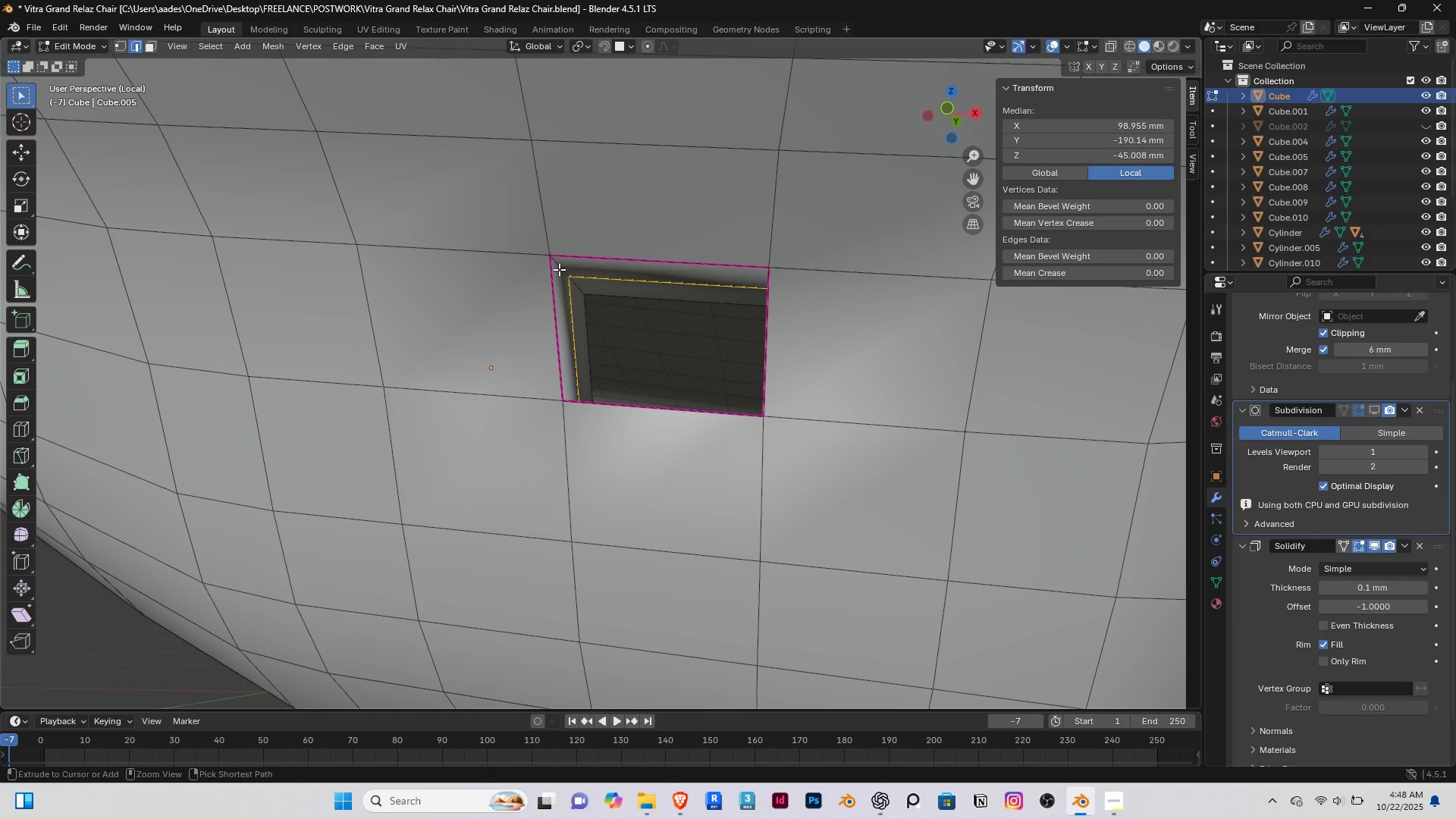 
key(Control+R)
 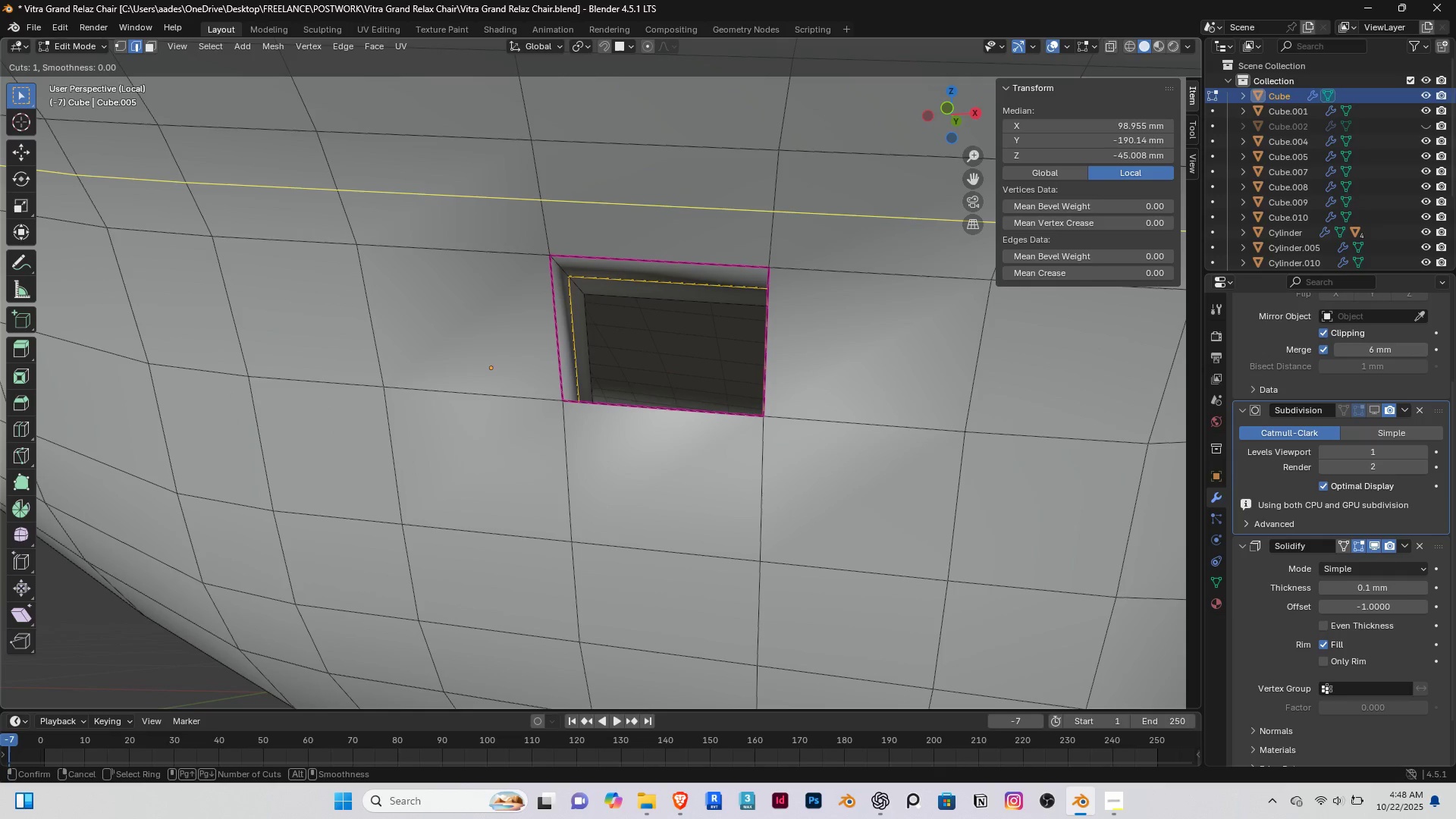 
left_click([544, 230])
 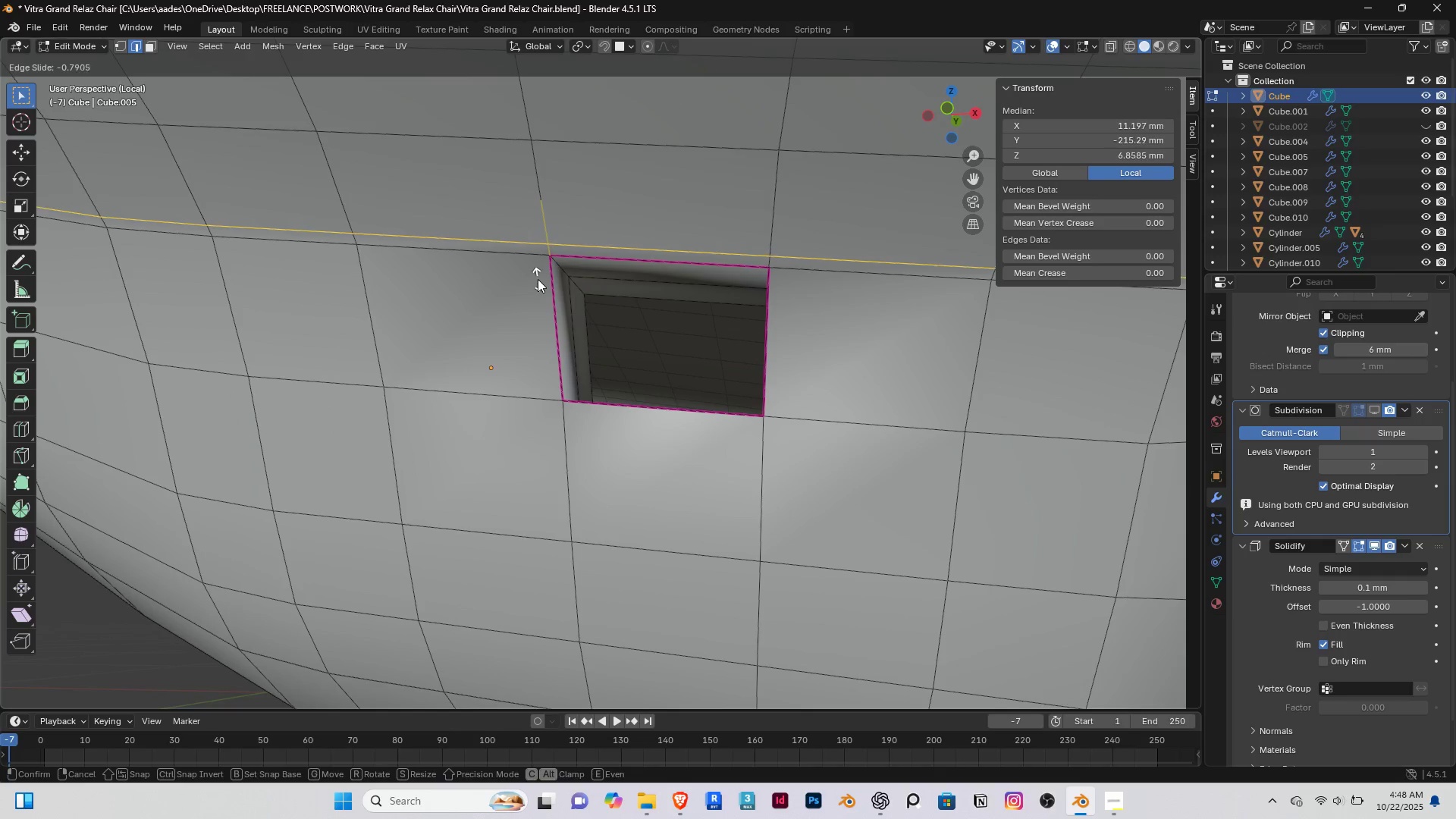 
left_click([538, 279])
 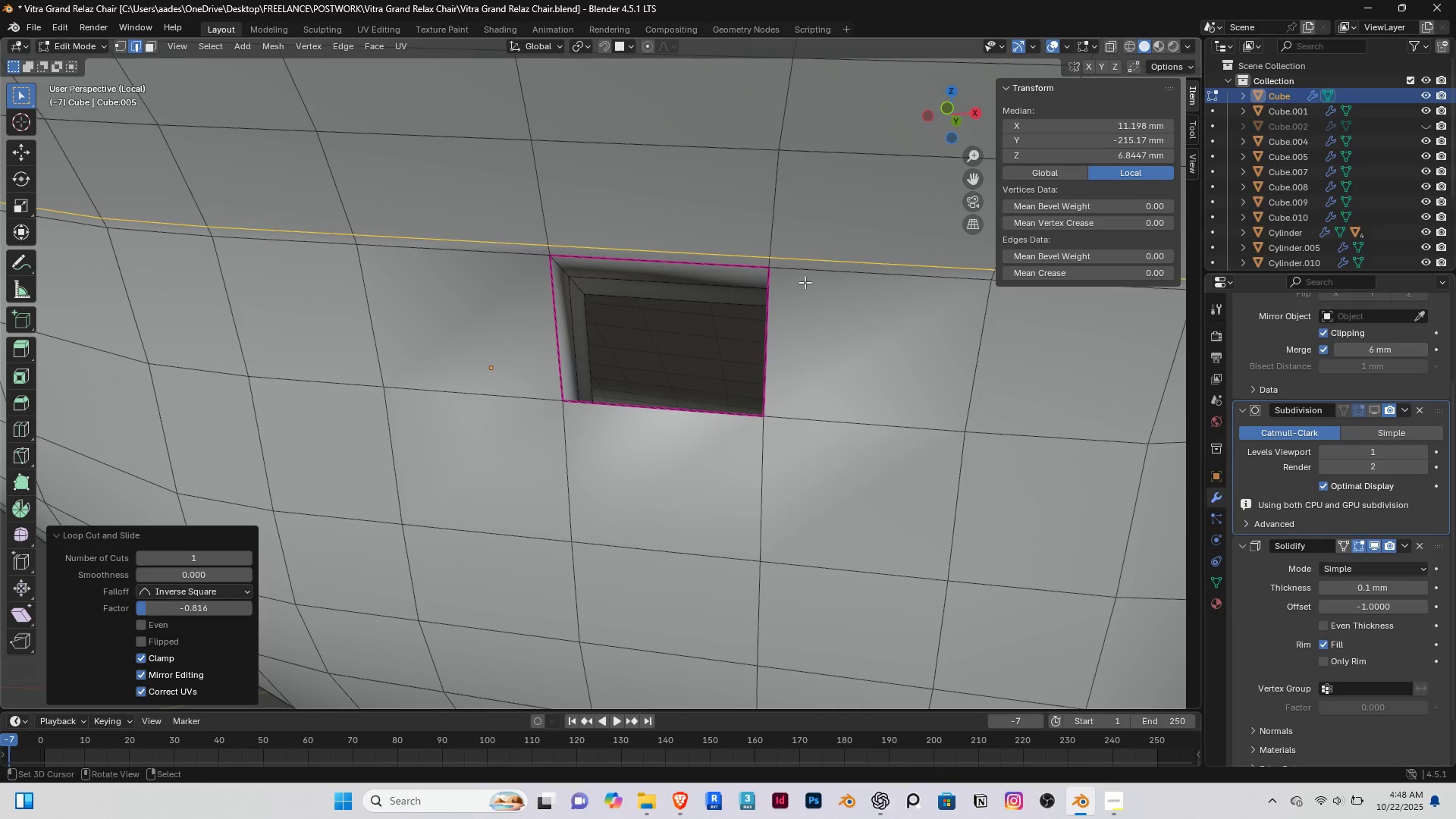 
key(Control+ControlLeft)
 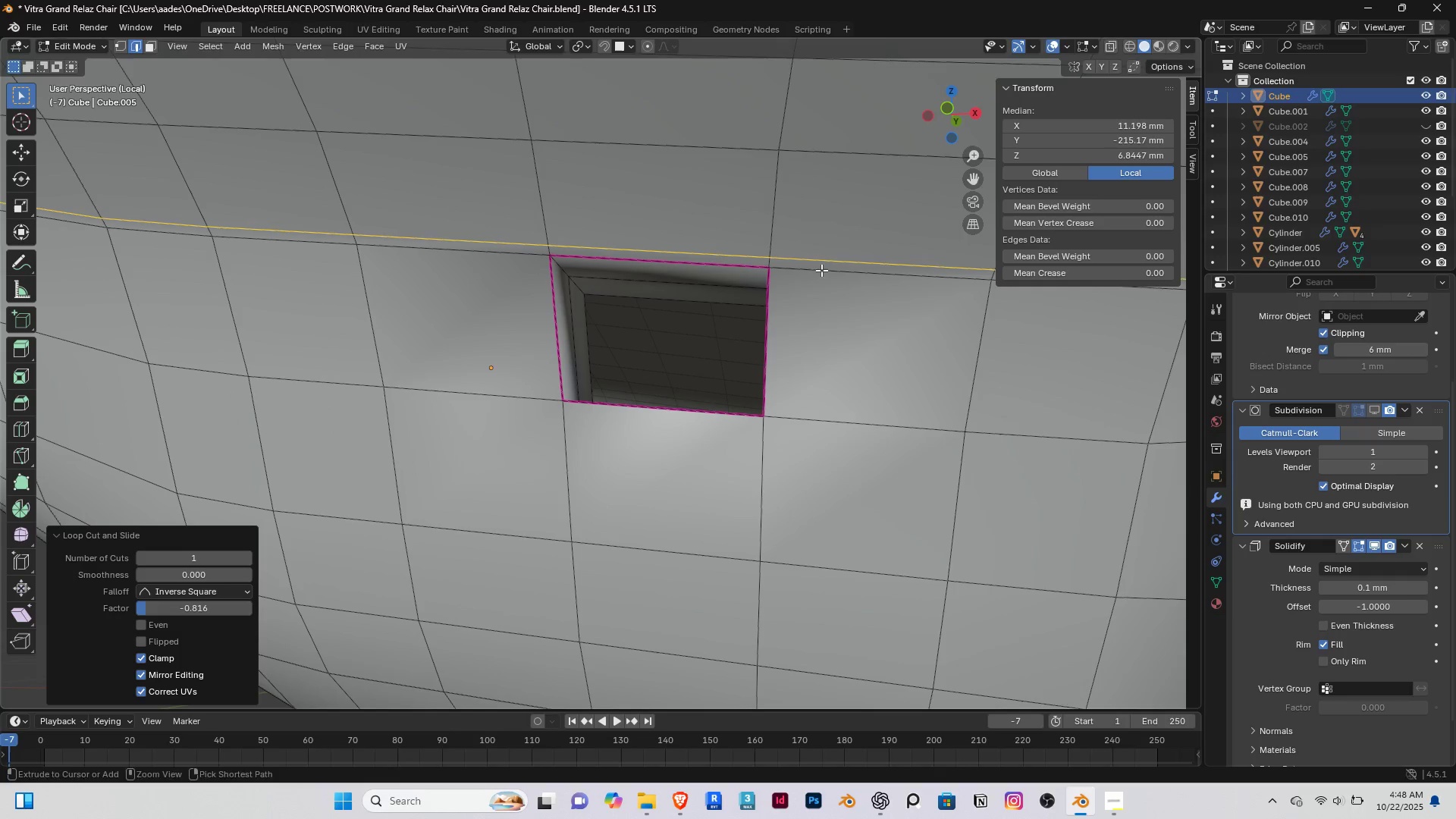 
key(Control+R)
 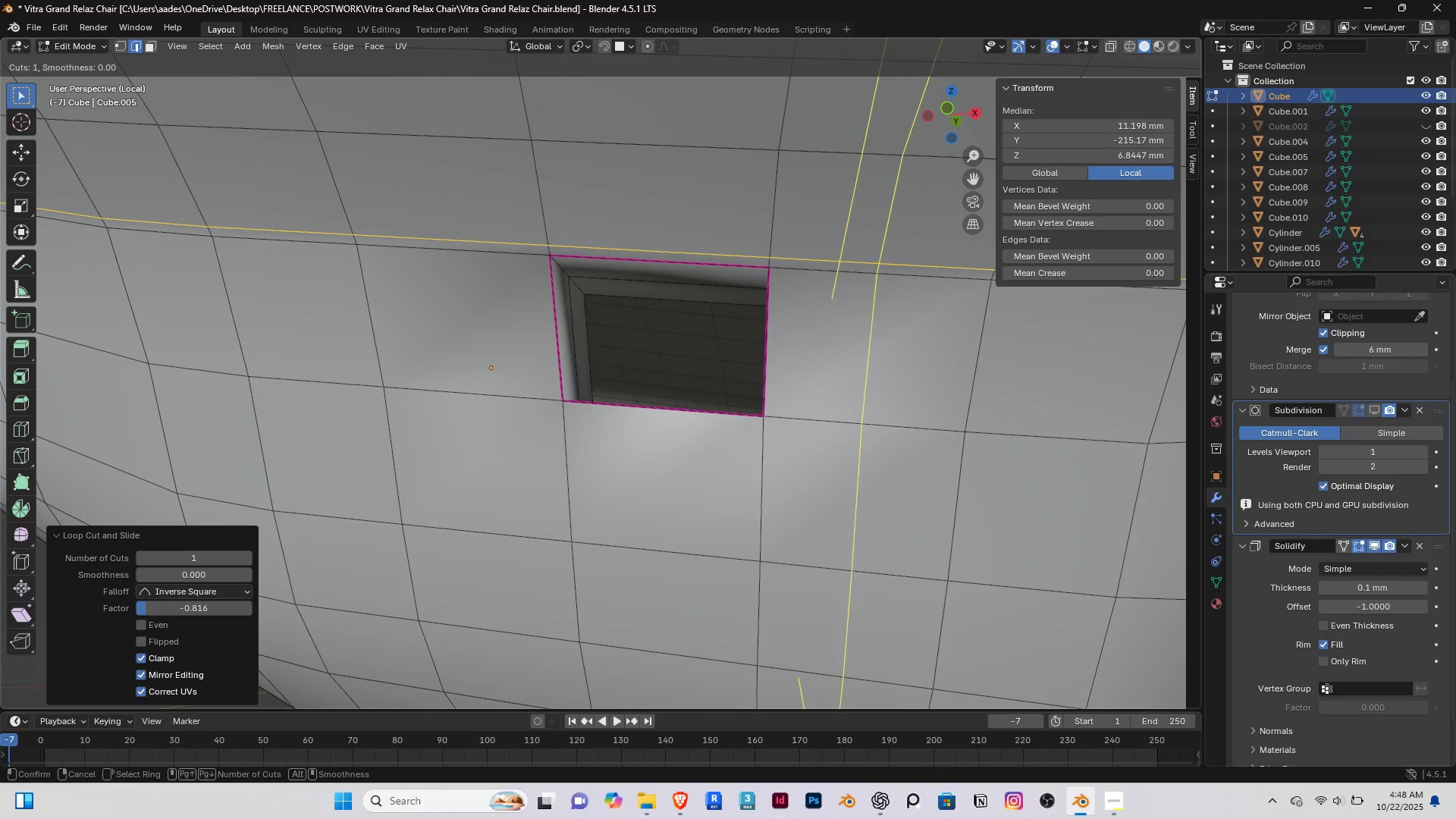 
left_click([818, 269])
 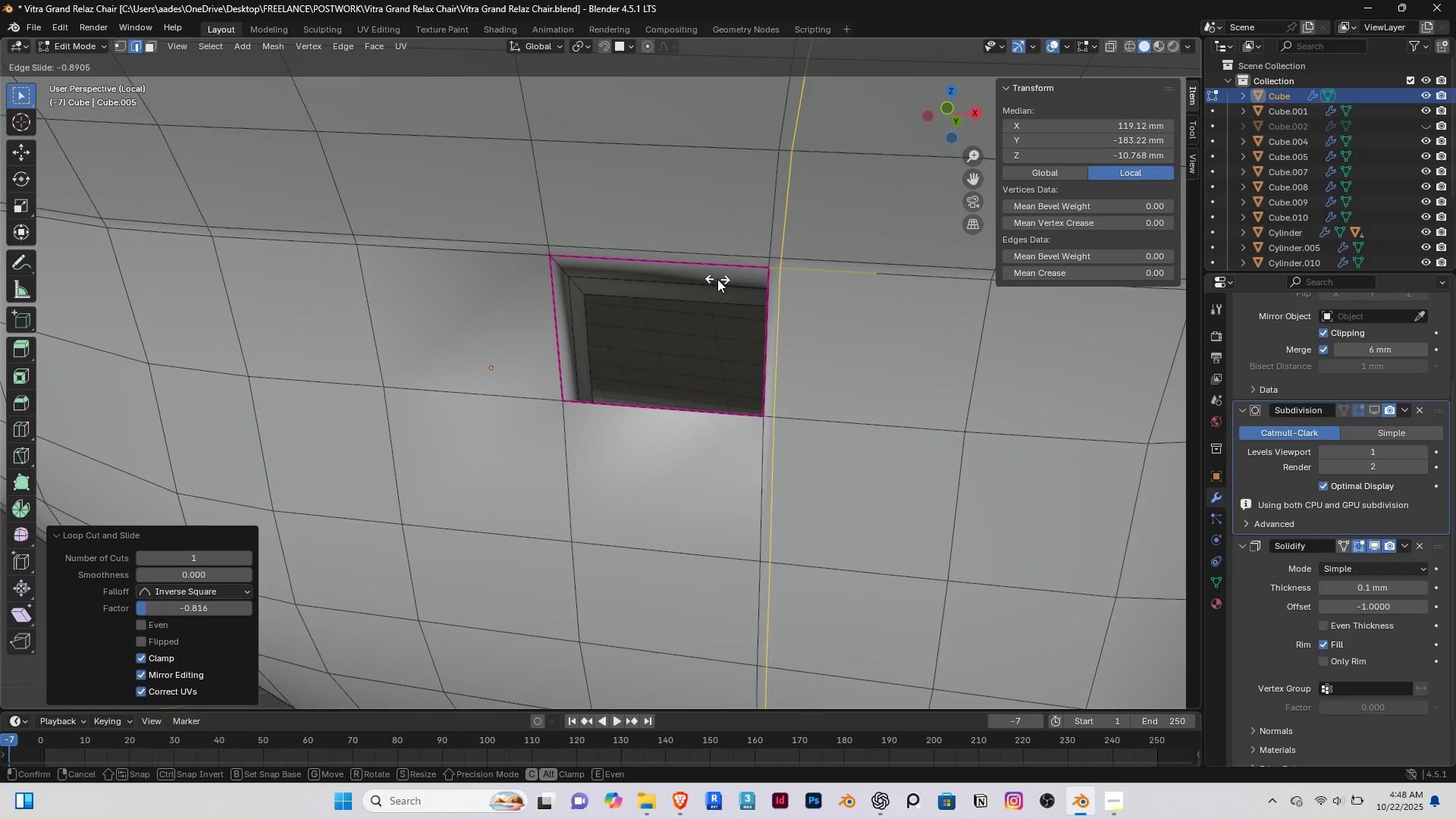 
left_click([717, 279])
 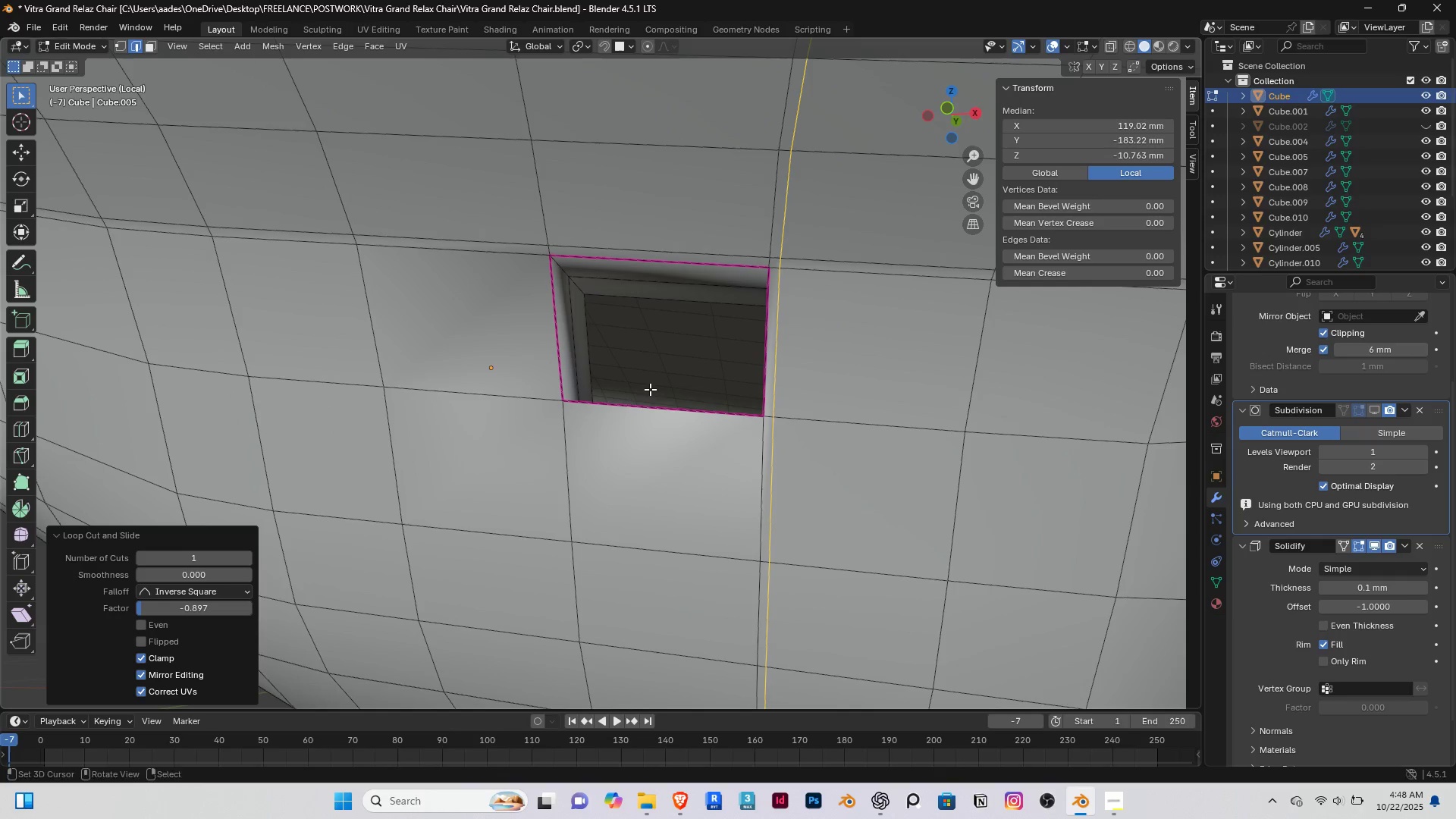 
key(Control+ControlLeft)
 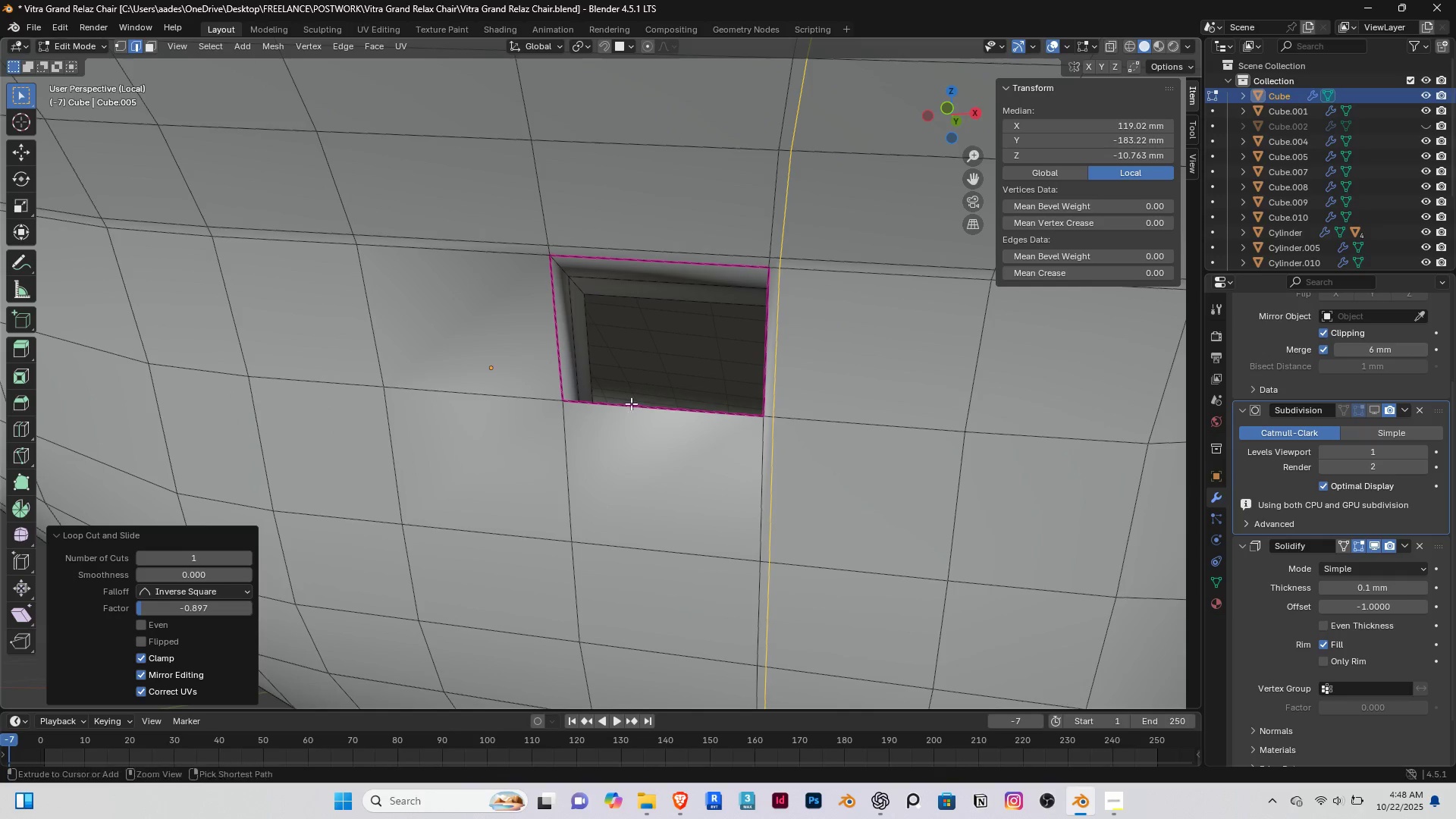 
key(Control+R)
 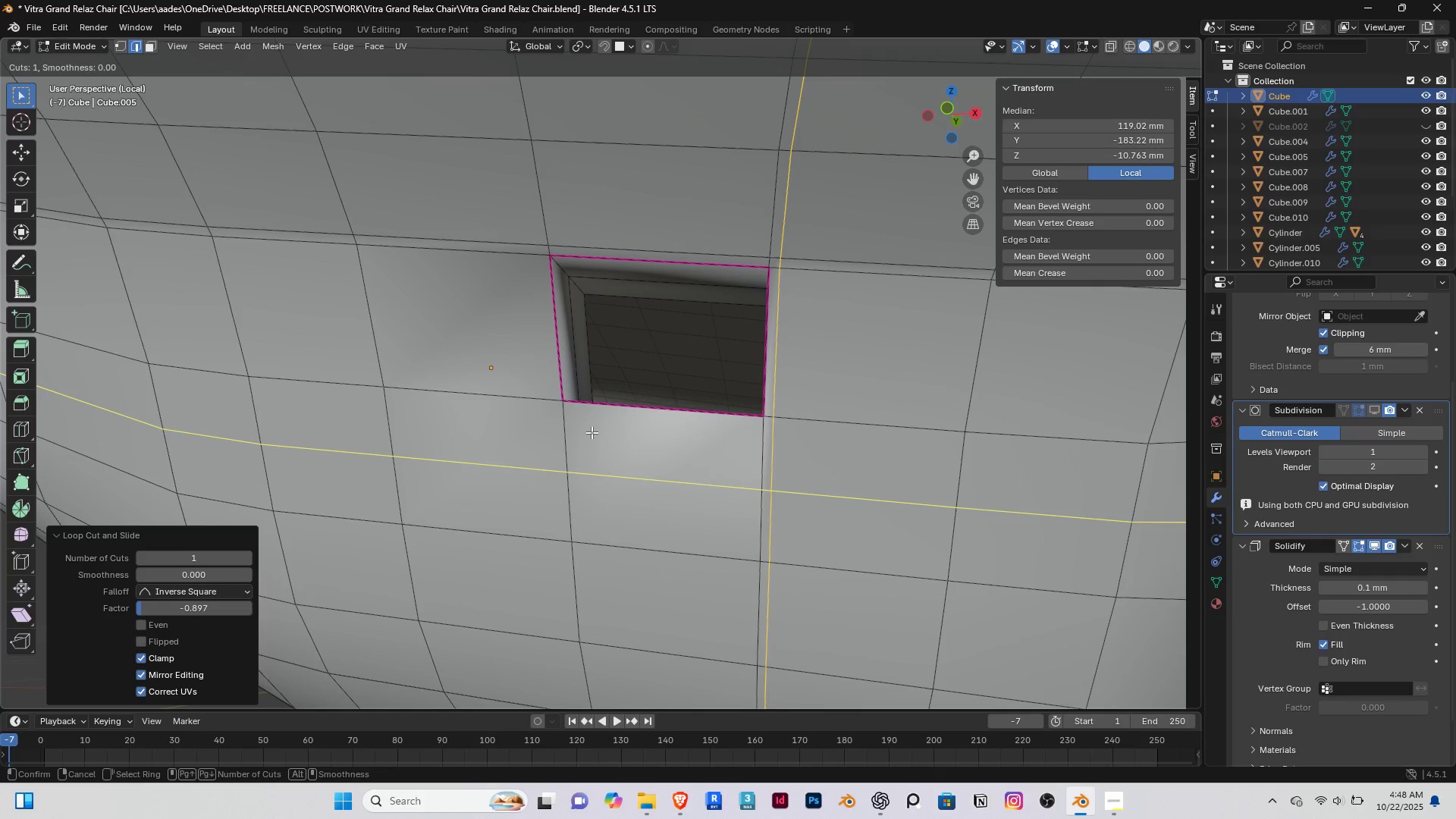 
left_click([592, 432])
 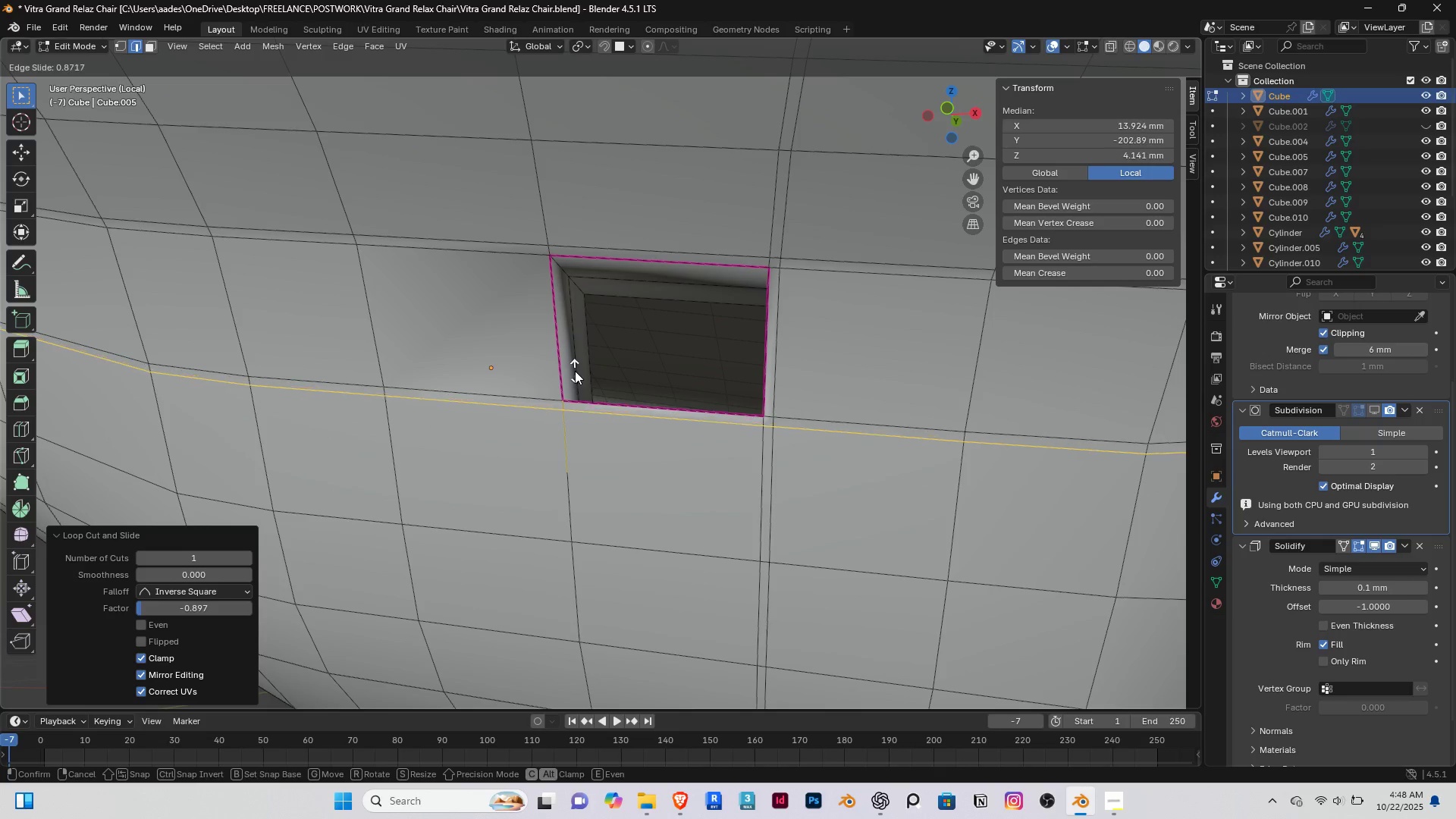 
left_click([575, 371])
 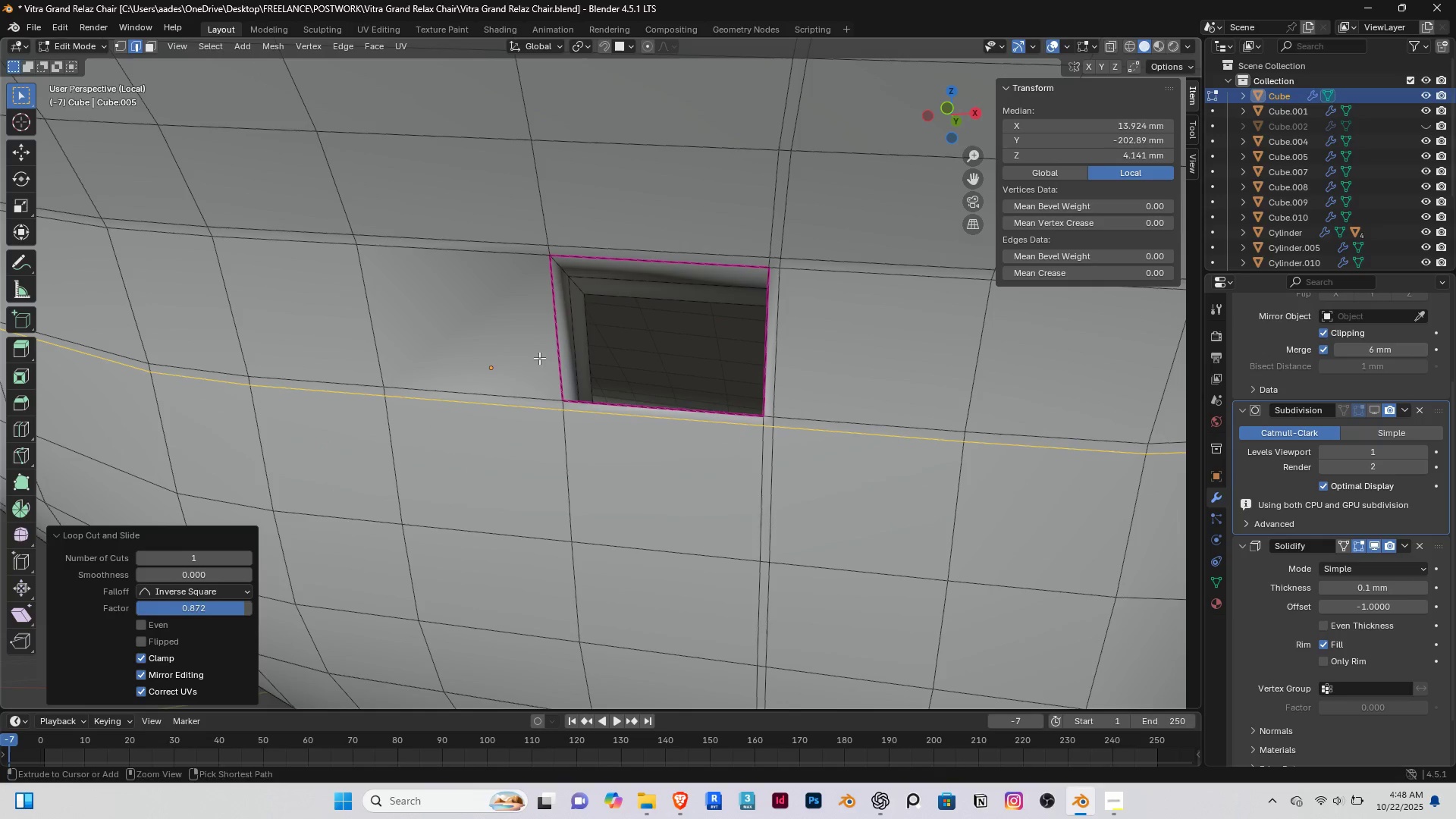 
key(Control+R)
 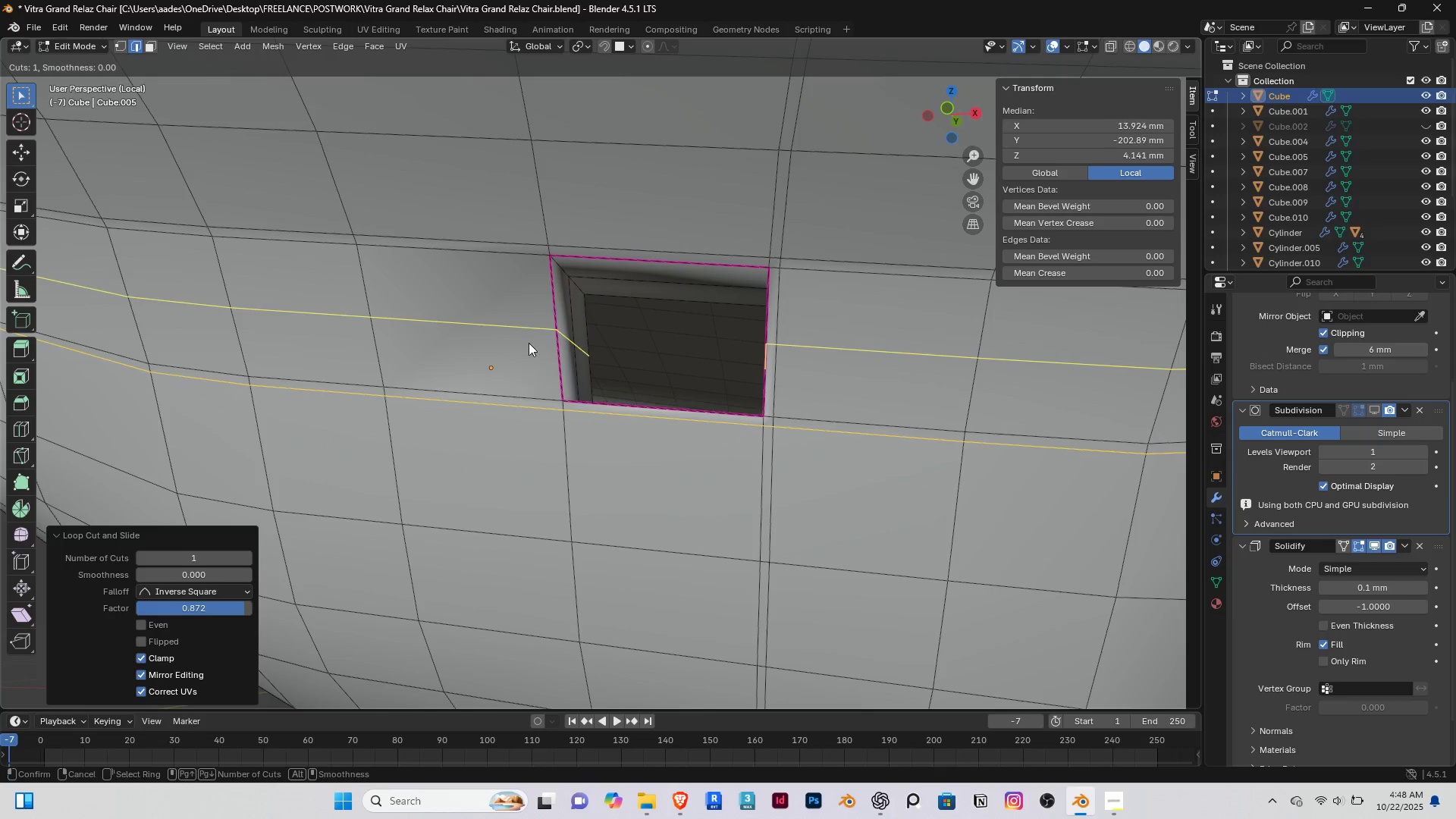 
left_click([529, 343])
 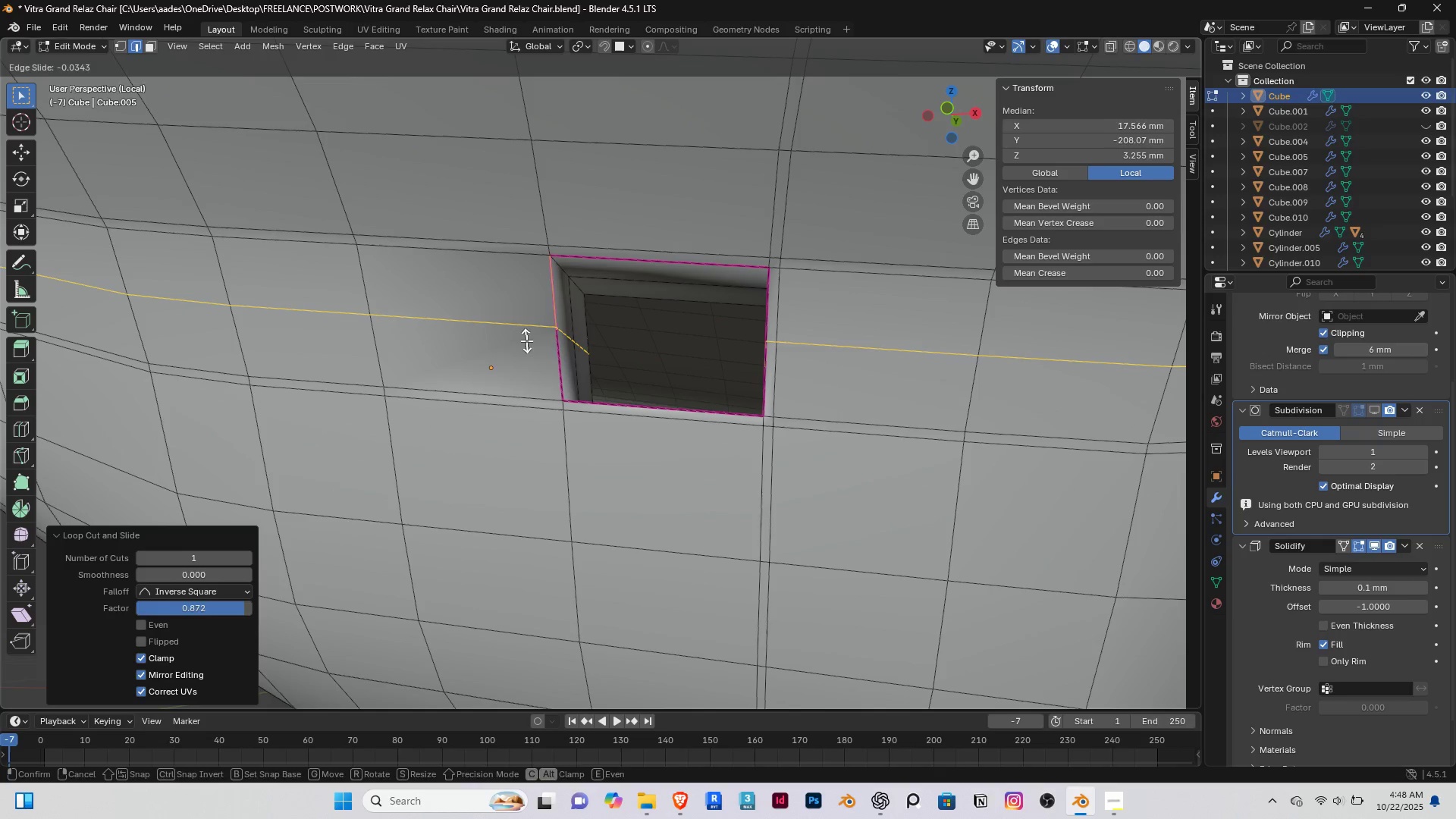 
right_click([526, 340])
 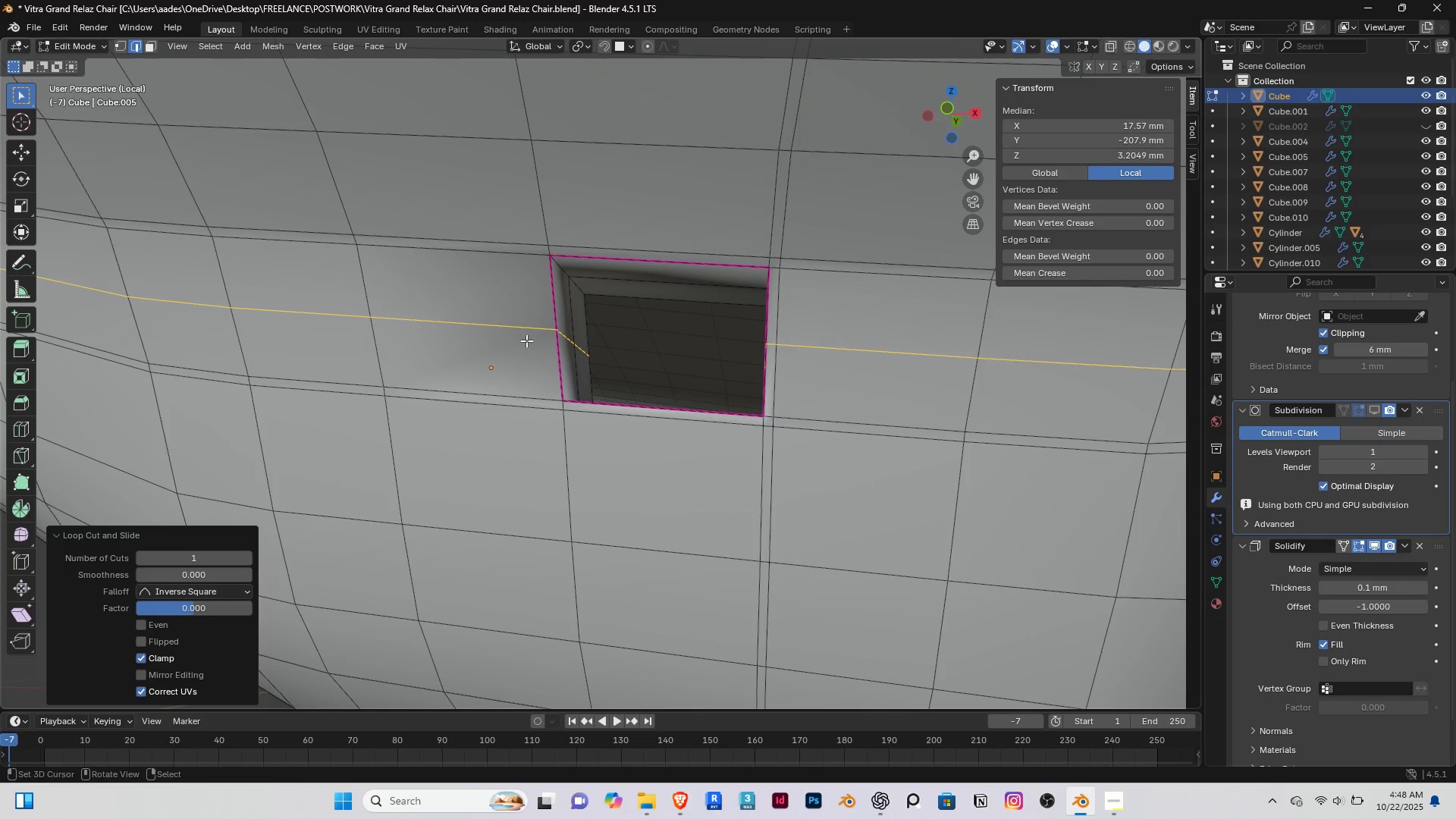 
key(Control+ControlLeft)
 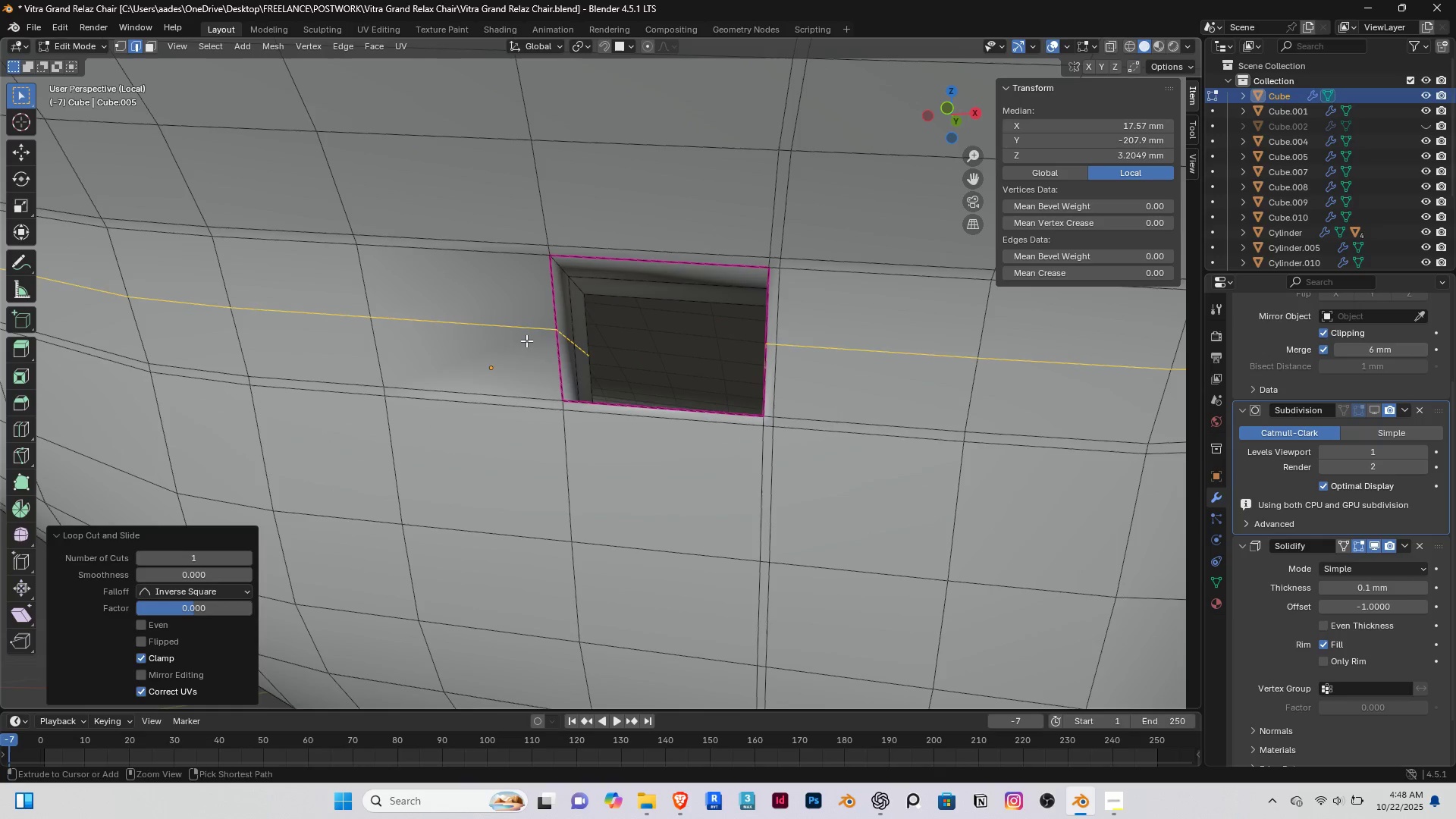 
key(Control+Z)
 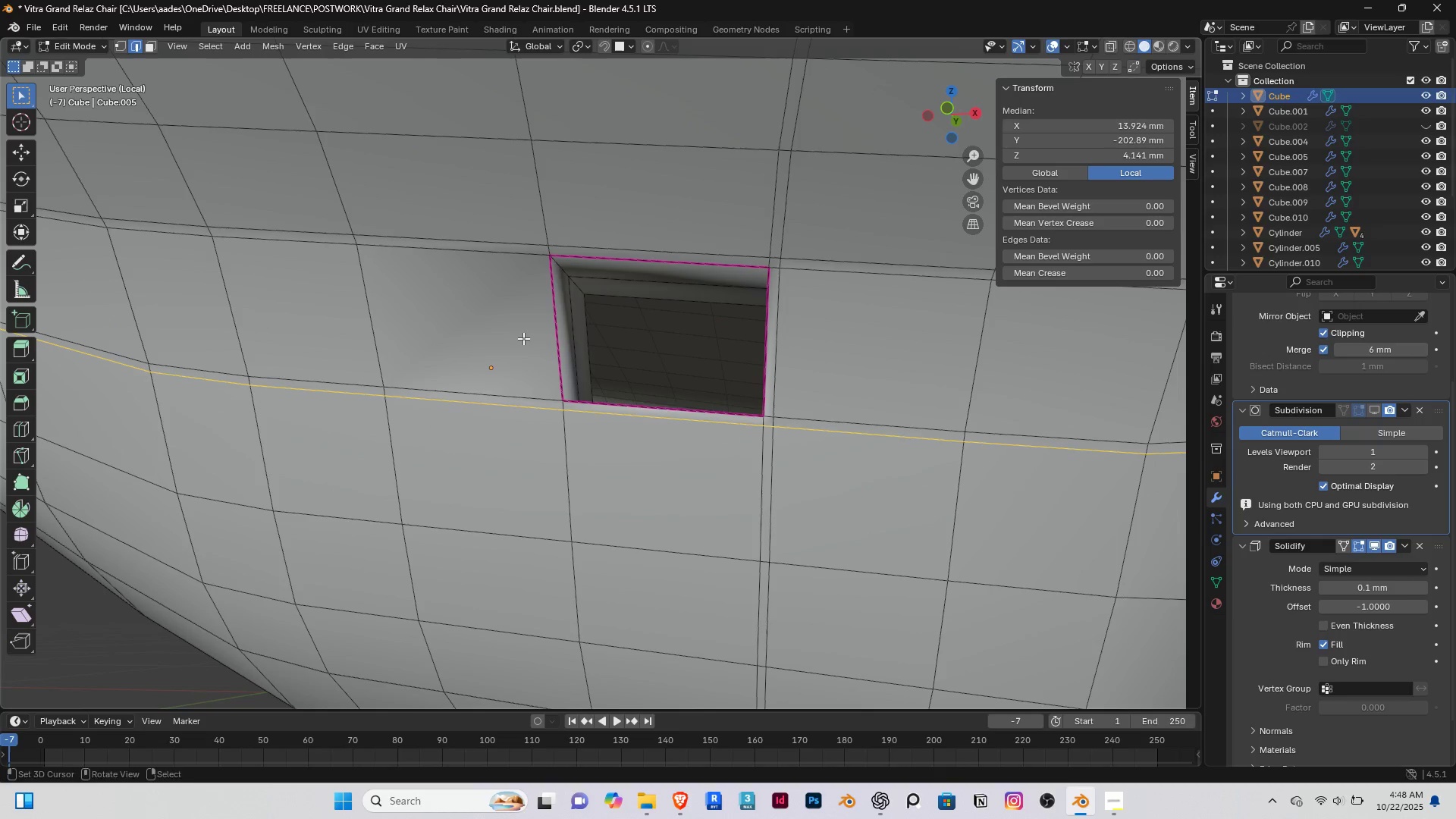 
key(Control+R)
 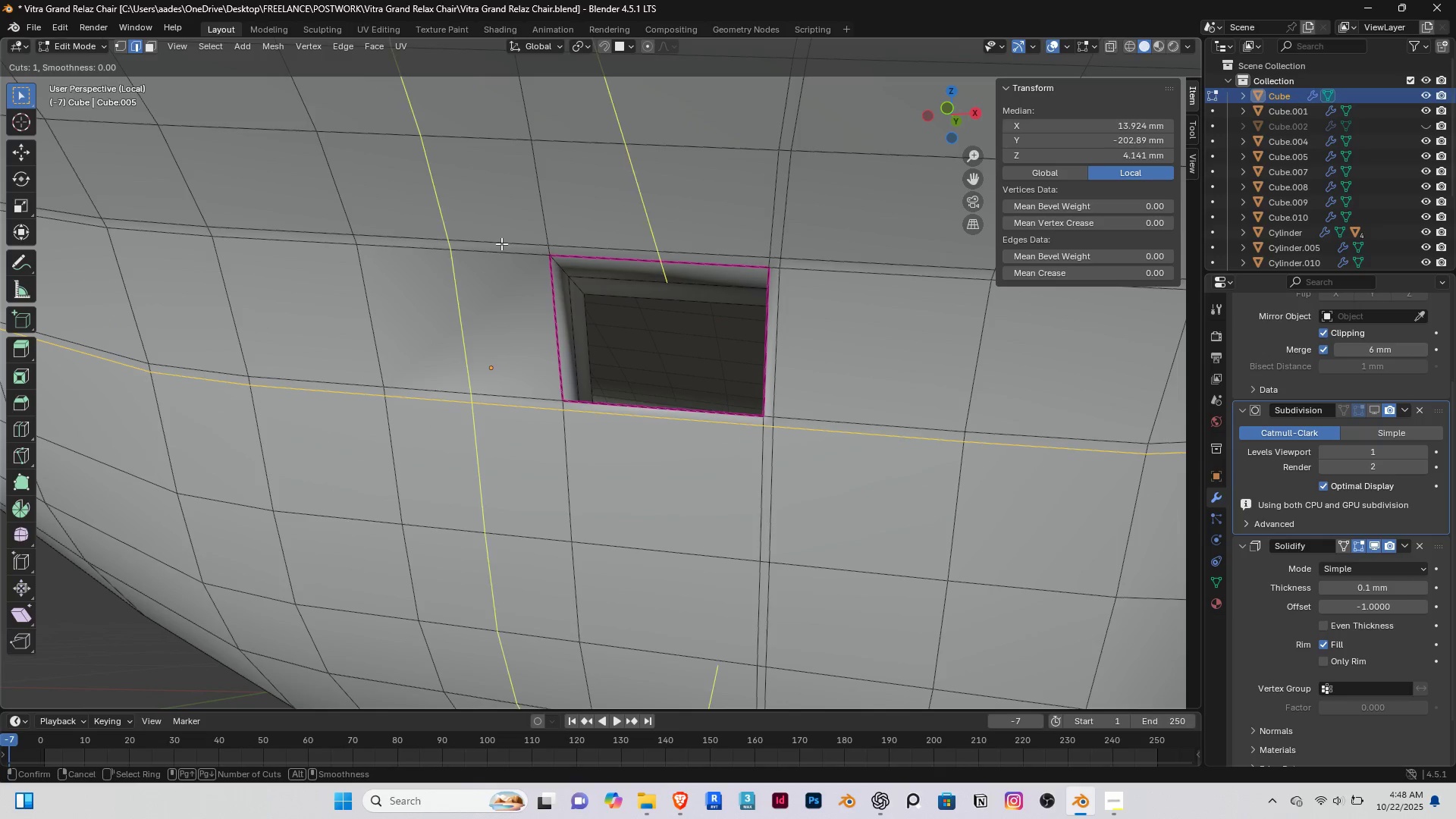 
left_click([501, 243])
 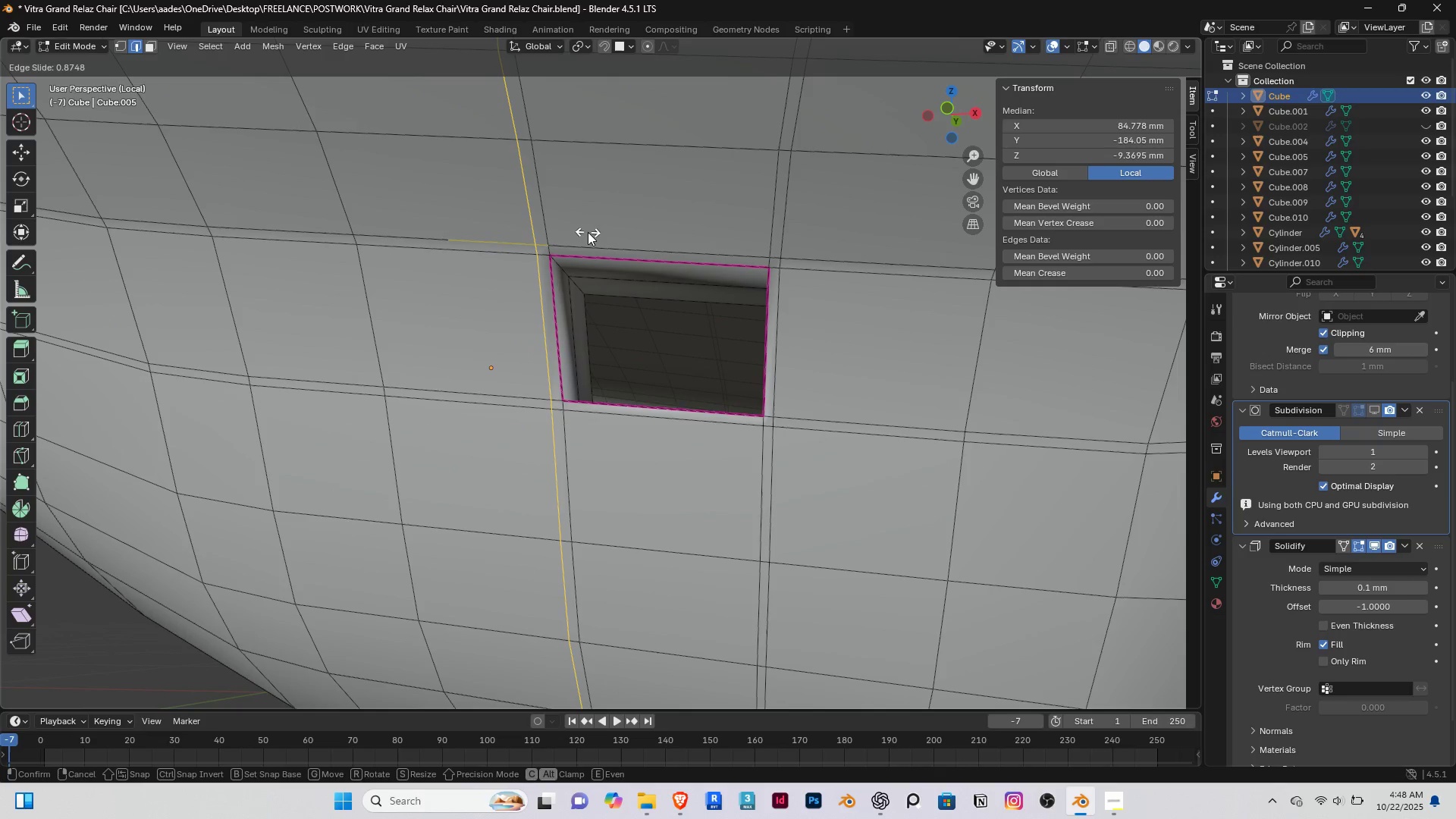 
left_click([588, 232])
 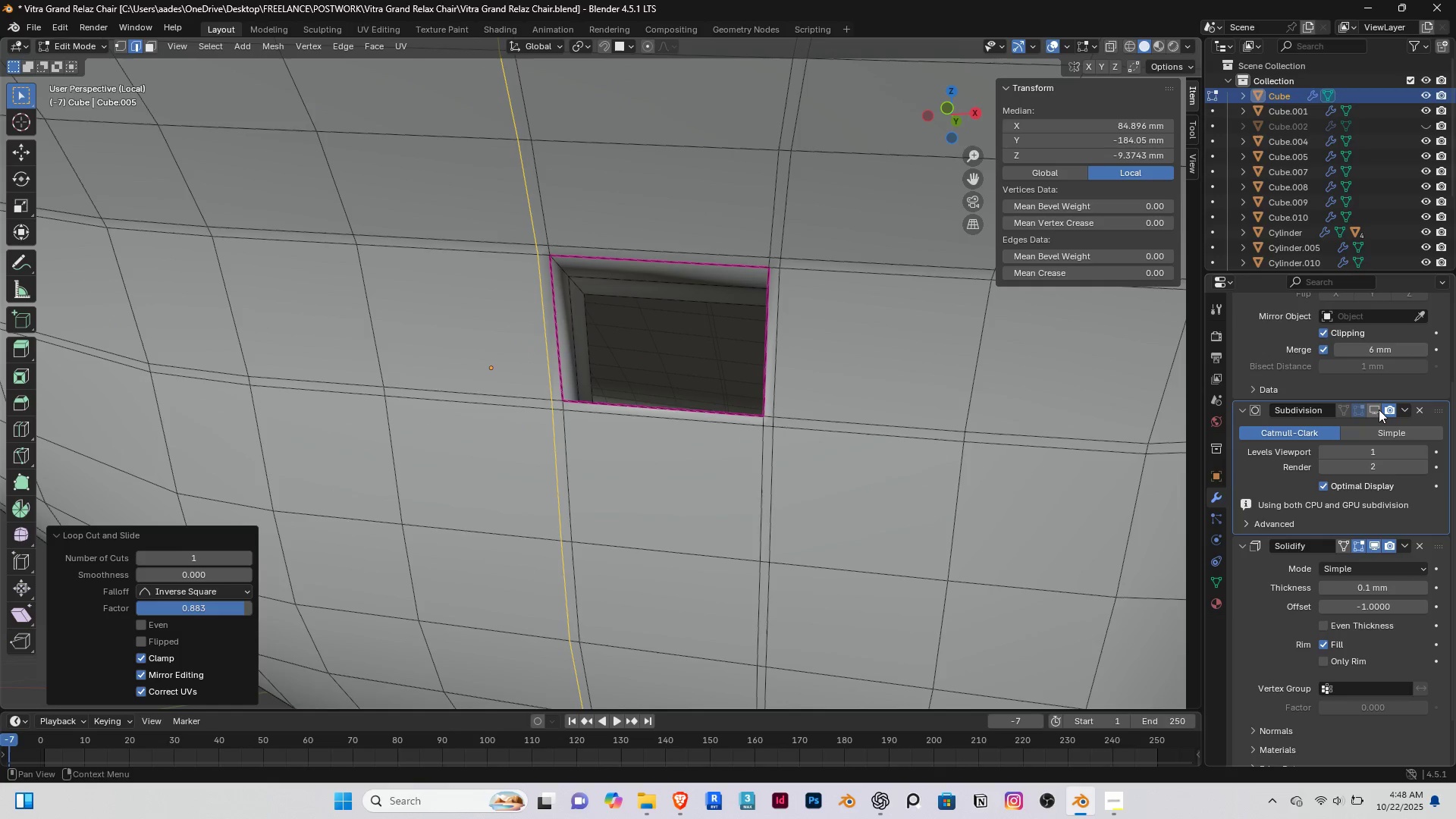 
left_click([1377, 410])
 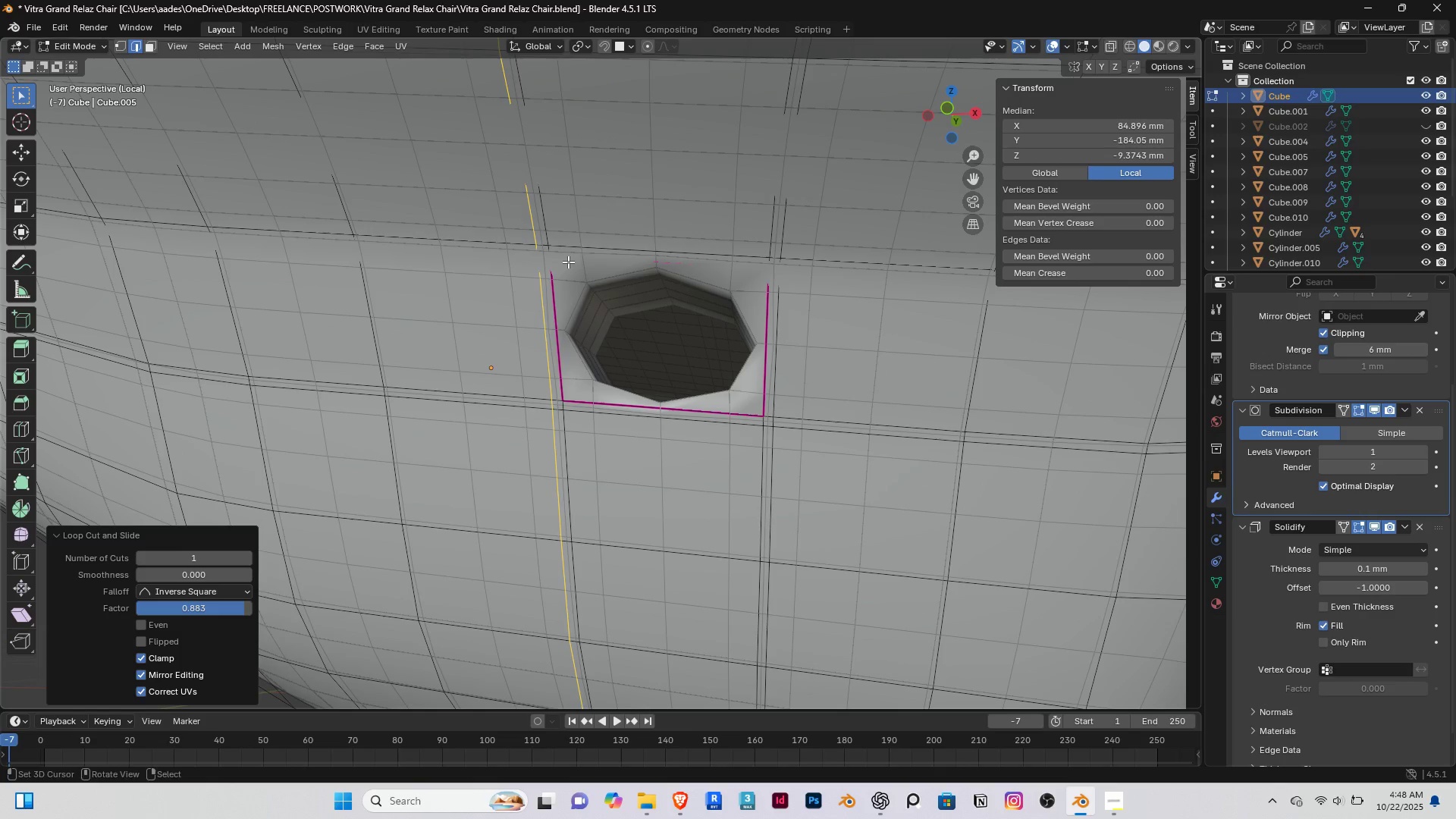 
scroll: coordinate [679, 387], scroll_direction: up, amount: 1.0
 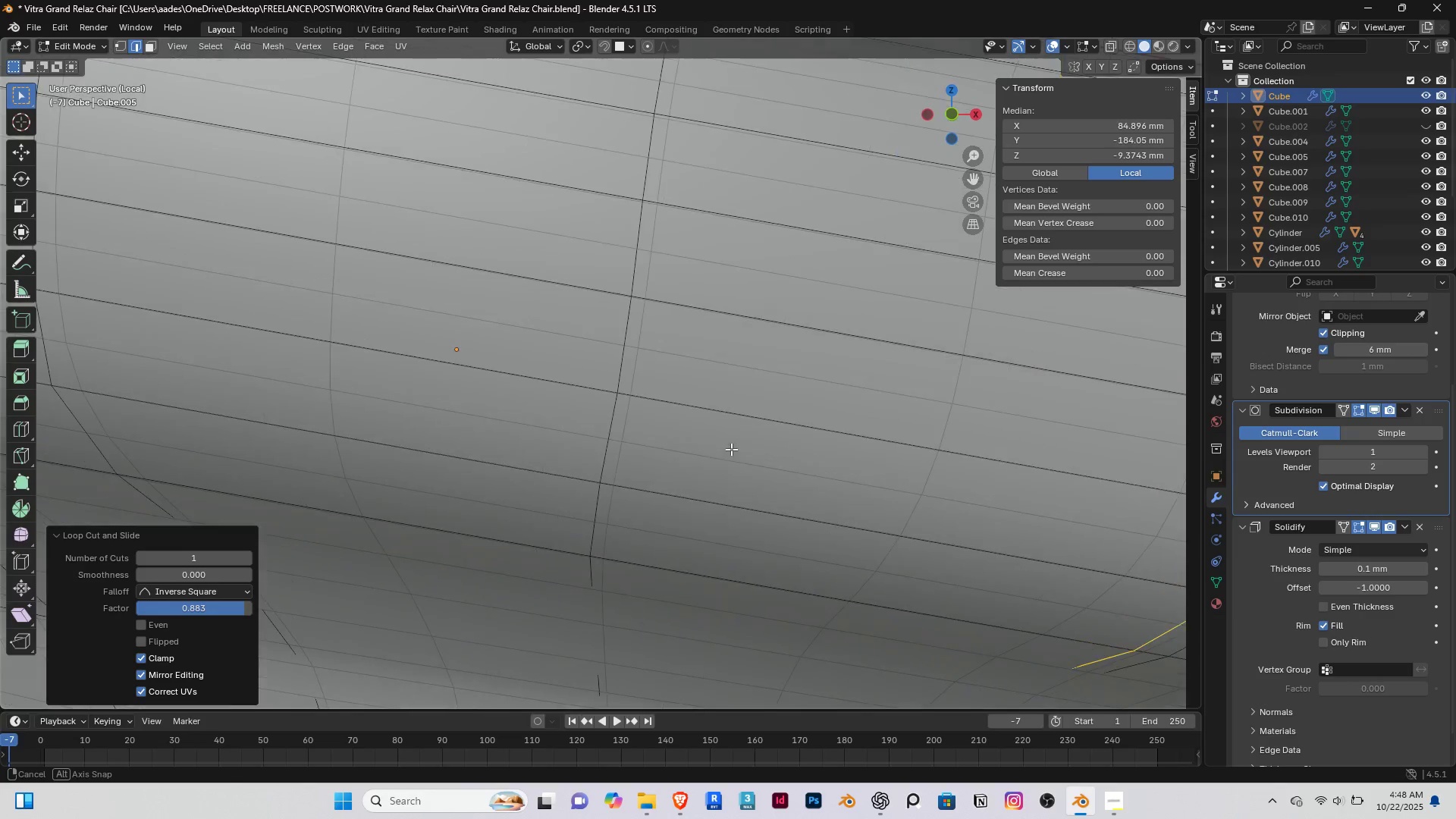 
scroll: coordinate [632, 448], scroll_direction: down, amount: 3.0
 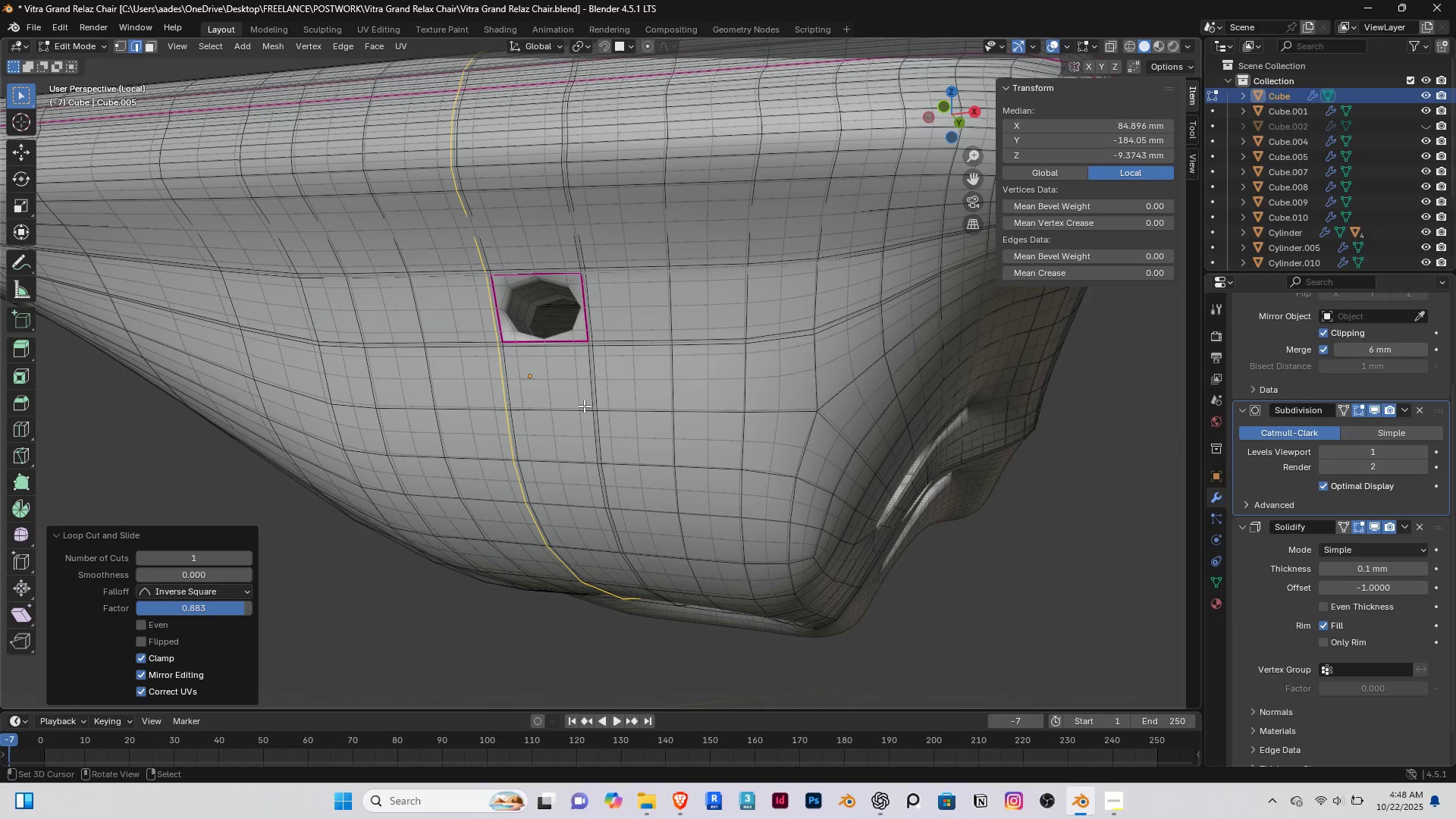 
scroll: coordinate [560, 350], scroll_direction: up, amount: 2.0
 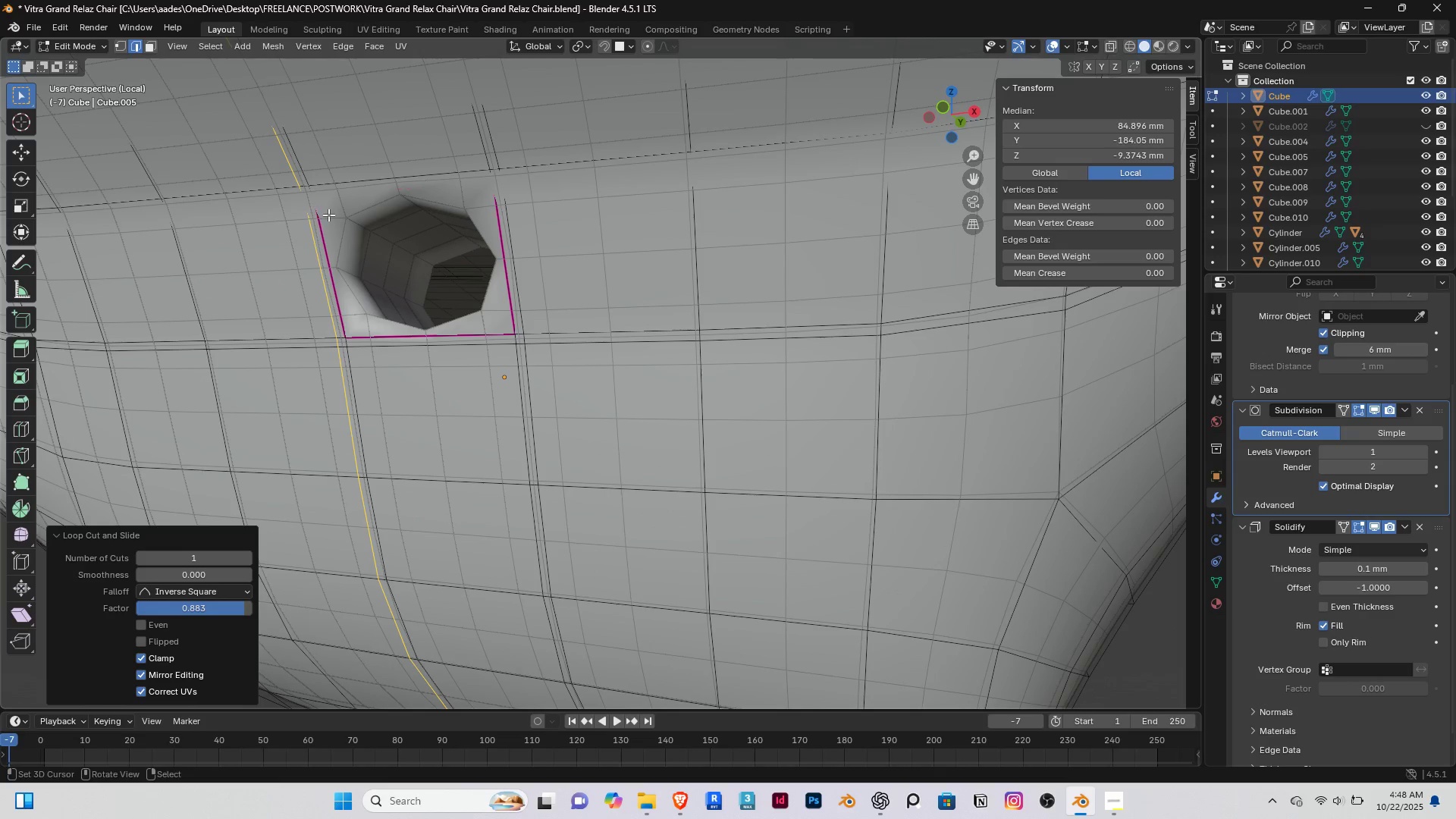 
wait(6.19)
 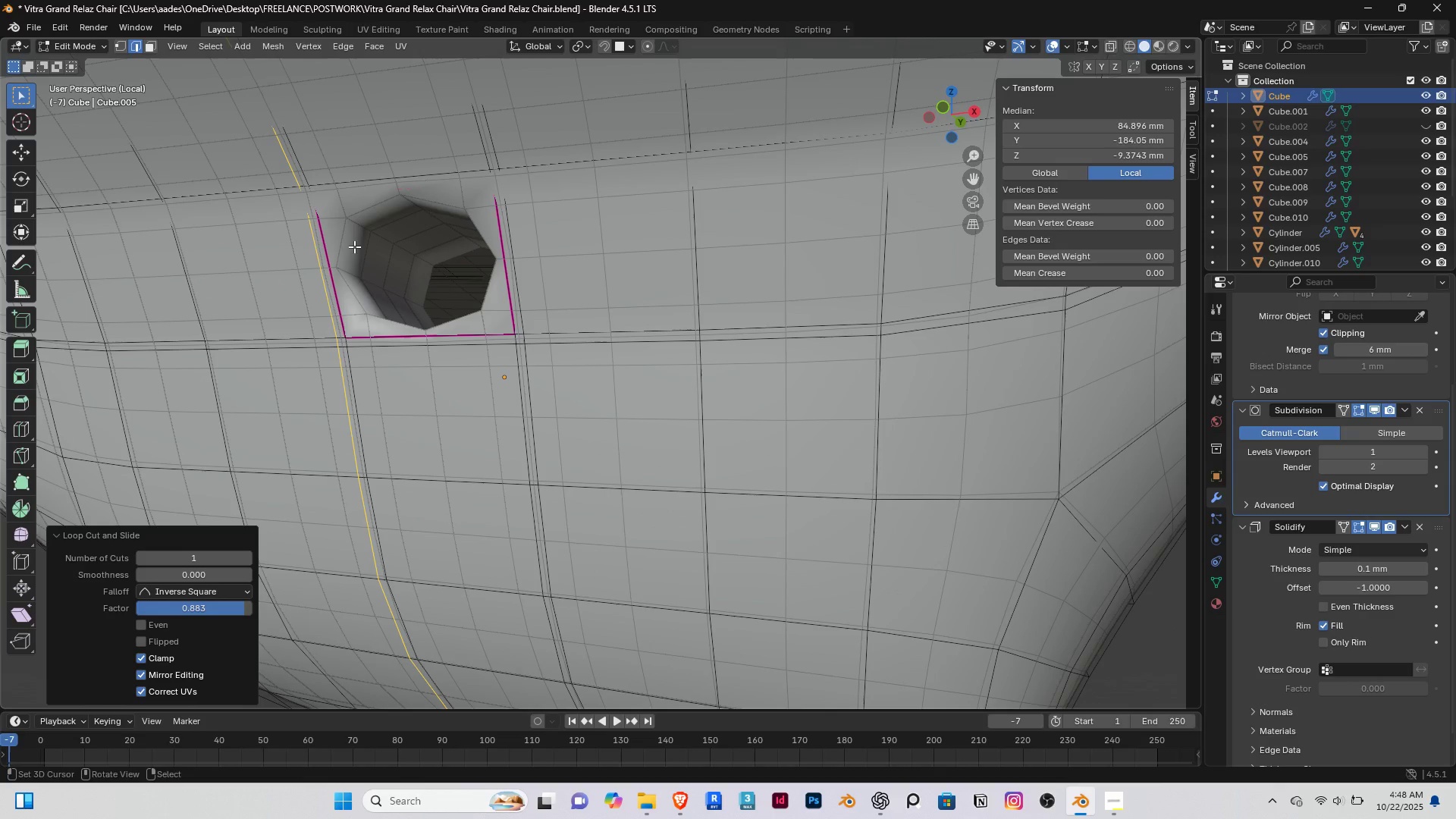 
left_click([1376, 410])
 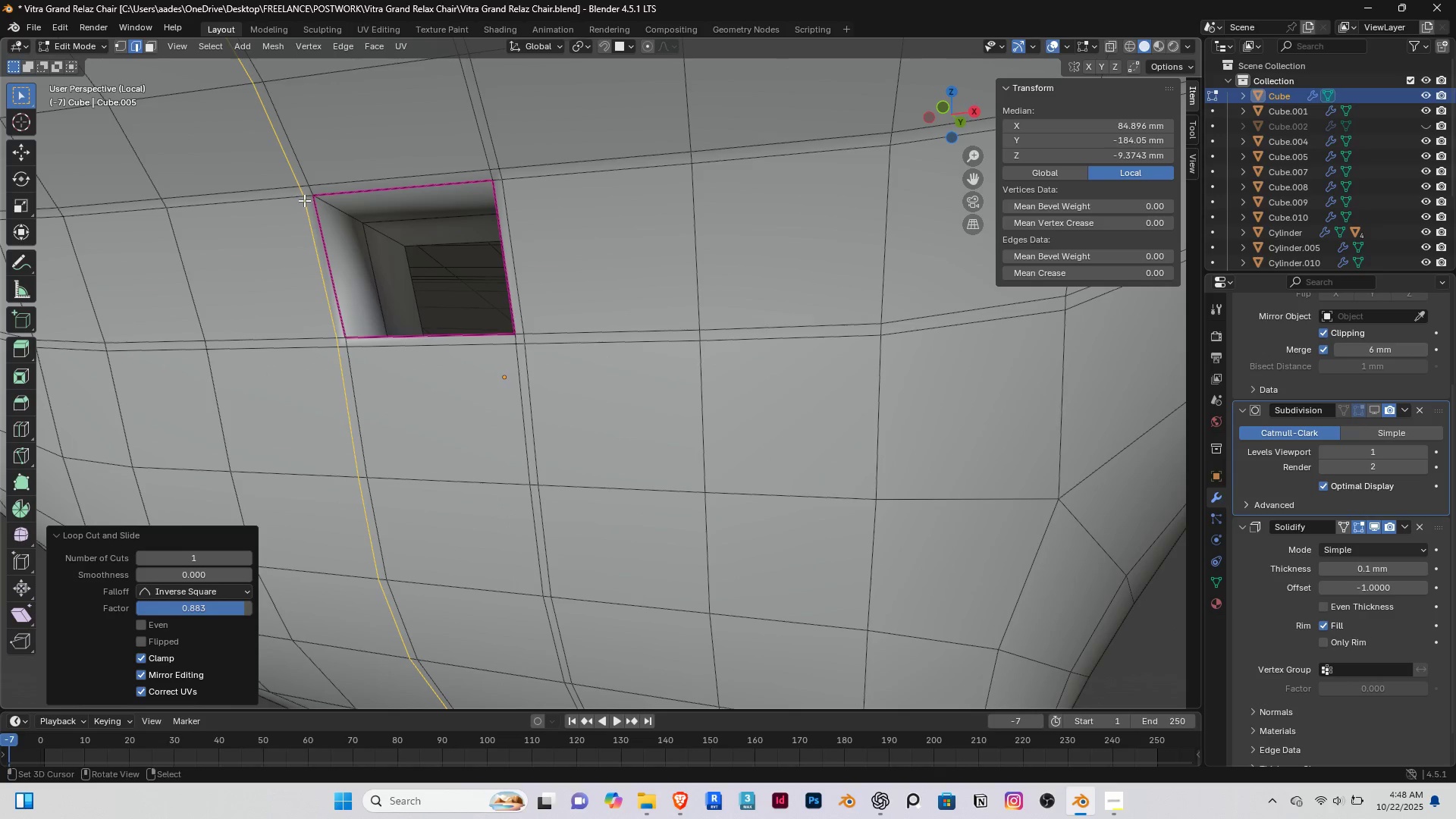 
scroll: coordinate [300, 194], scroll_direction: up, amount: 1.0
 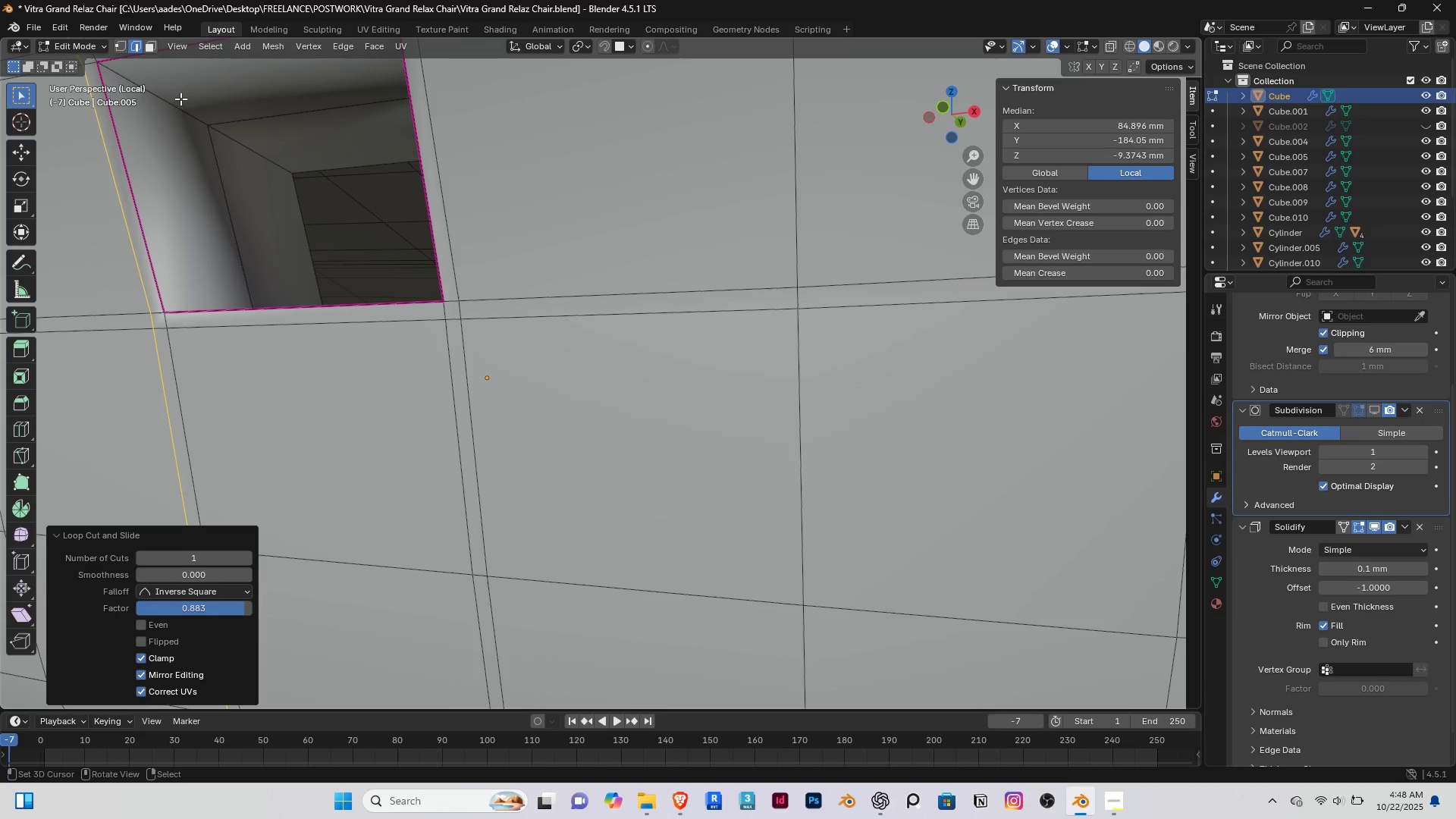 
right_click([157, 104])
 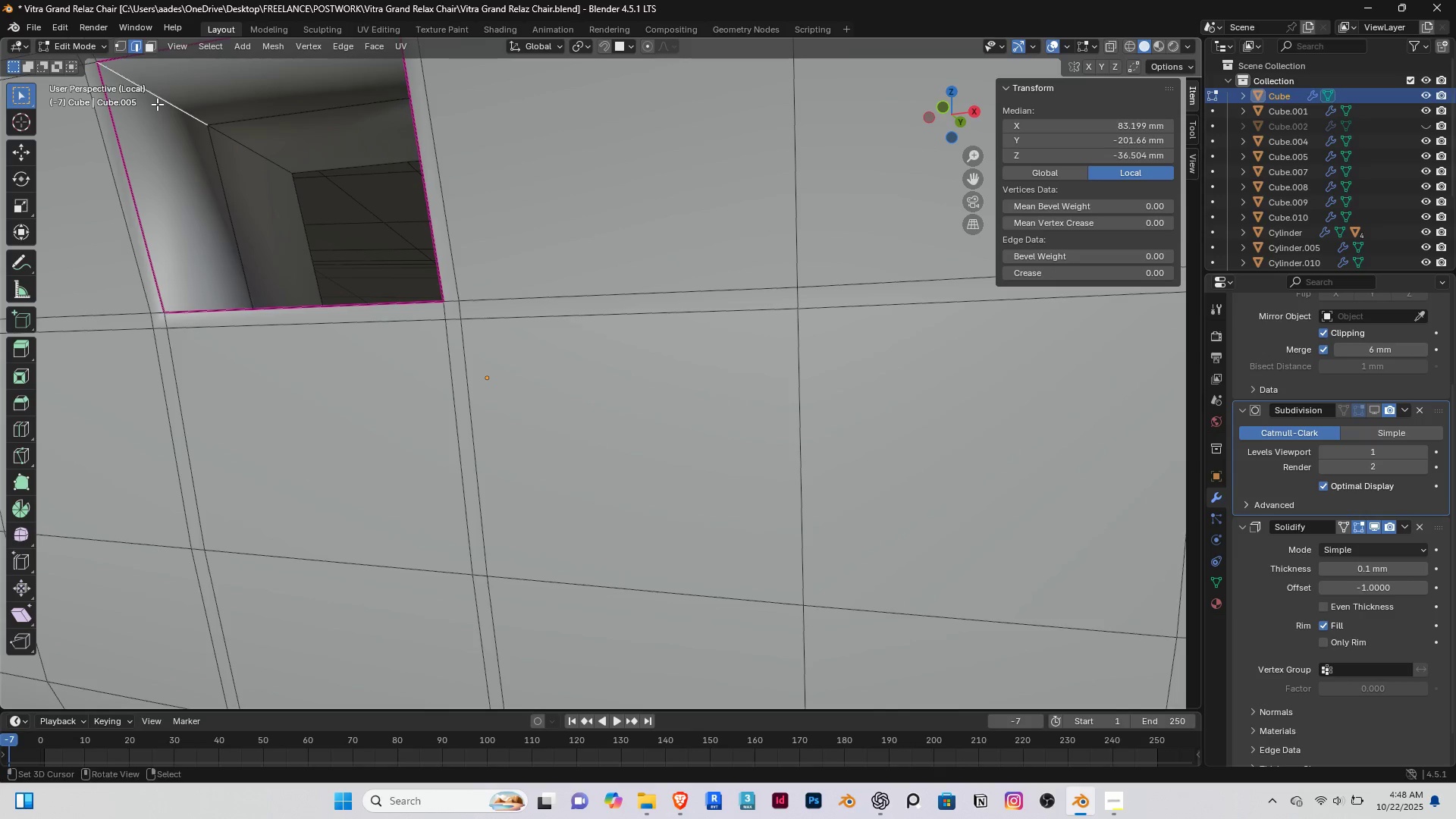 
hold_key(key=AltRight, duration=0.5)
double_click([157, 104])
 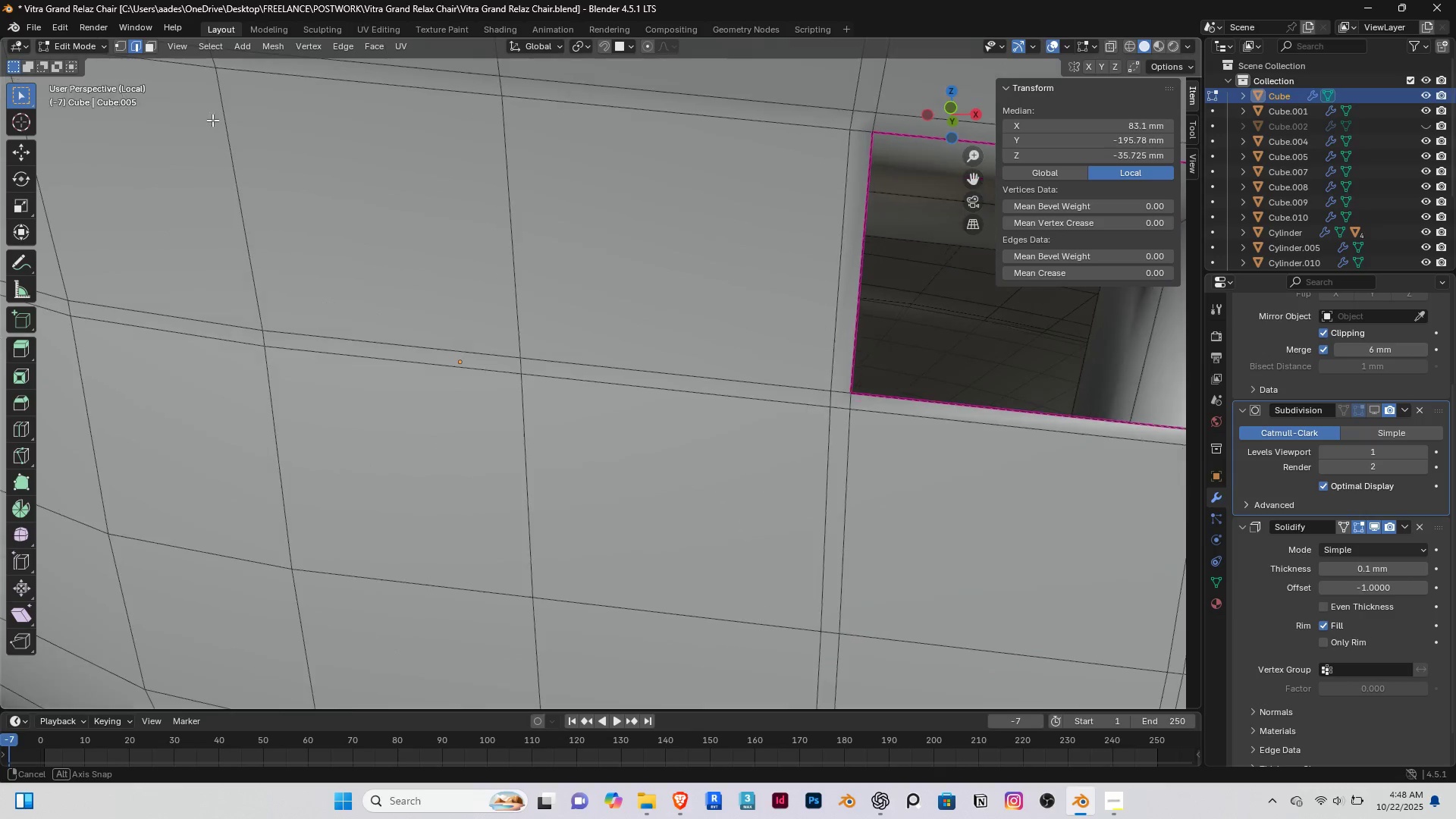 
hold_key(key=ShiftRight, duration=0.49)
 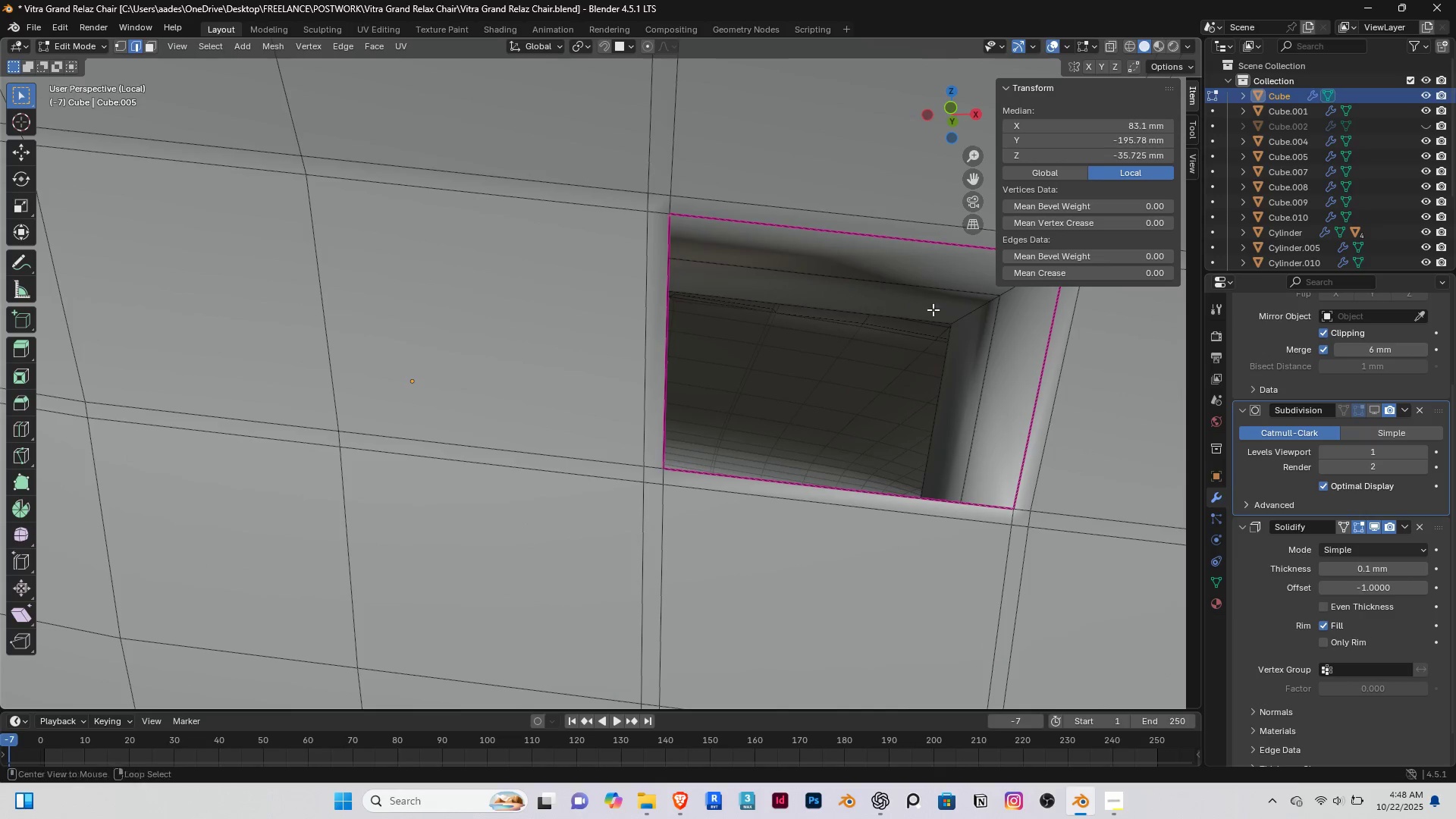 
hold_key(key=AltRight, duration=0.95)
hold_key(key=ShiftRight, duration=0.96)
right_click([956, 313])
 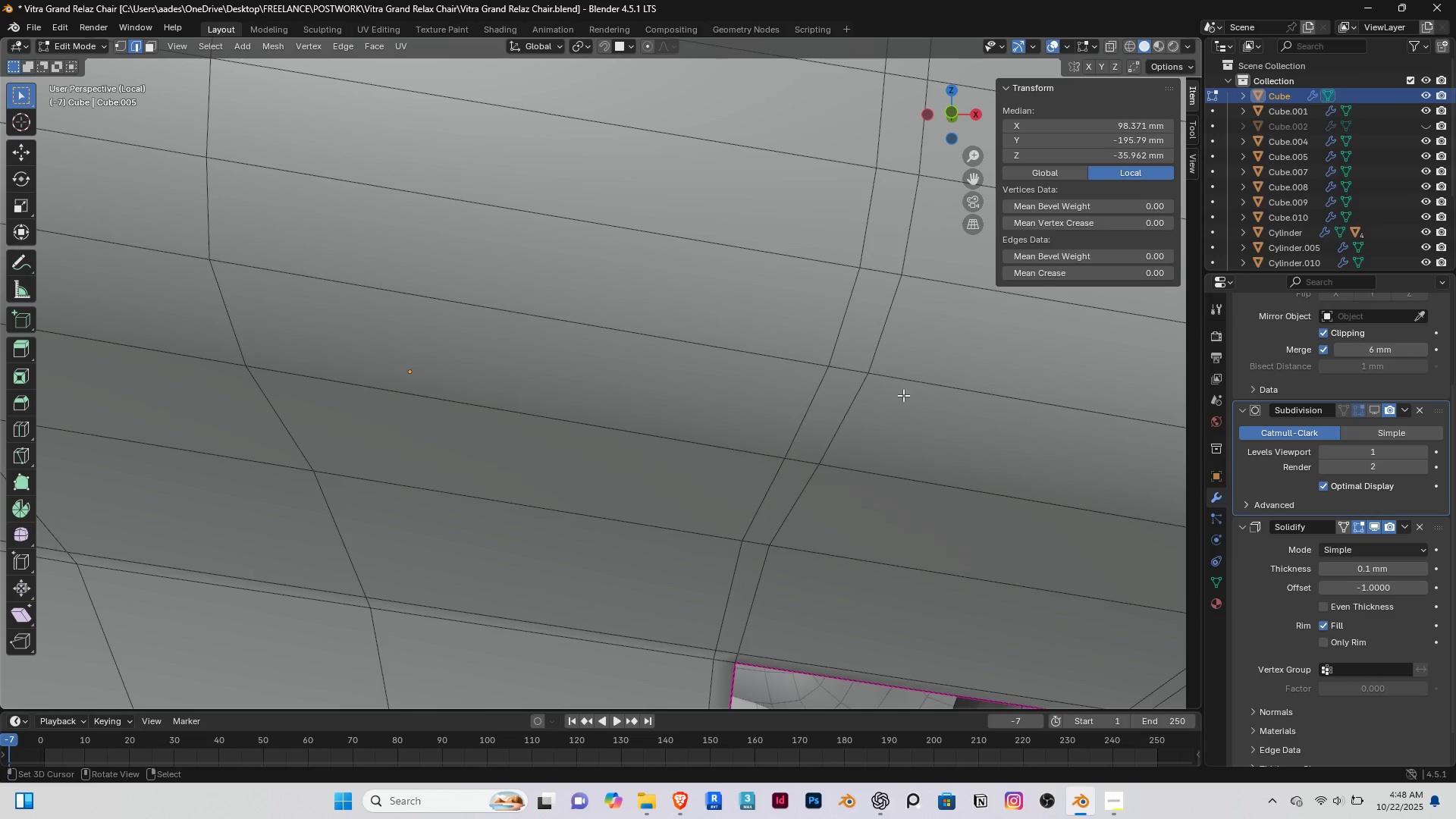 
hold_key(key=ShiftRight, duration=1.15)
 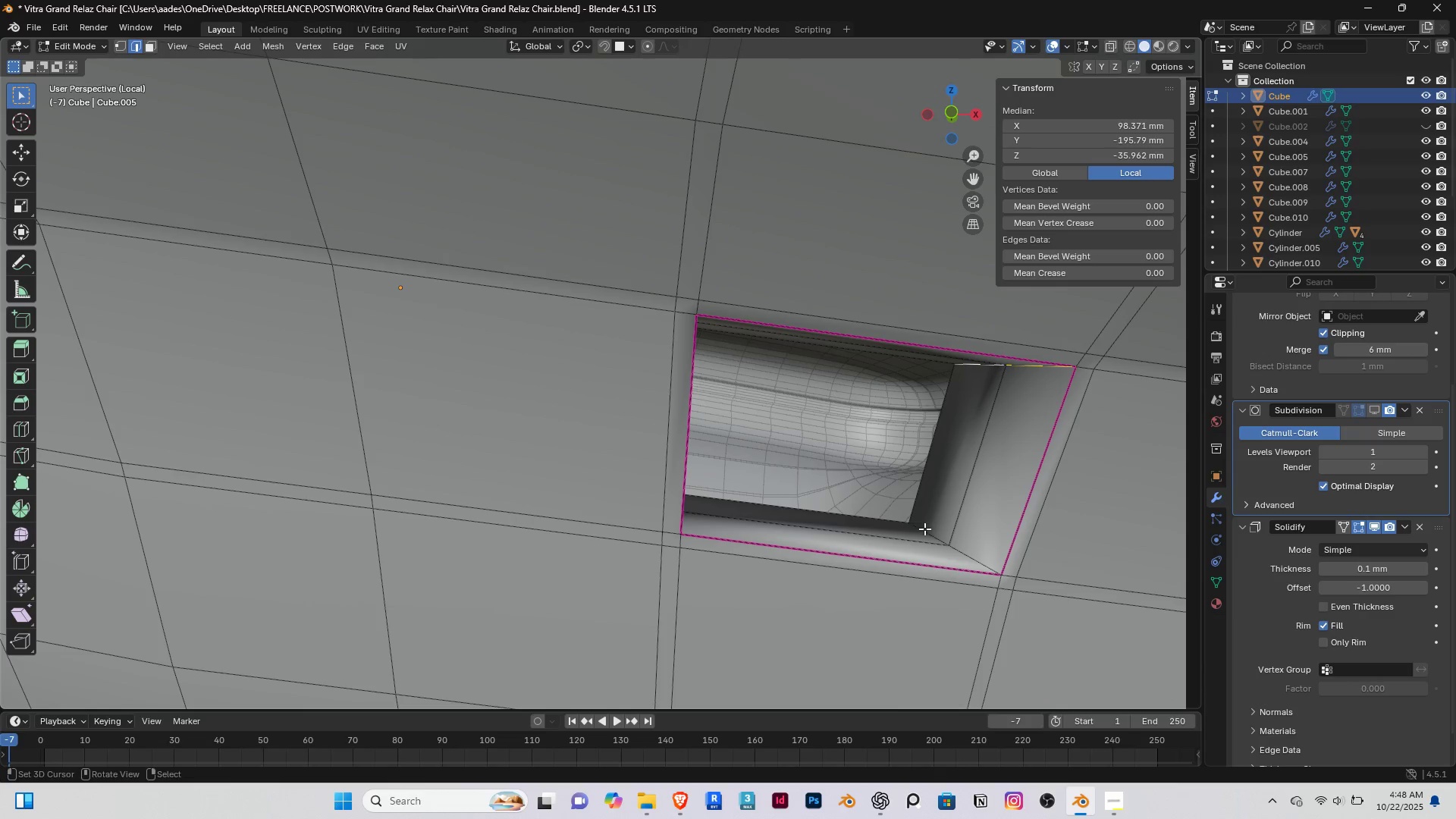 
hold_key(key=AltRight, duration=0.78)
hold_key(key=ShiftRight, duration=0.77)
right_click([959, 554])
 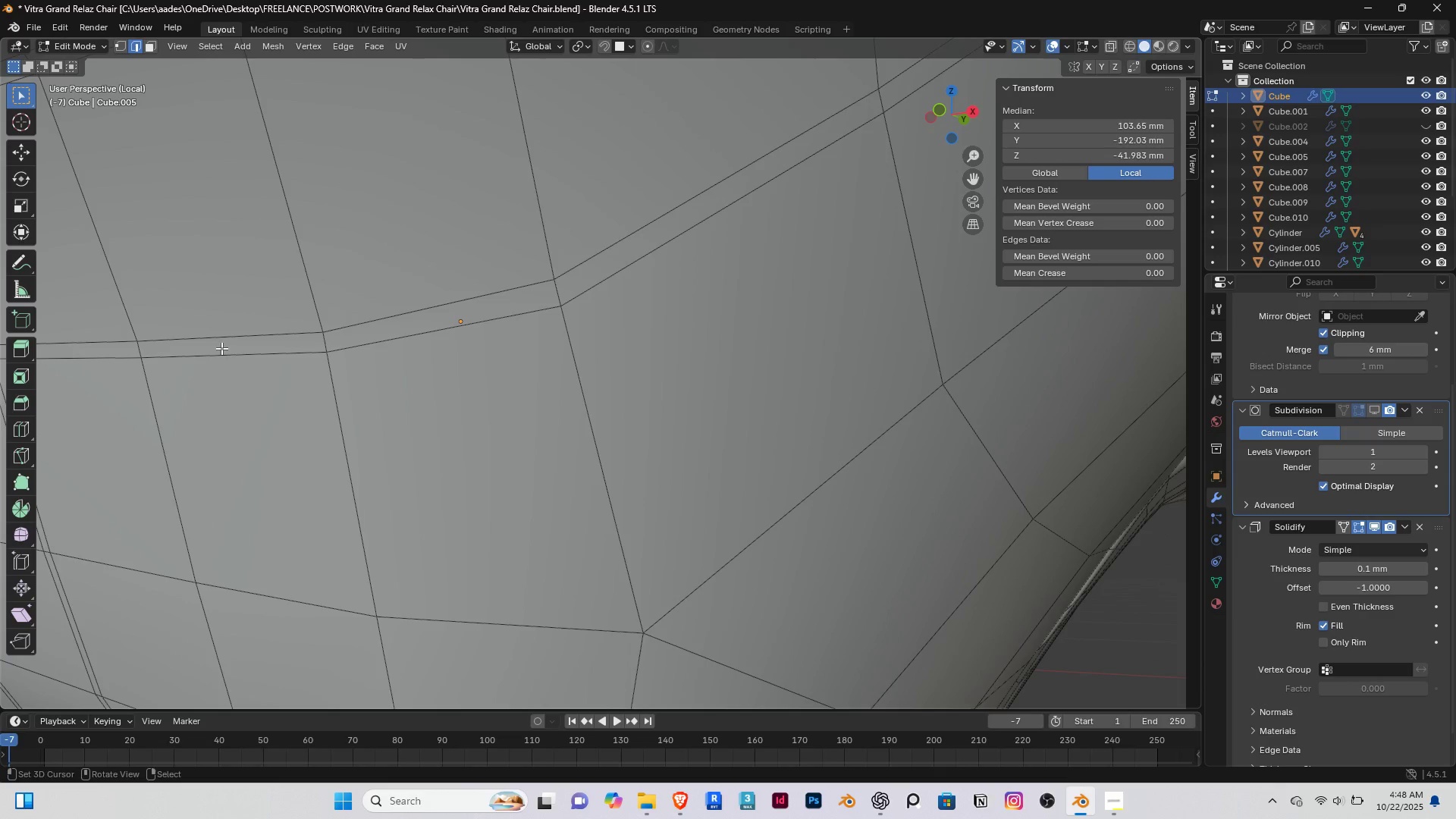 
hold_key(key=ShiftRight, duration=0.77)
 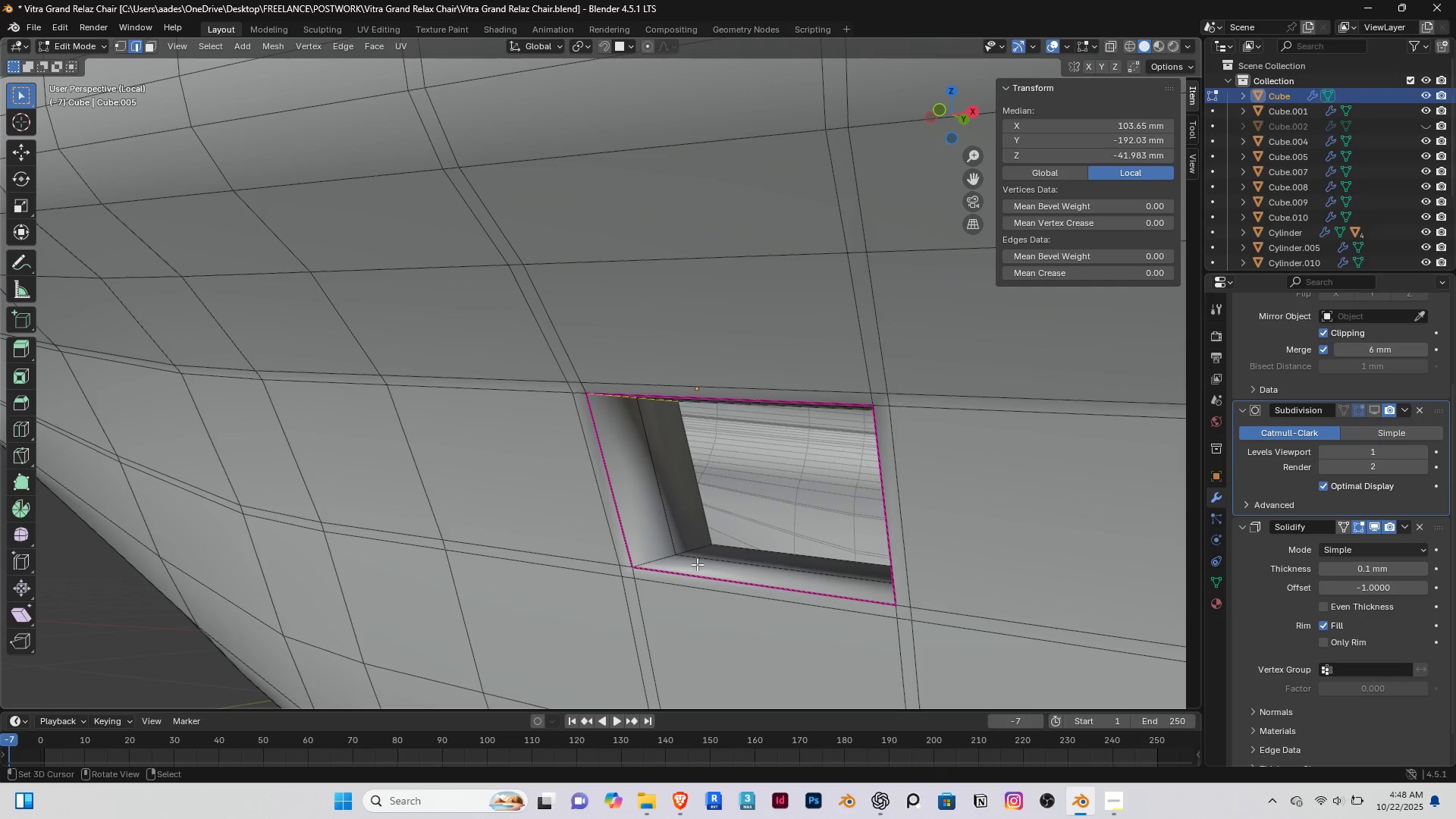 
hold_key(key=AltRight, duration=1.05)
hold_key(key=ShiftRight, duration=1.04)
right_click([665, 555])
 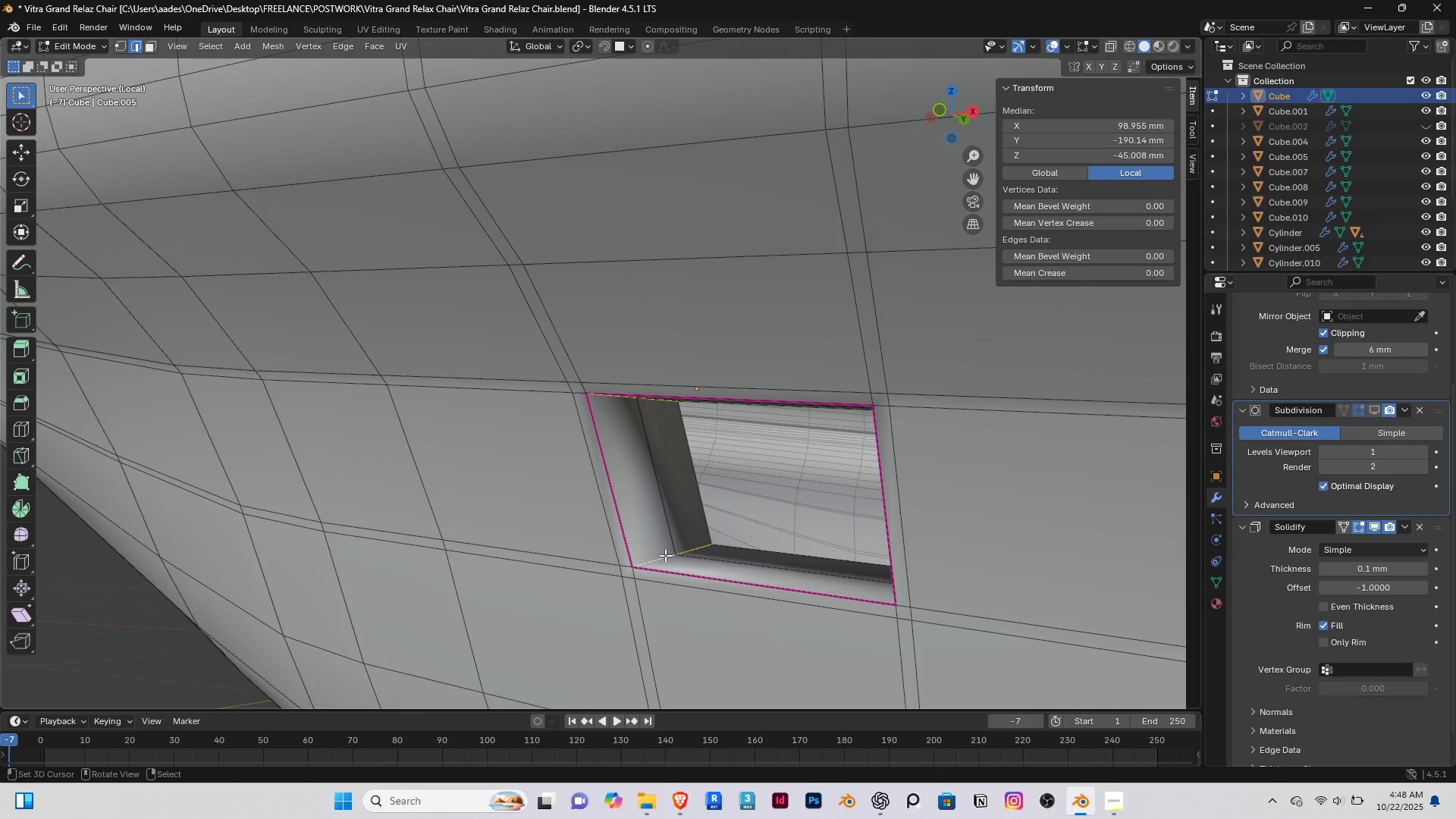 
key(Shift+E)
 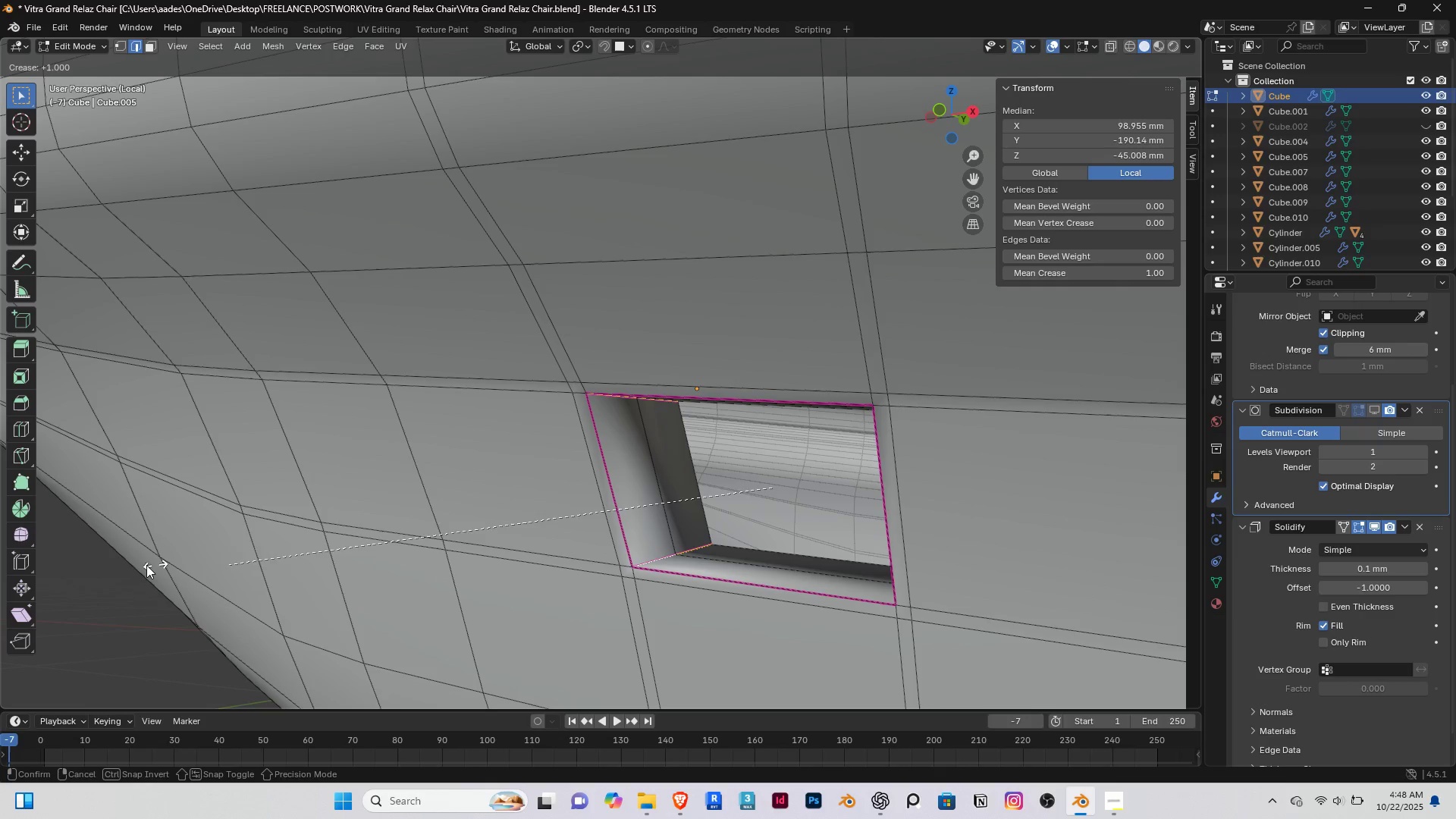 
left_click([146, 565])
 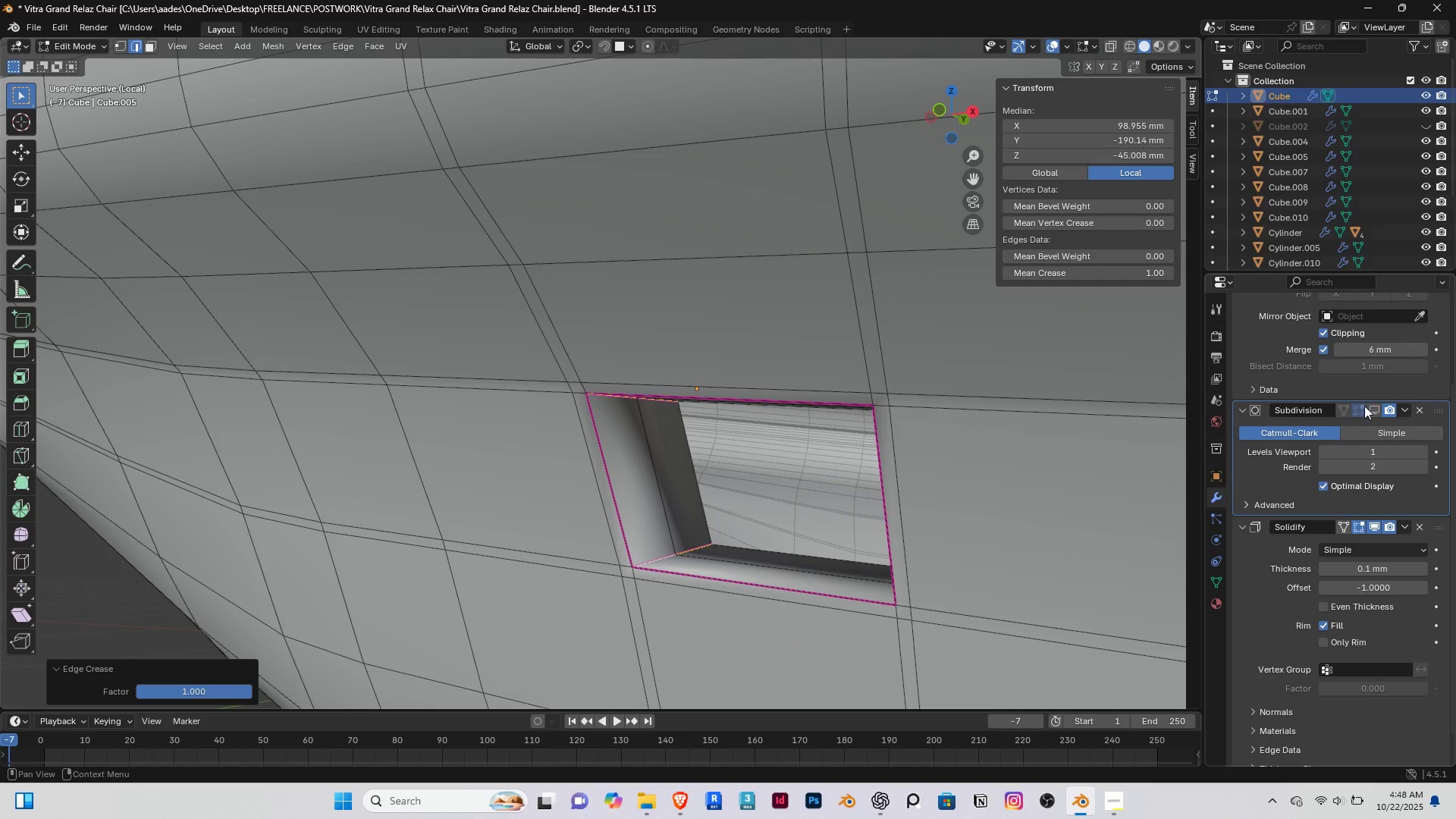 
left_click([1367, 405])
 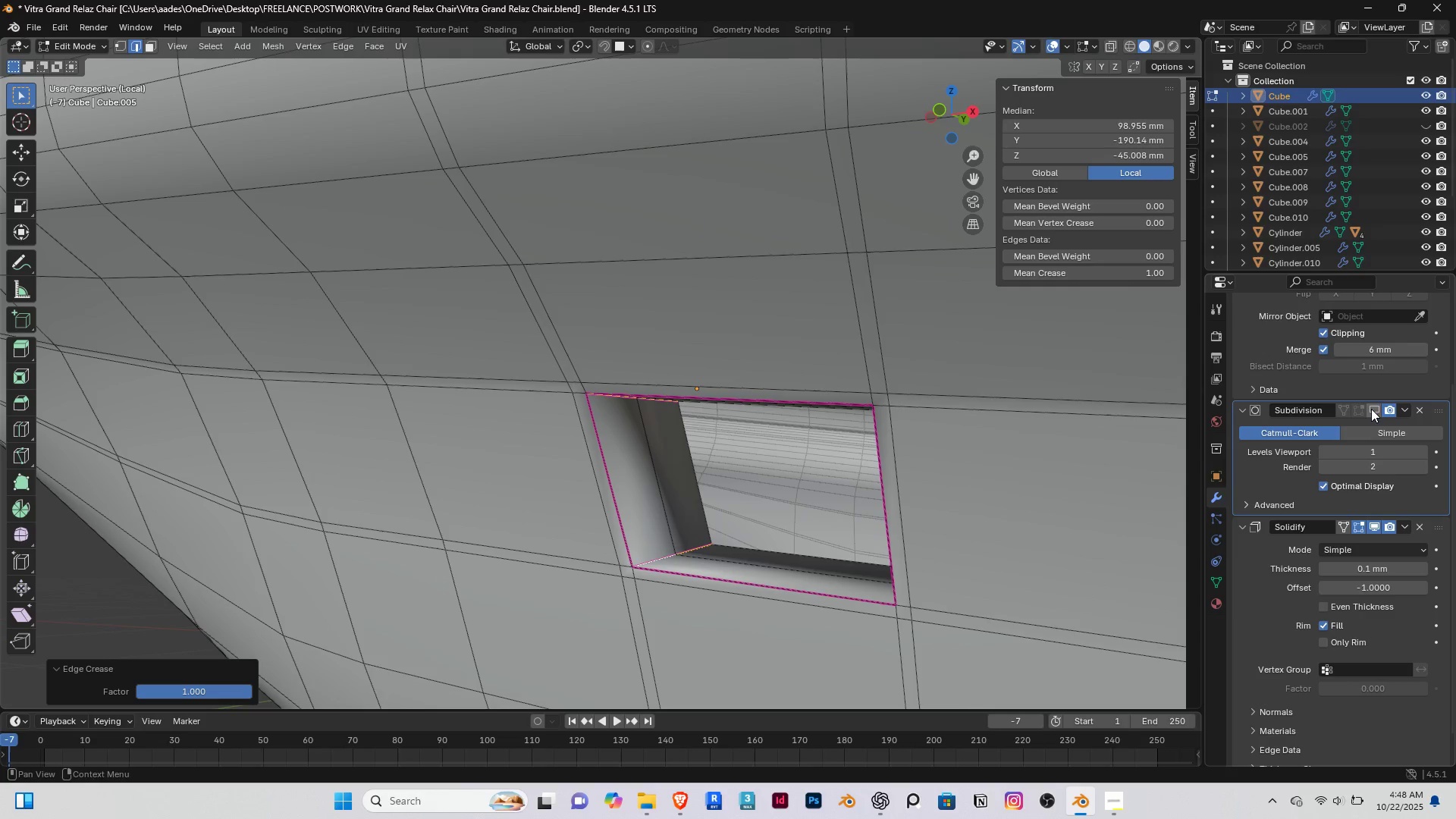 
double_click([1371, 409])
 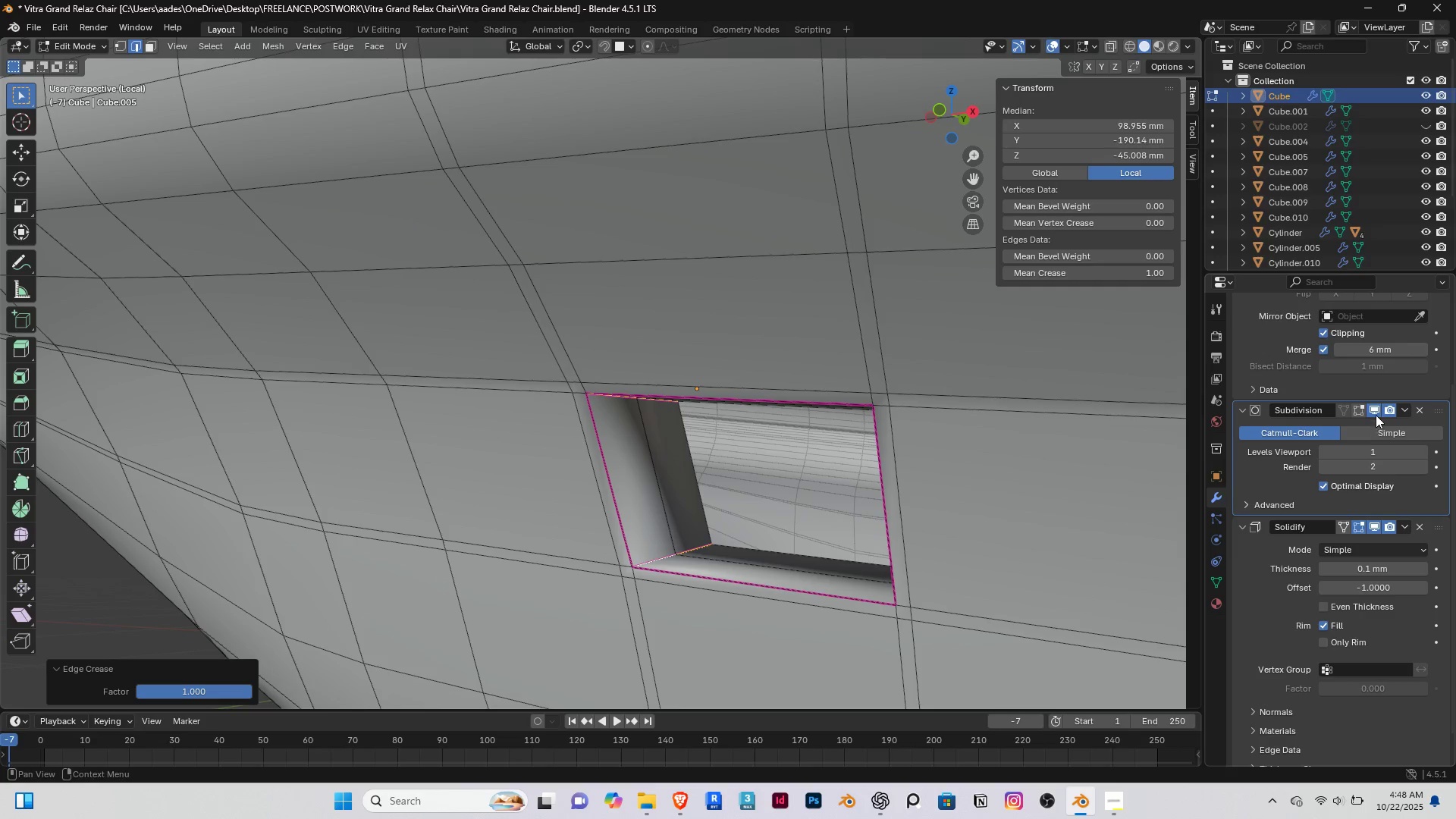 
left_click([1376, 413])
 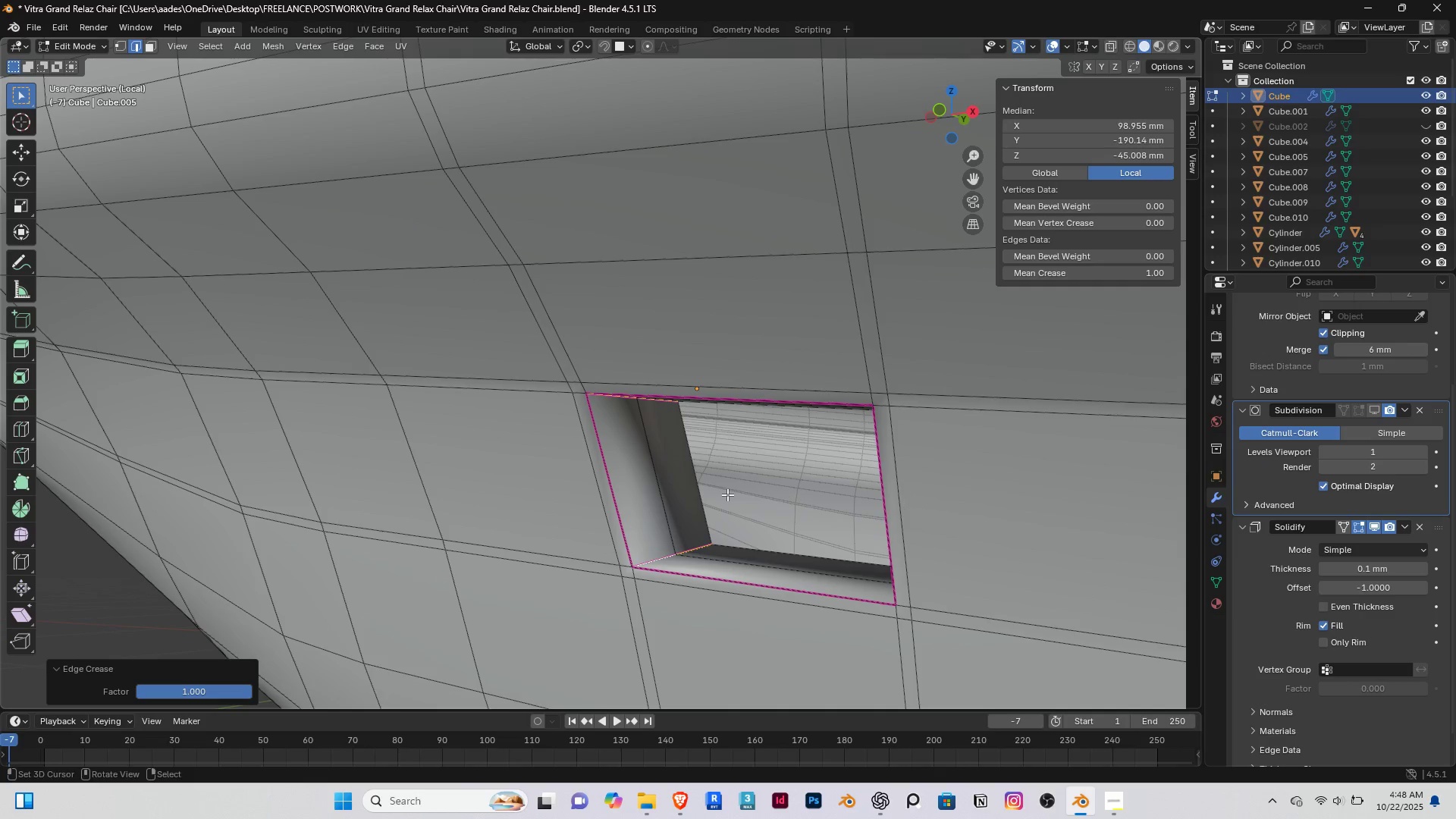 
scroll: coordinate [727, 494], scroll_direction: down, amount: 2.0
 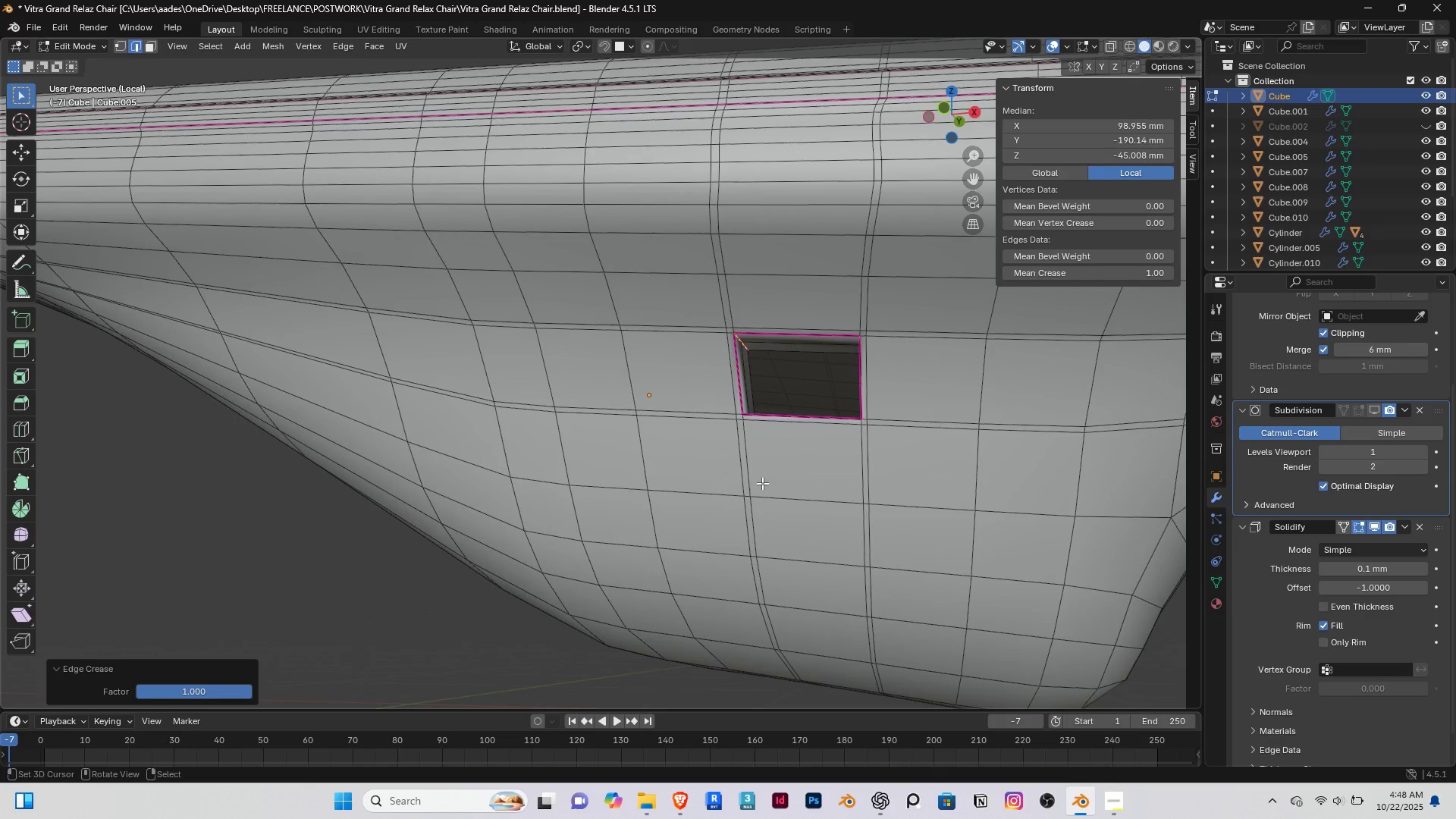 
scroll: coordinate [765, 479], scroll_direction: up, amount: 1.0
 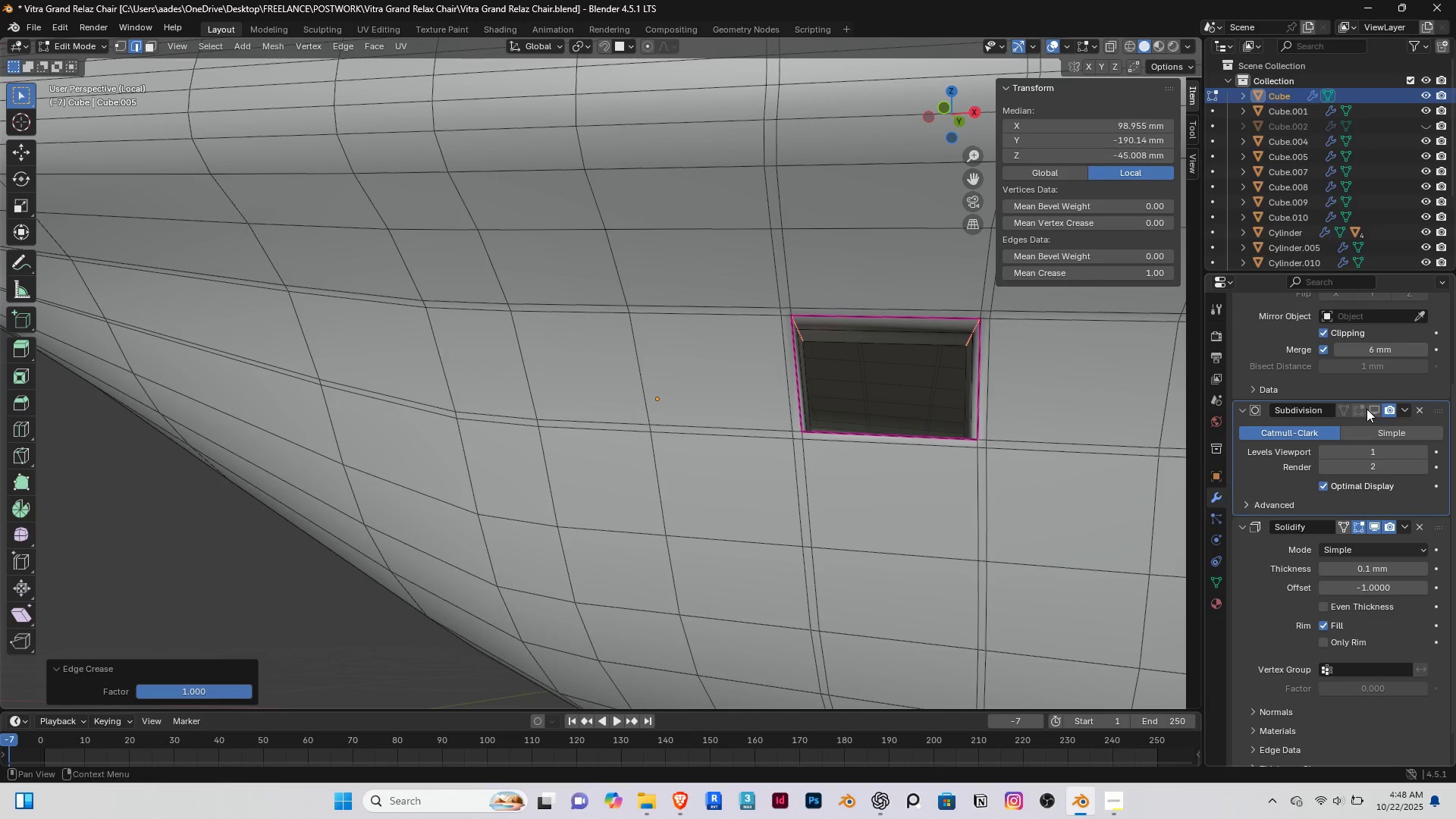 
left_click([1370, 408])
 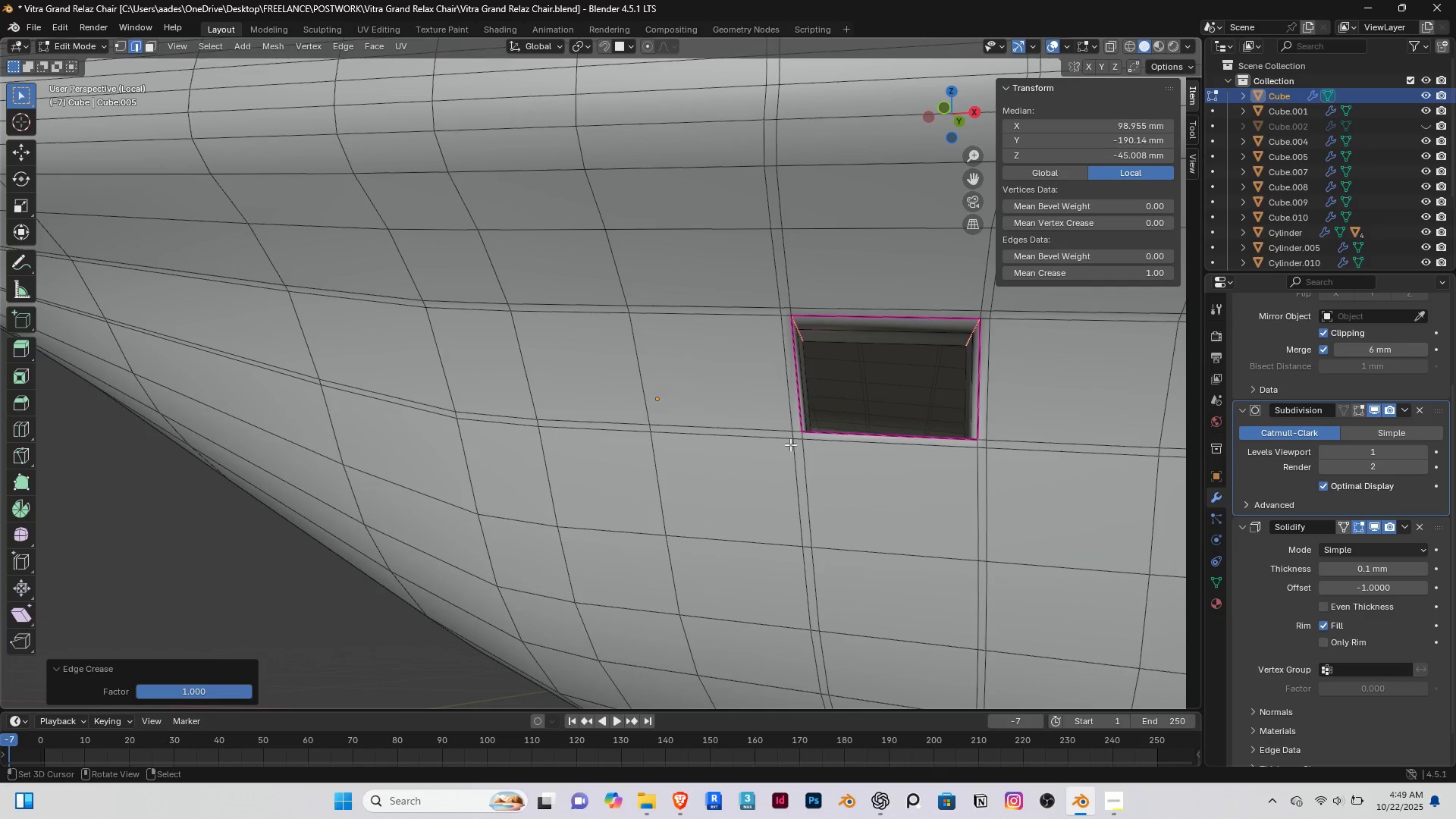 
scroll: coordinate [789, 444], scroll_direction: down, amount: 2.0
 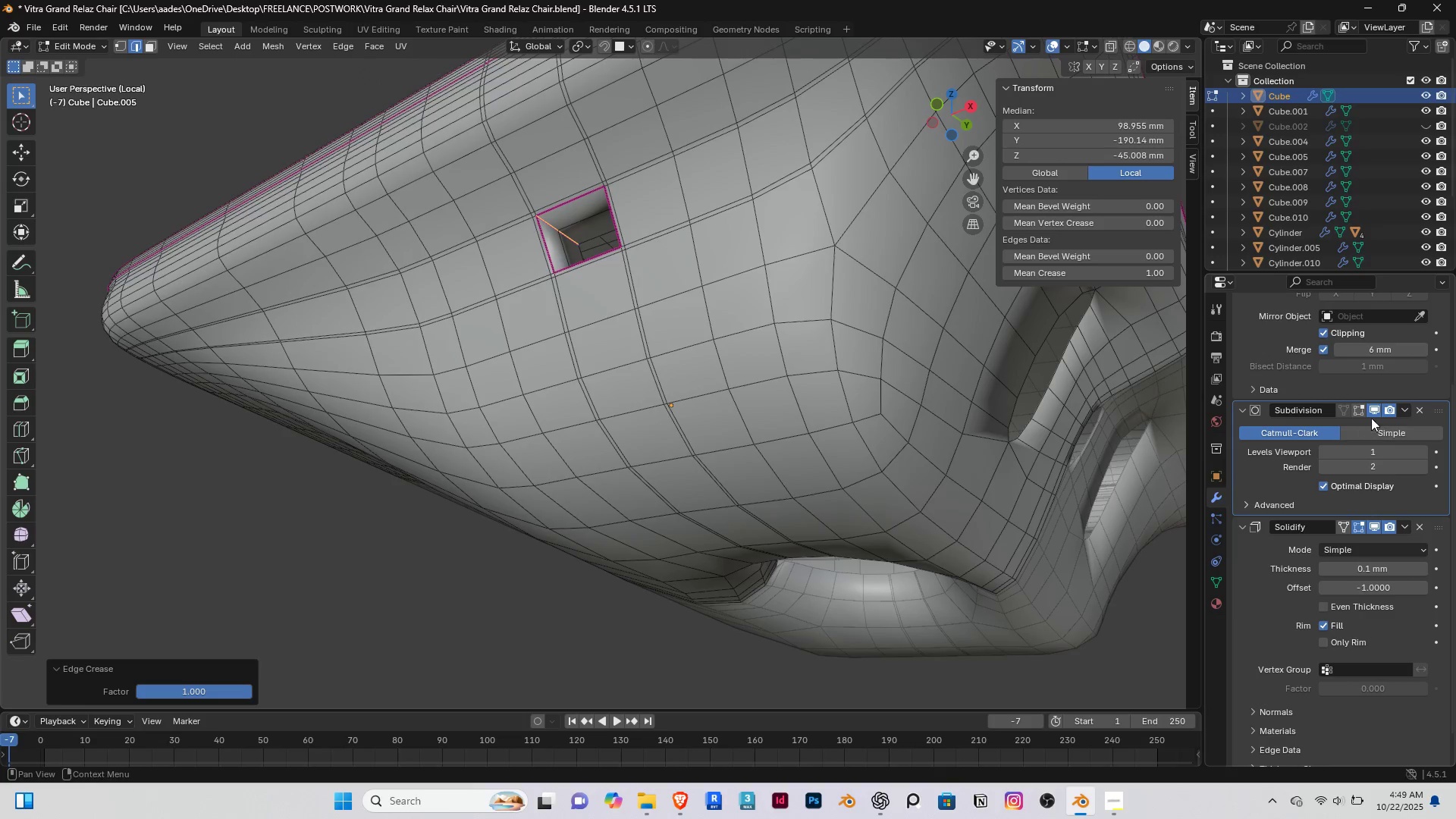 
double_click([1374, 412])
 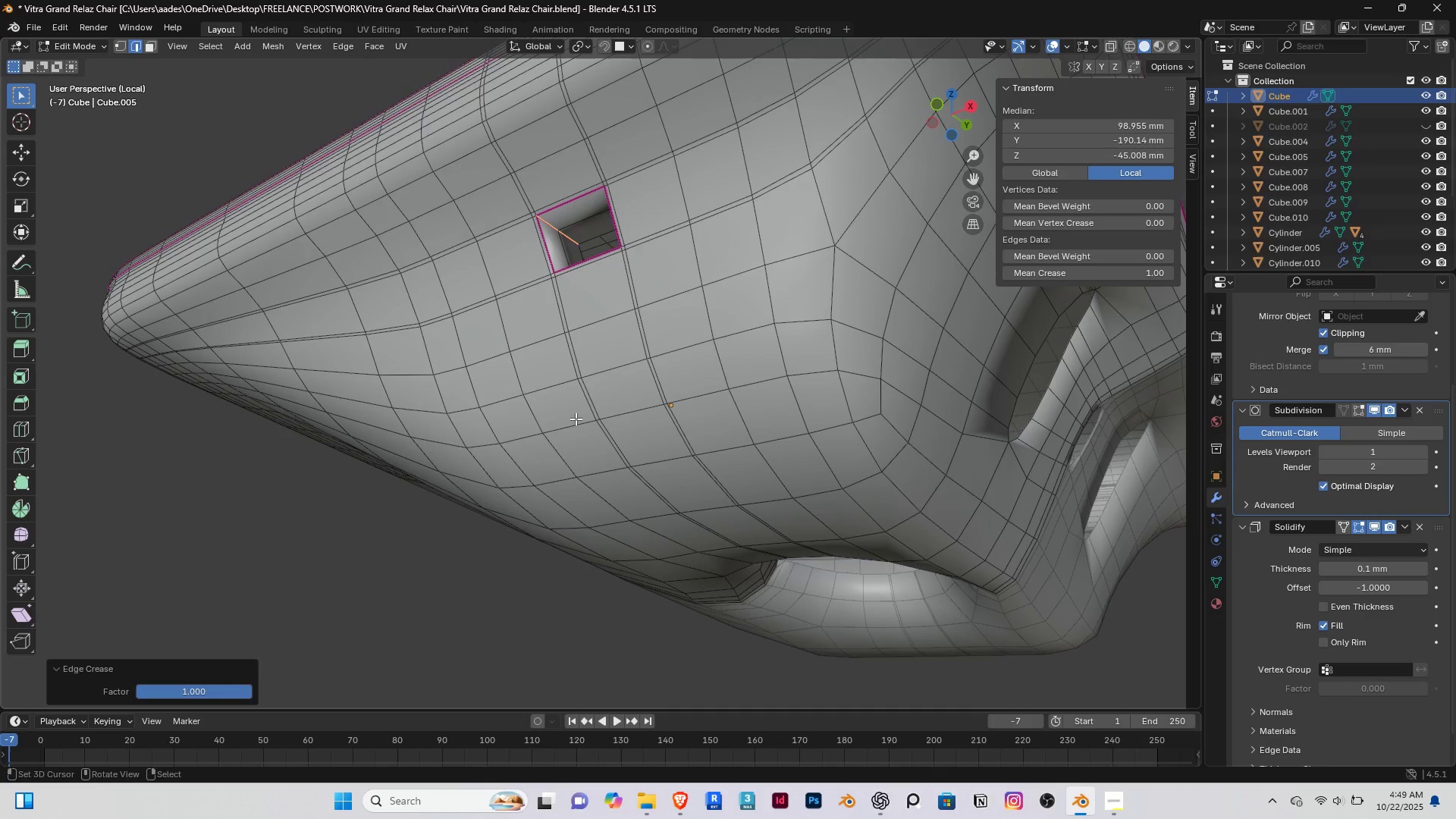 
key(Tab)
 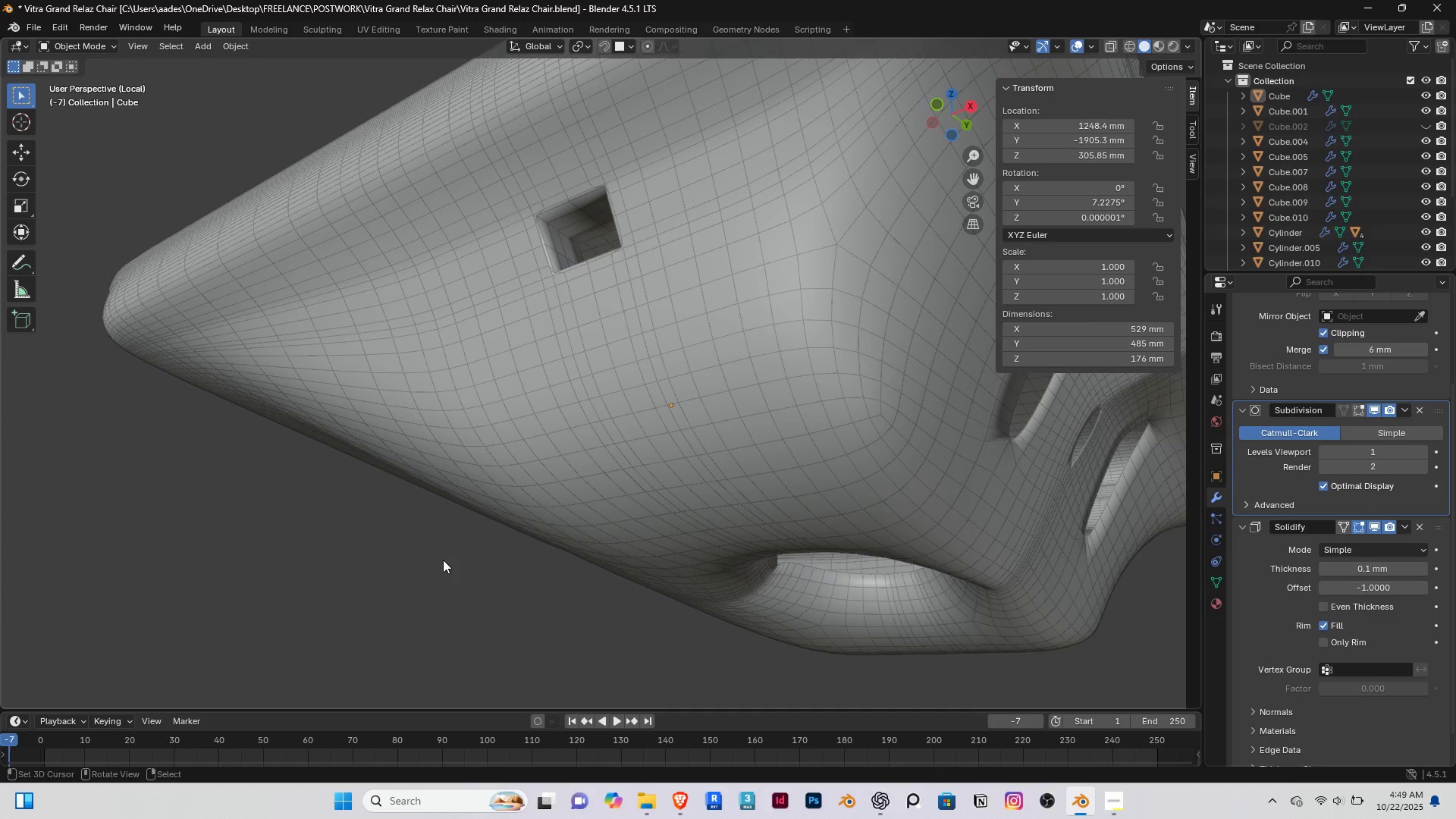 
double_click([609, 463])
 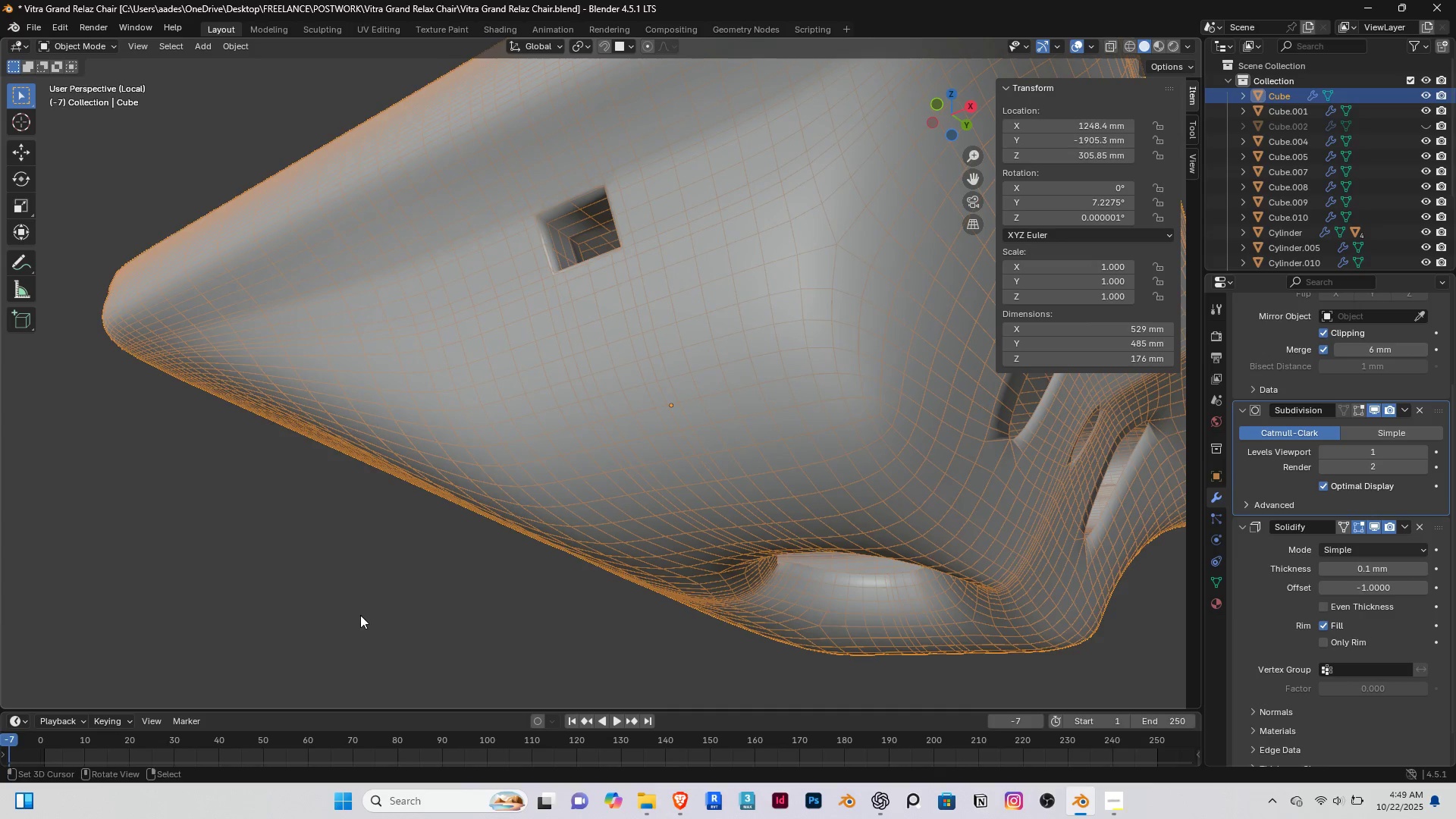 
right_click([360, 615])
 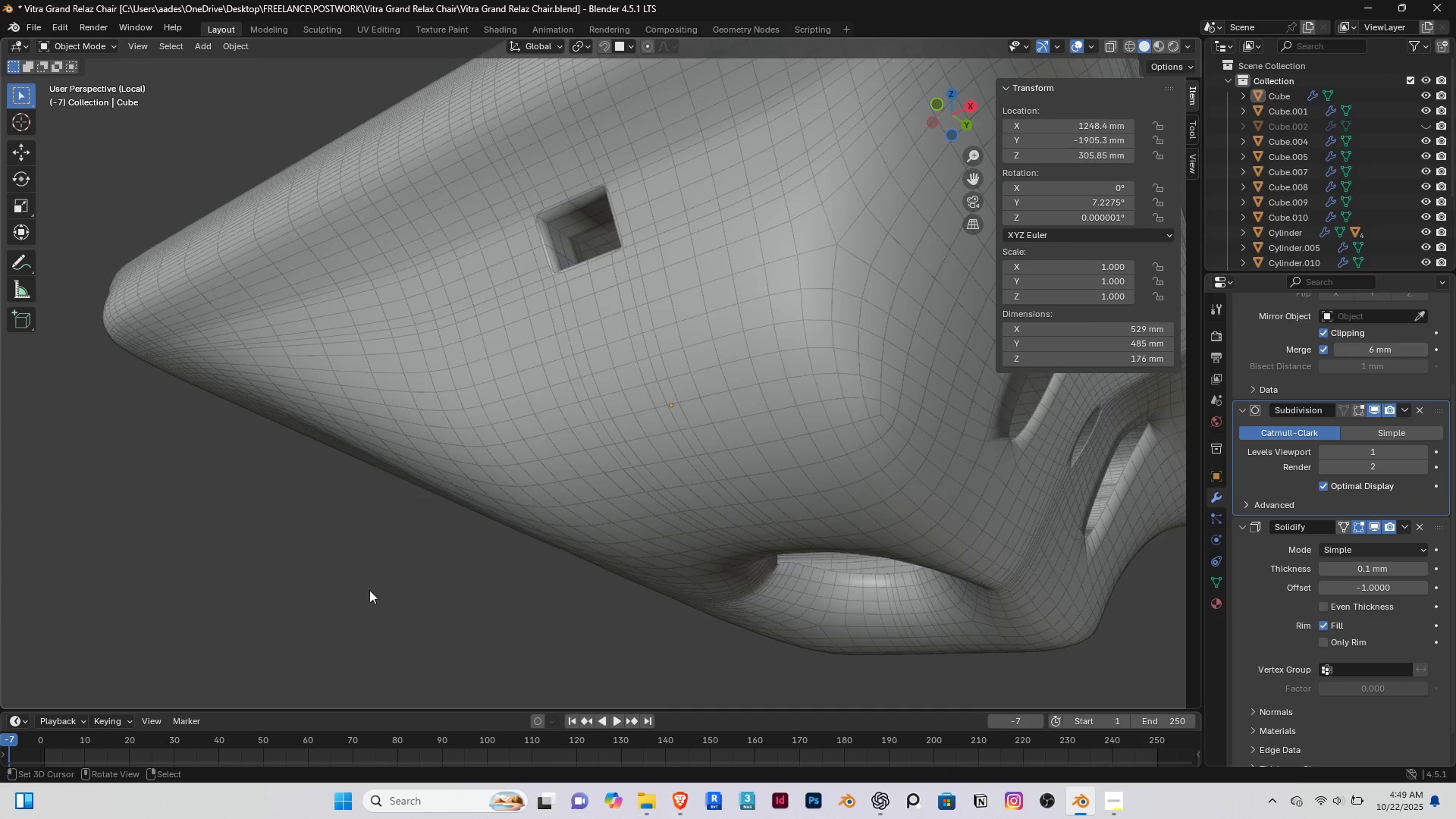 
scroll: coordinate [369, 590], scroll_direction: down, amount: 4.0
 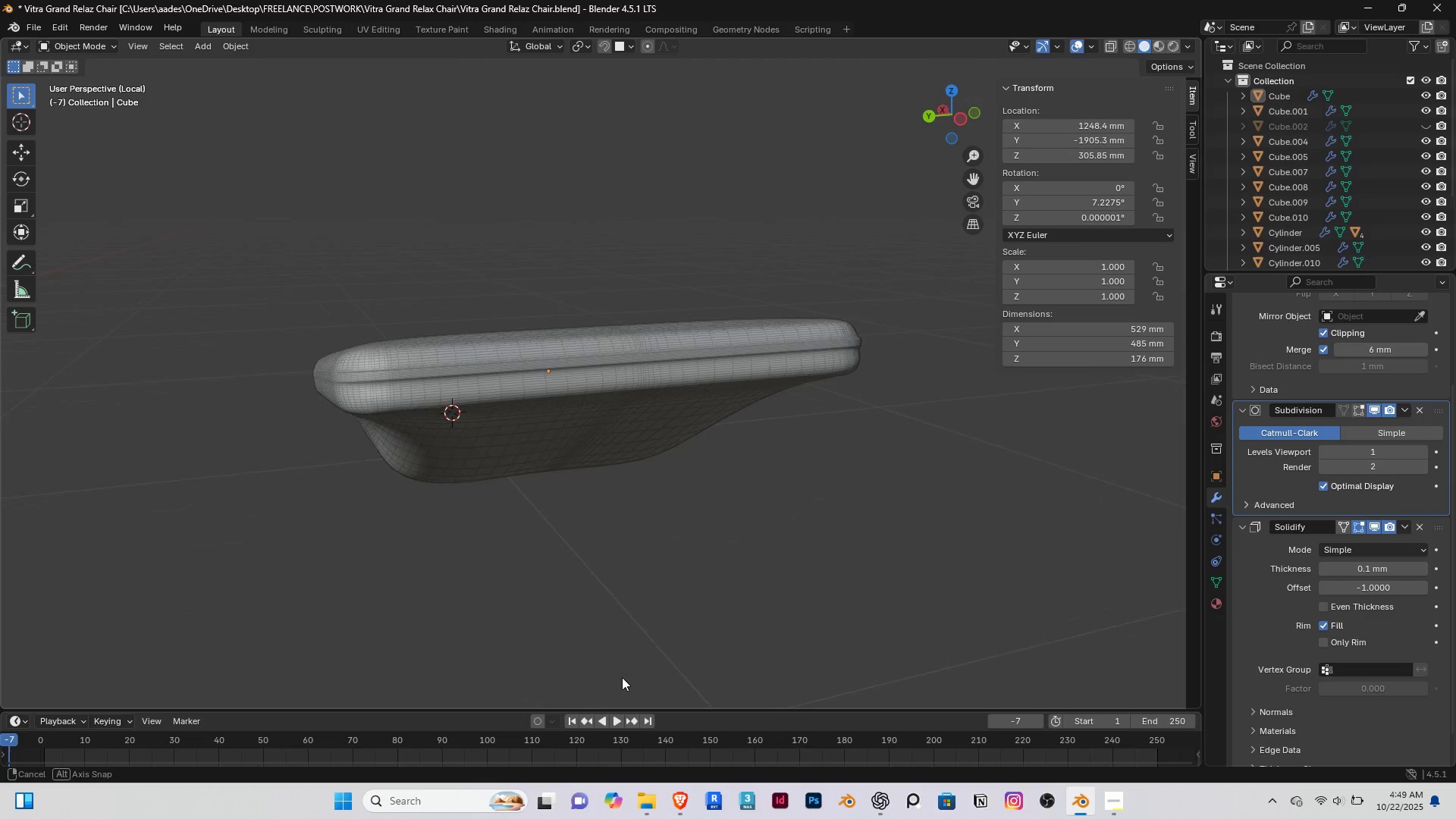 
wait(5.46)
 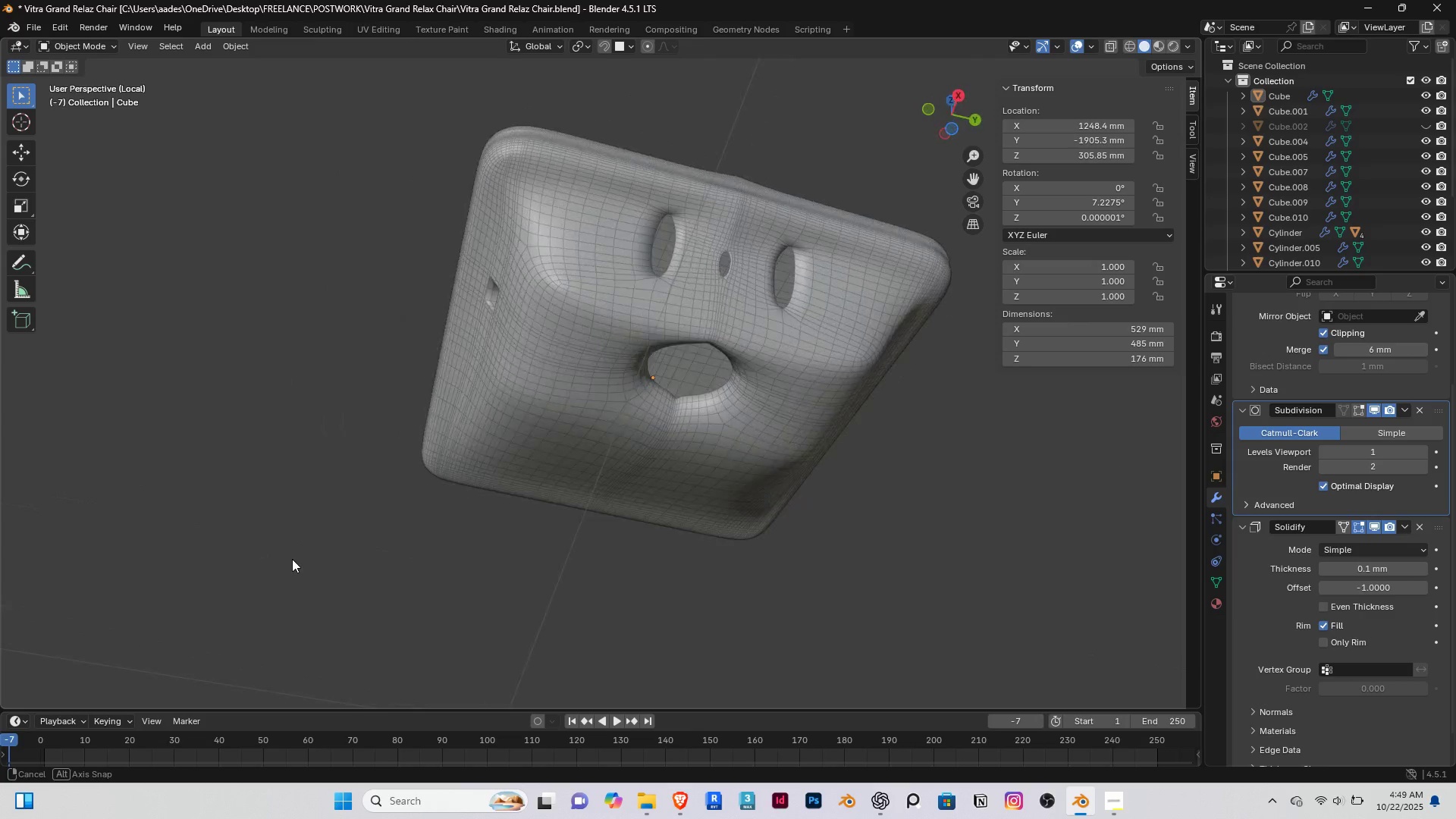 
scroll: coordinate [586, 541], scroll_direction: up, amount: 4.0
 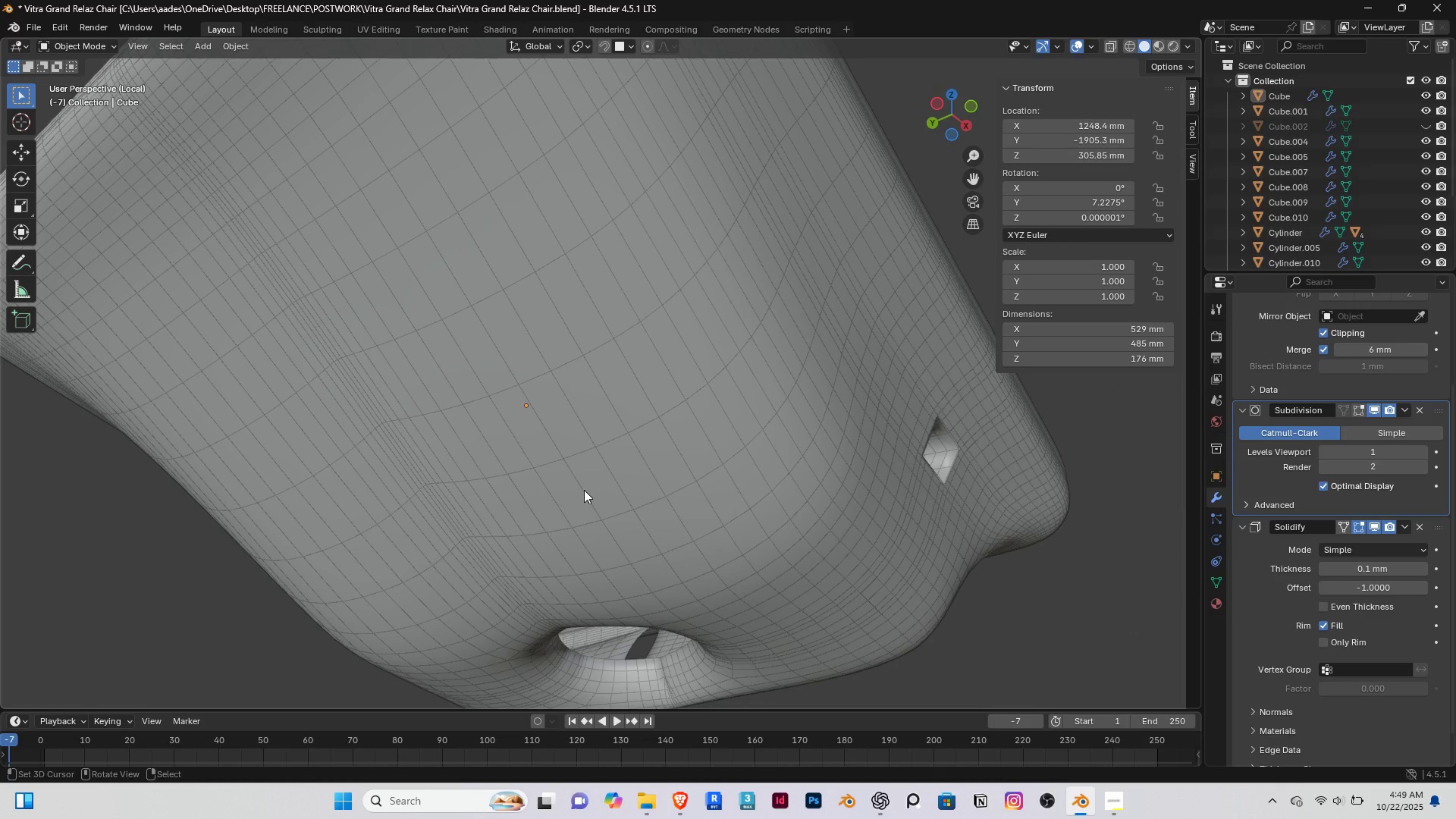 
scroll: coordinate [584, 490], scroll_direction: down, amount: 3.0
 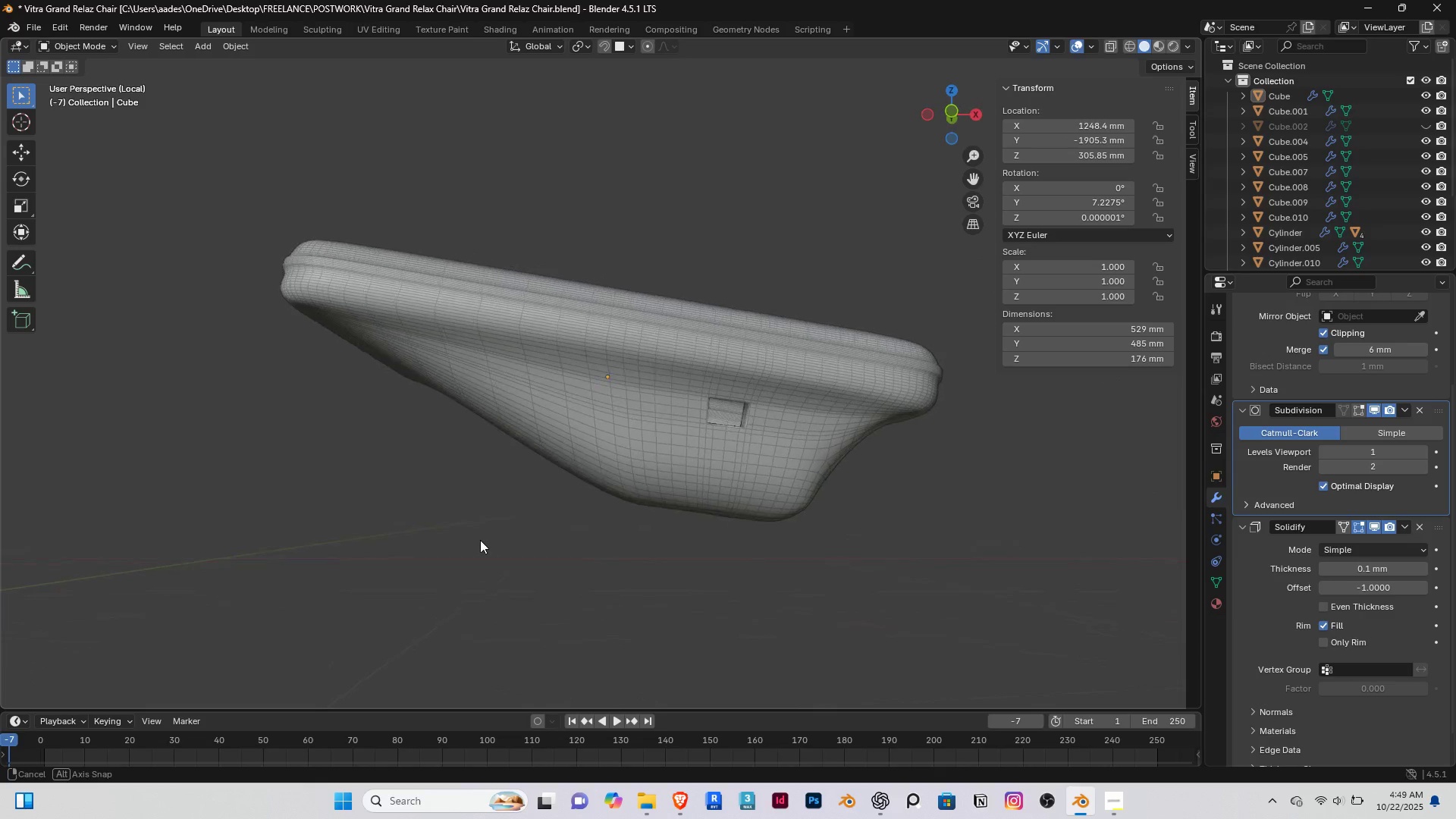 
scroll: coordinate [558, 453], scroll_direction: up, amount: 3.0
 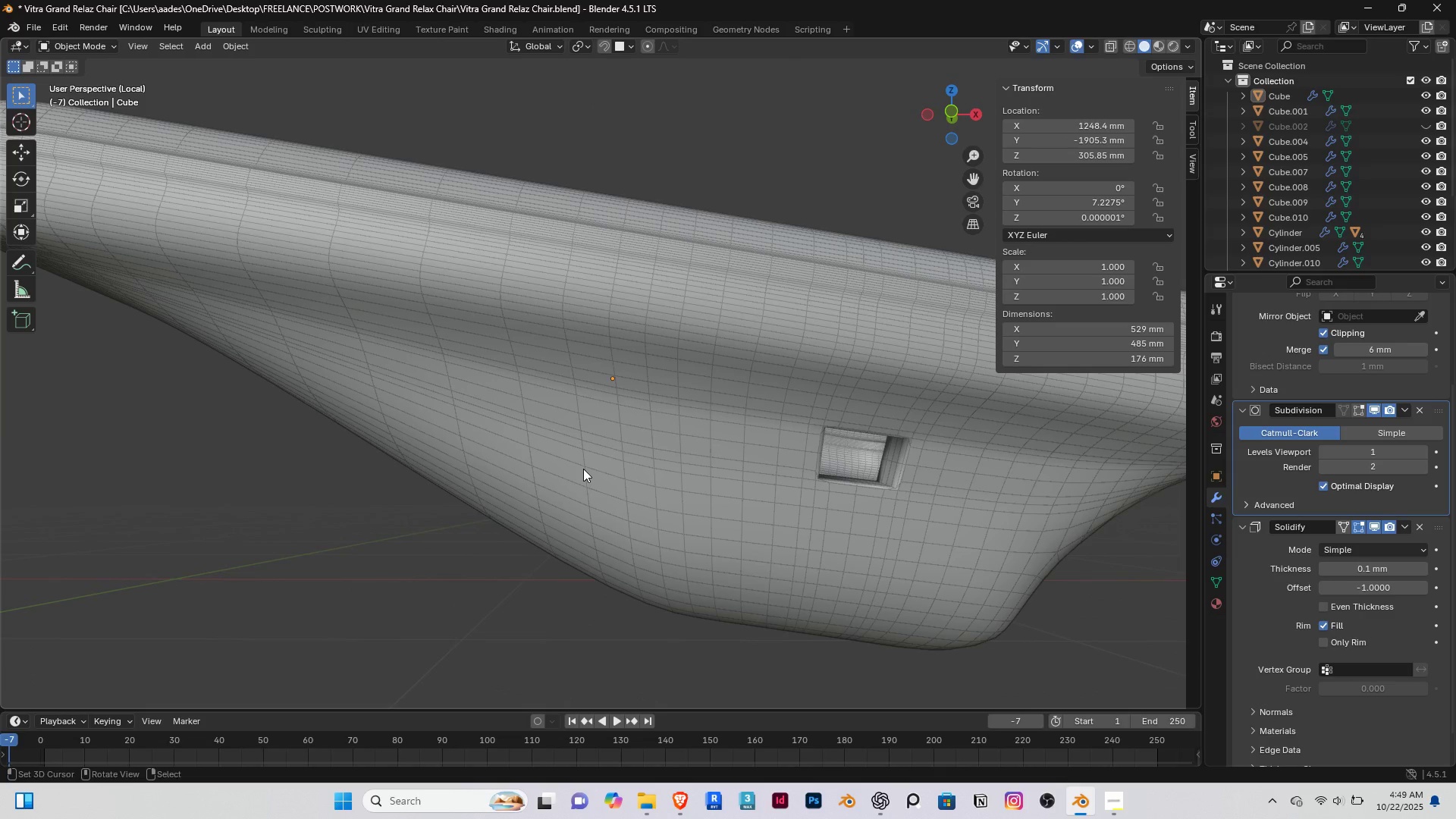 
key(Tab)
 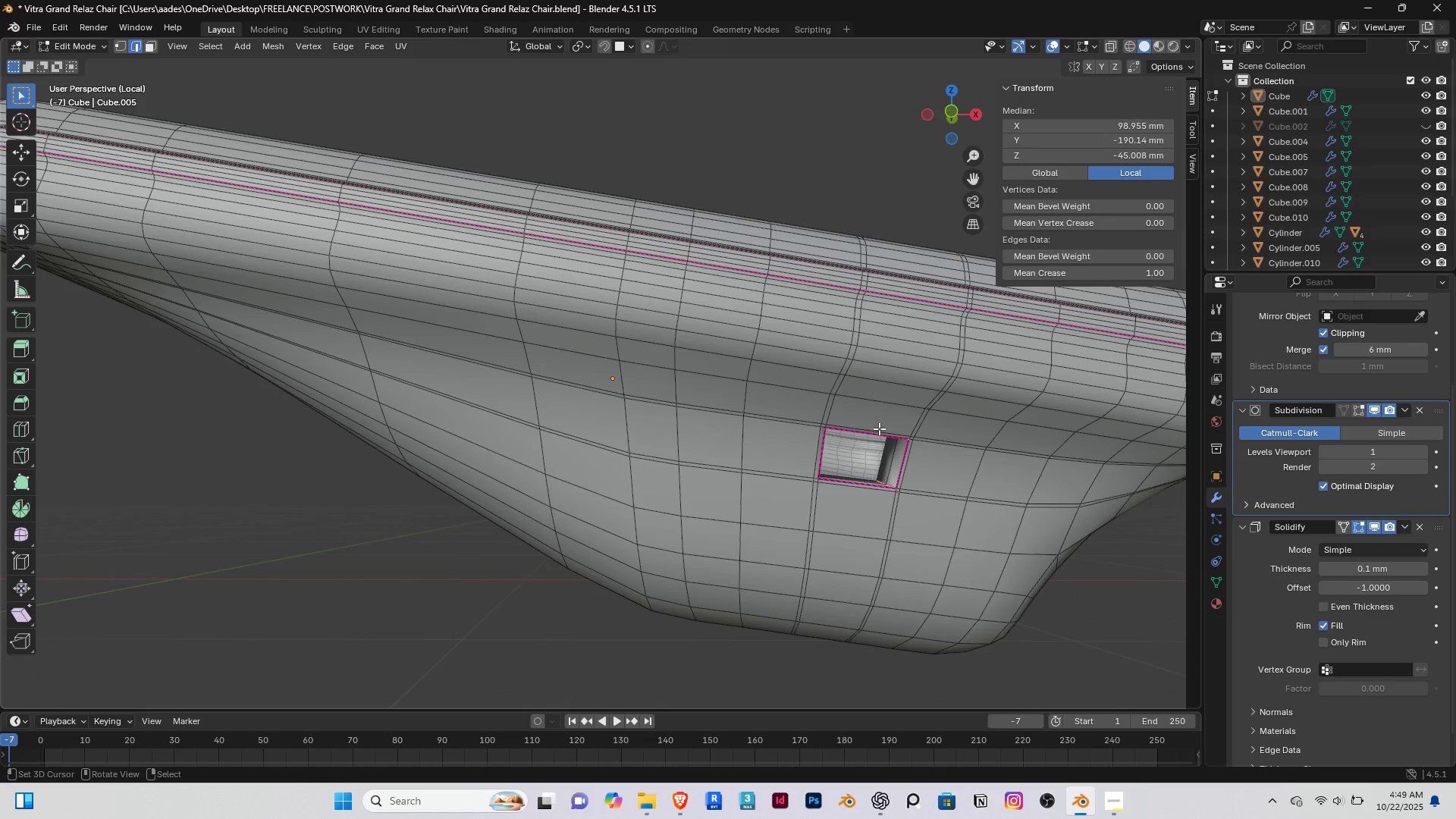 
scroll: coordinate [865, 432], scroll_direction: up, amount: 1.0
 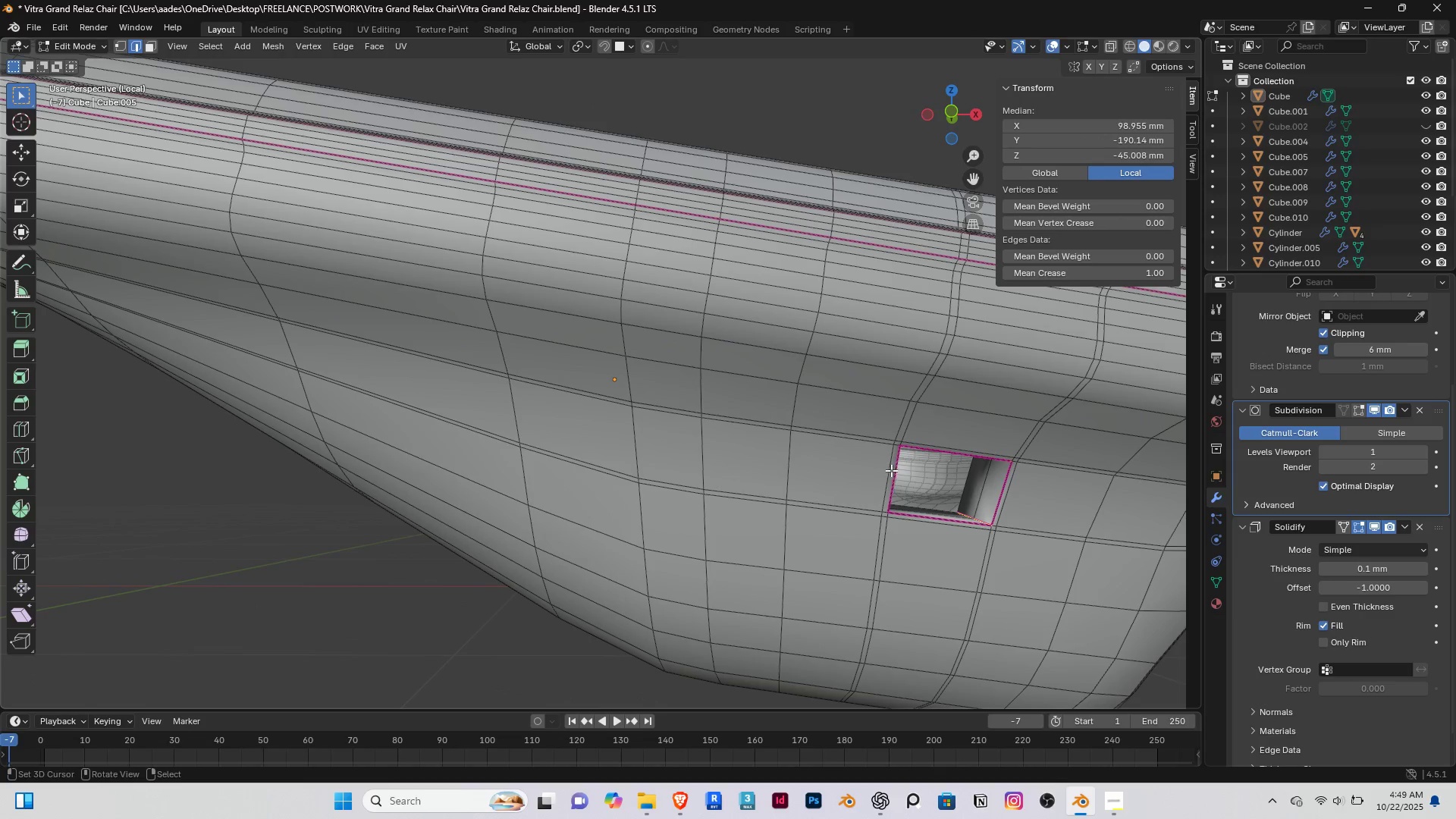 
right_click([891, 470])
 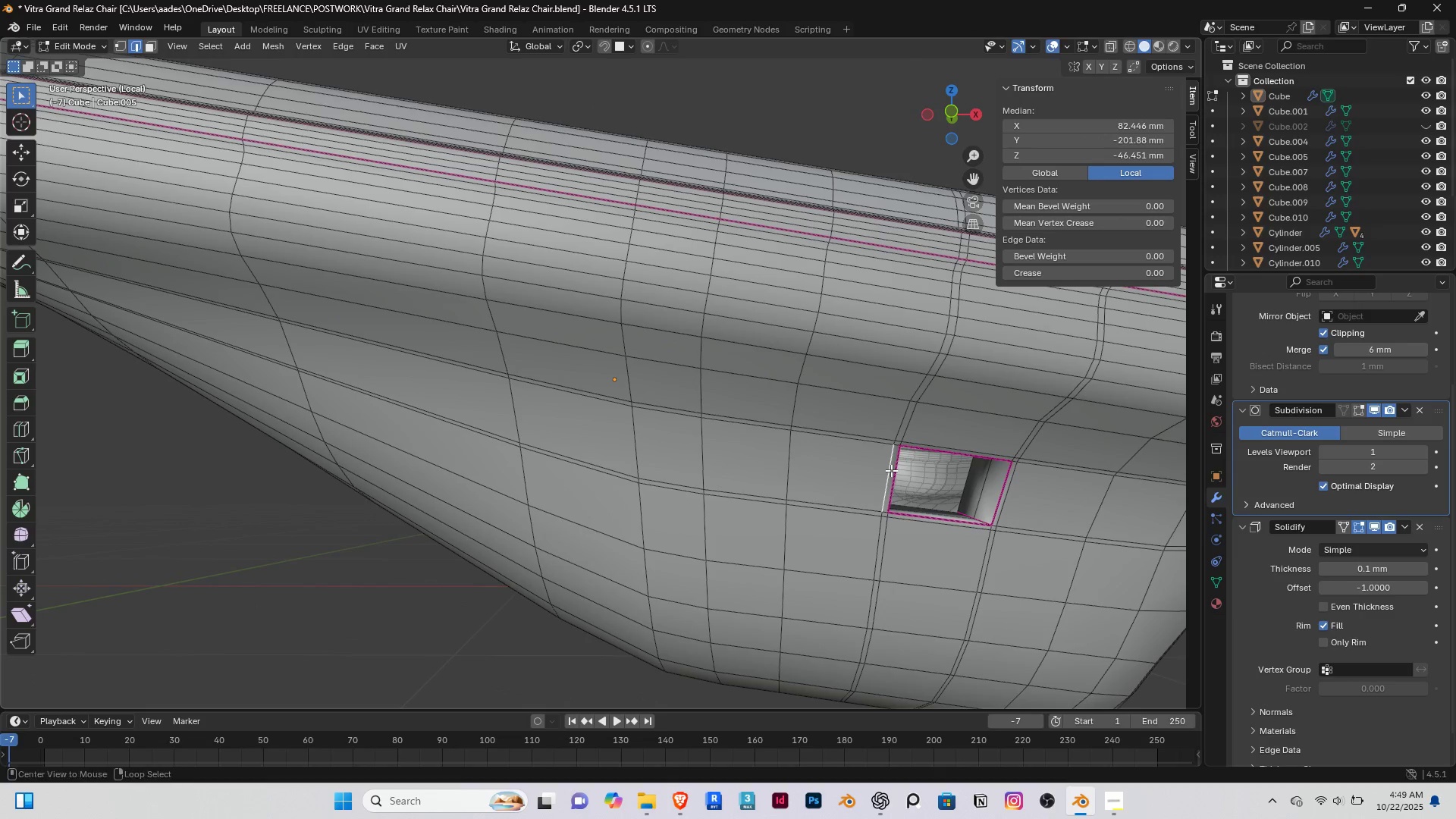 
hold_key(key=AltRight, duration=0.52)
double_click([891, 470])
 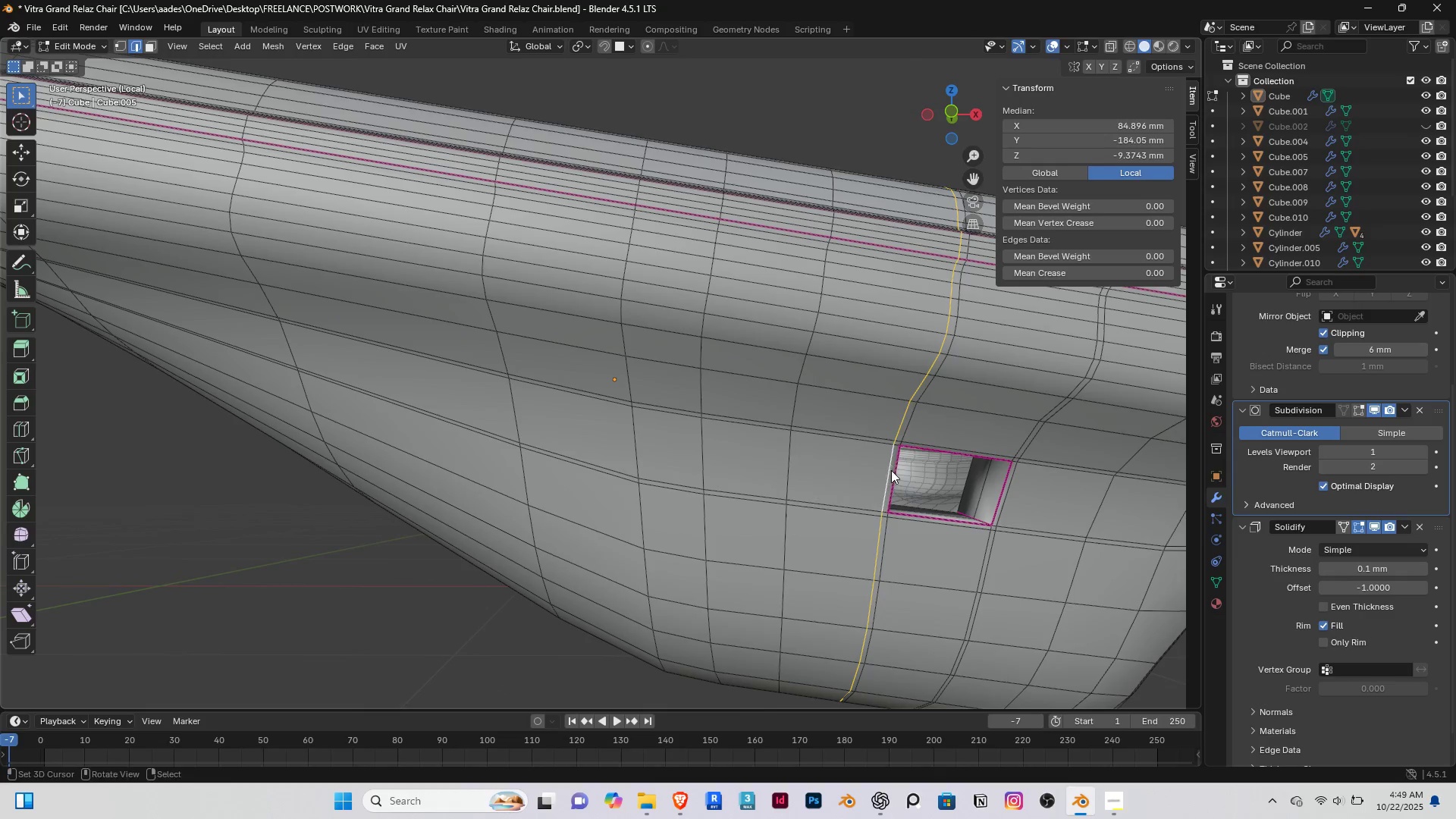 
key(Delete)
 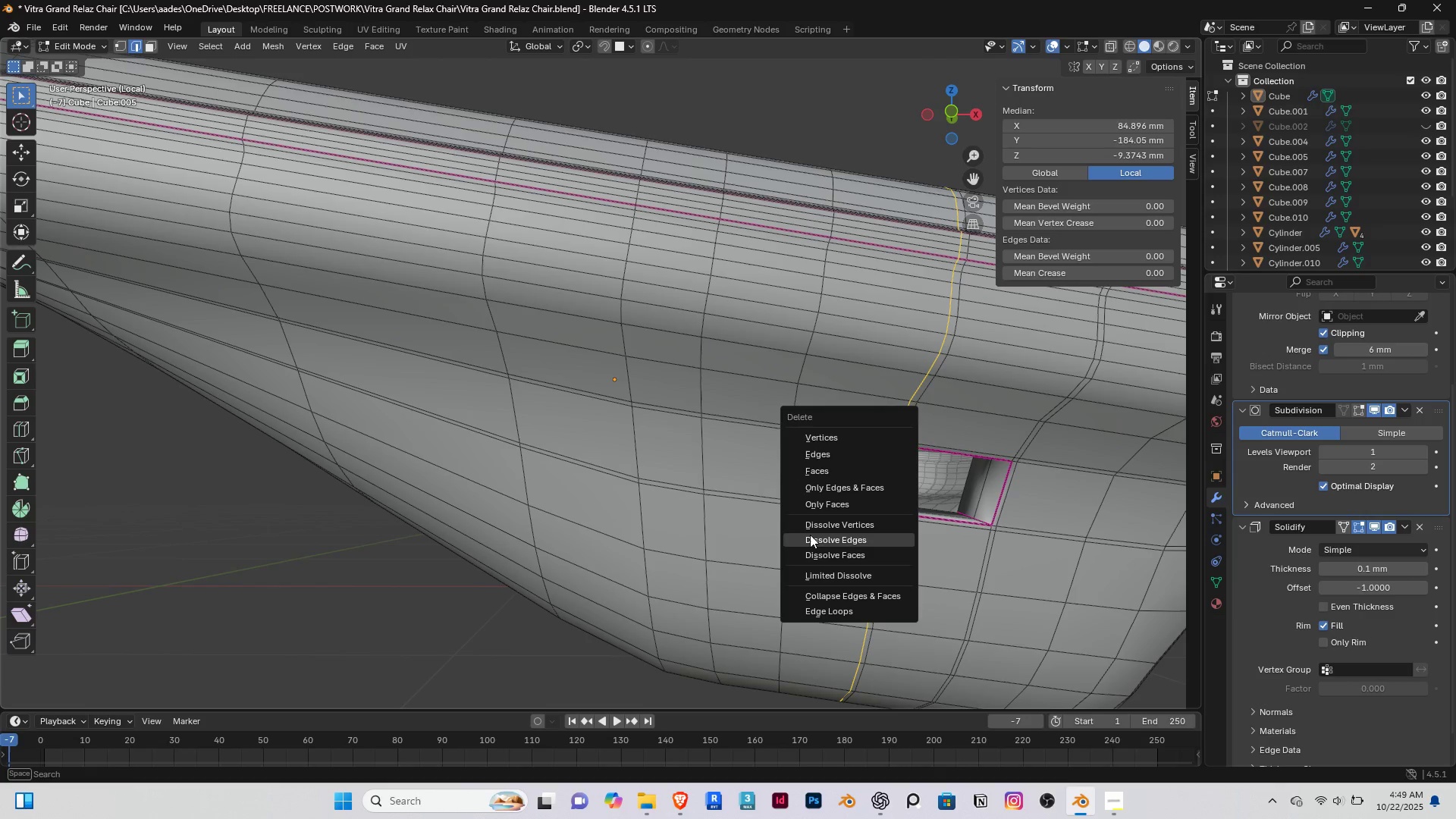 
left_click([827, 541])
 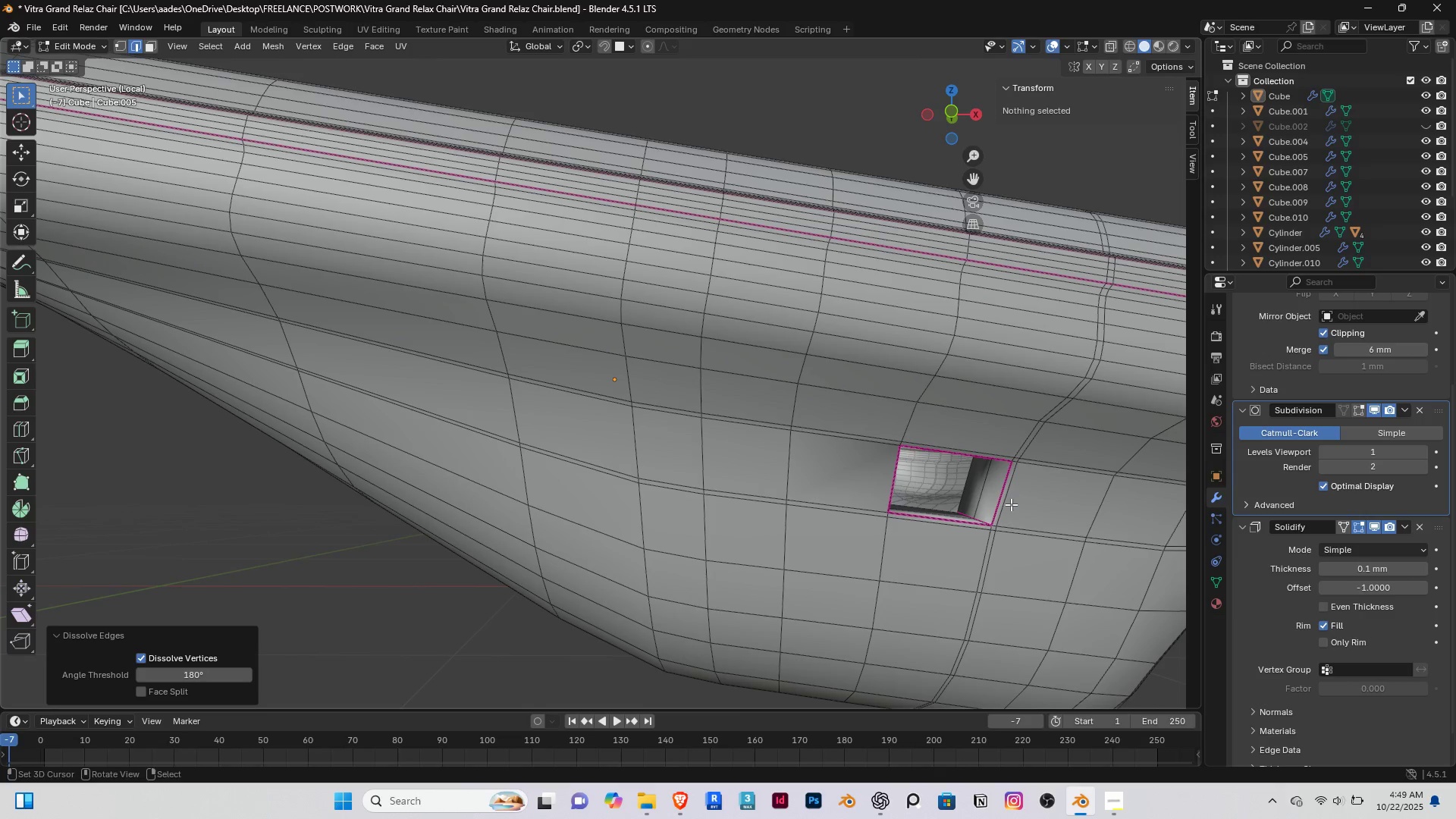 
right_click([1011, 504])
 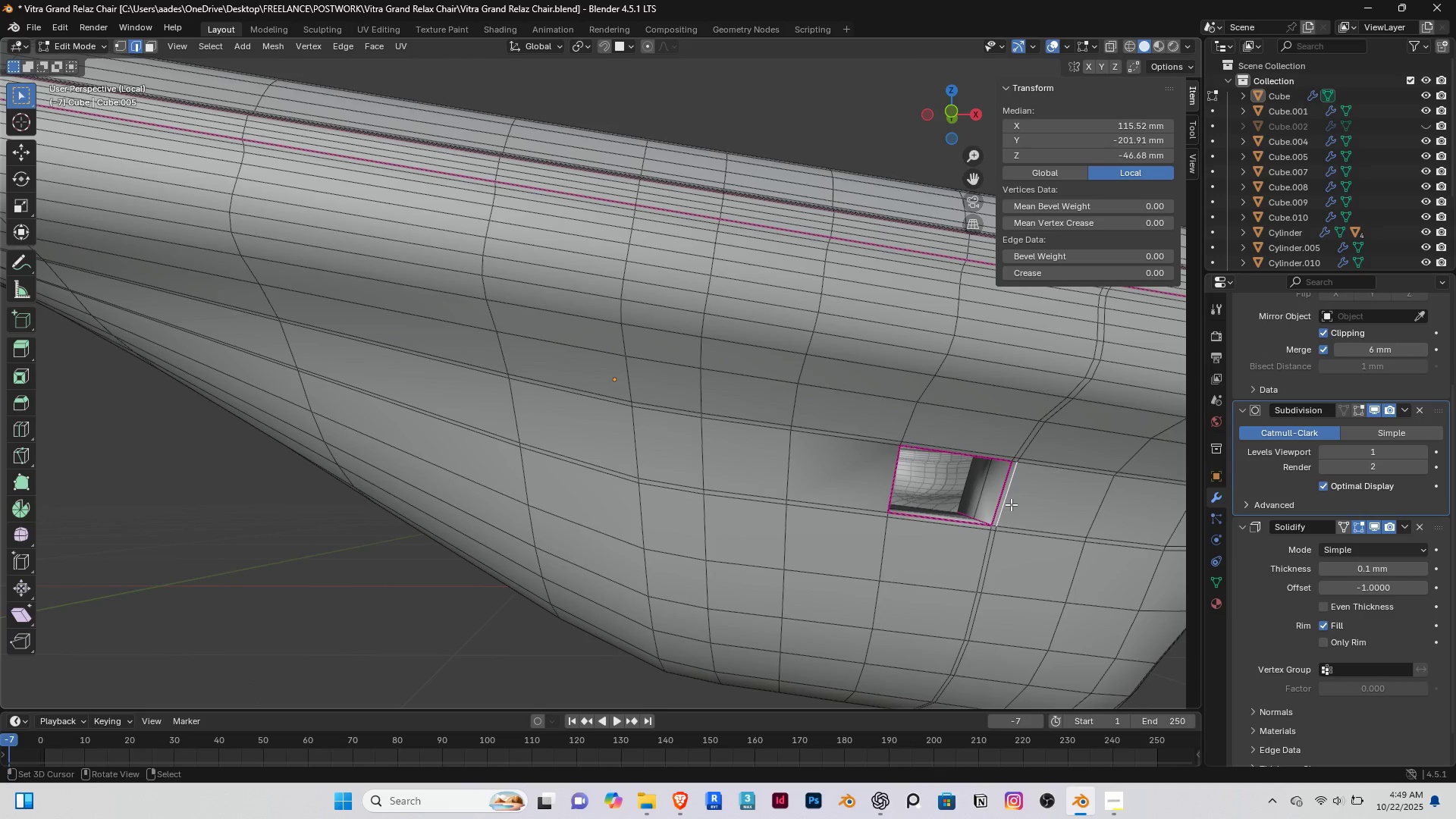 
hold_key(key=AltRight, duration=2.69)
double_click([1011, 504])
 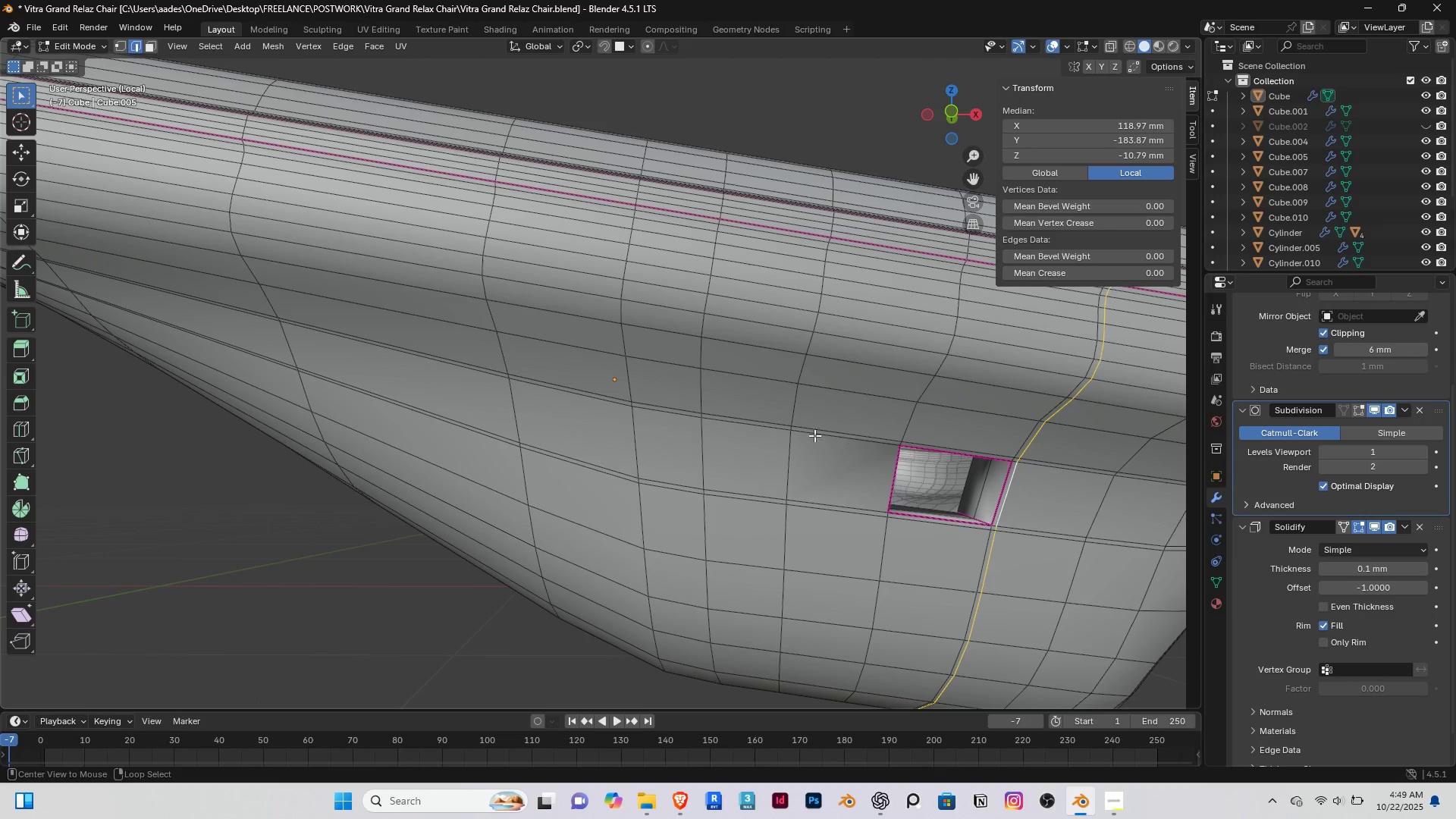 
hold_key(key=ShiftRight, duration=1.54)
right_click([820, 429])
 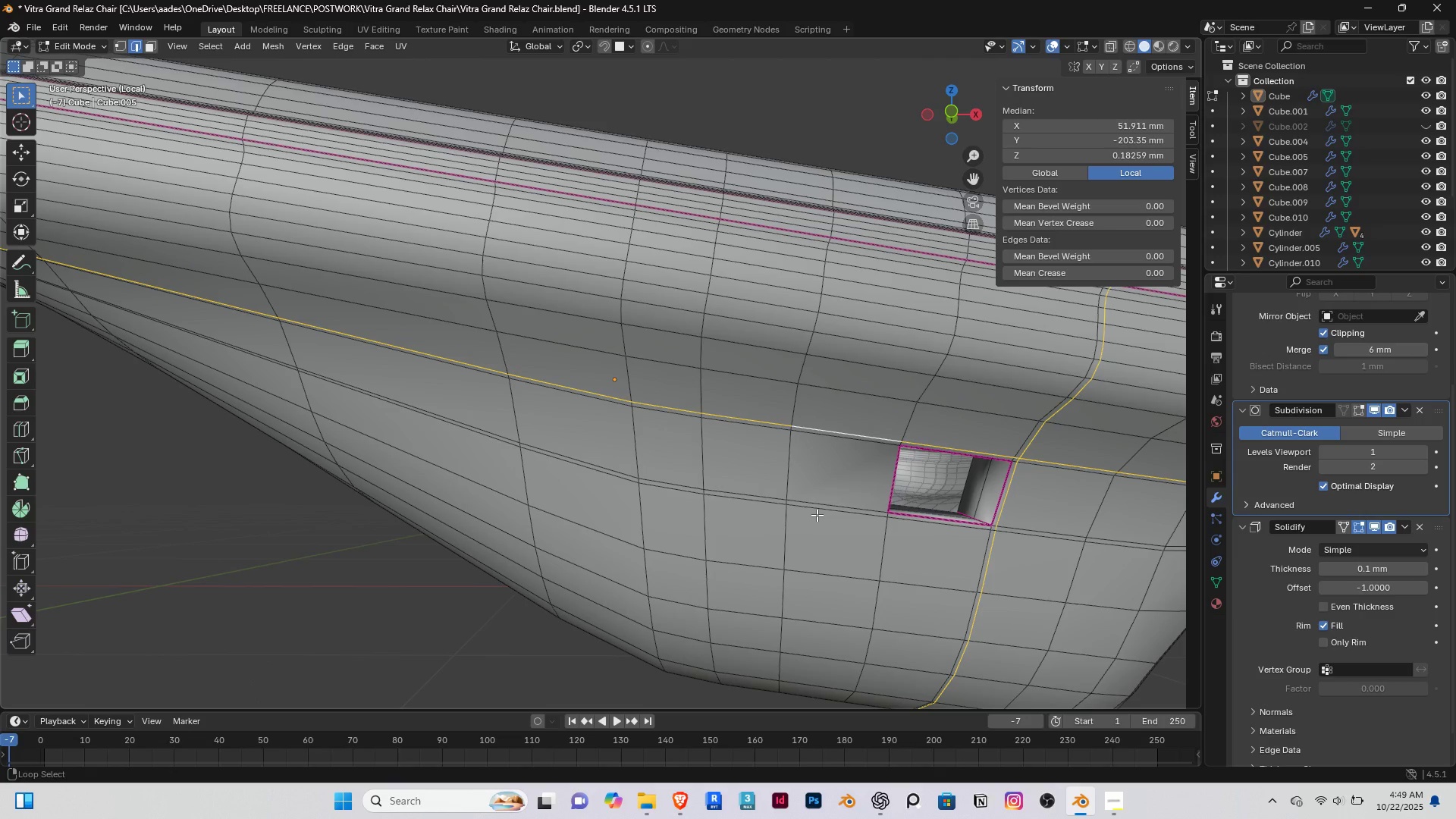 
hold_key(key=ShiftRight, duration=0.36)
right_click([817, 515])
 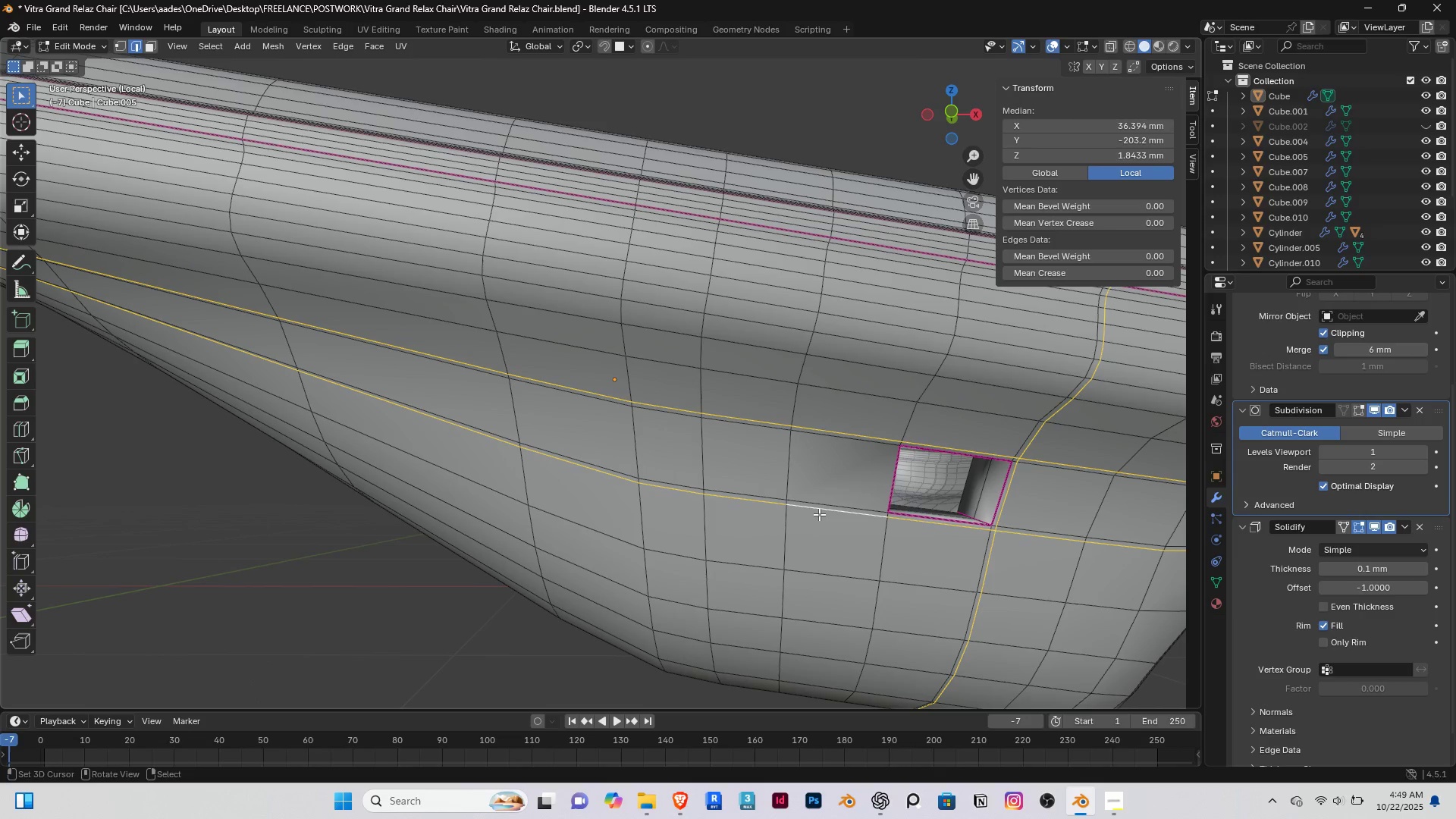 
hold_key(key=ShiftRight, duration=11.11)
 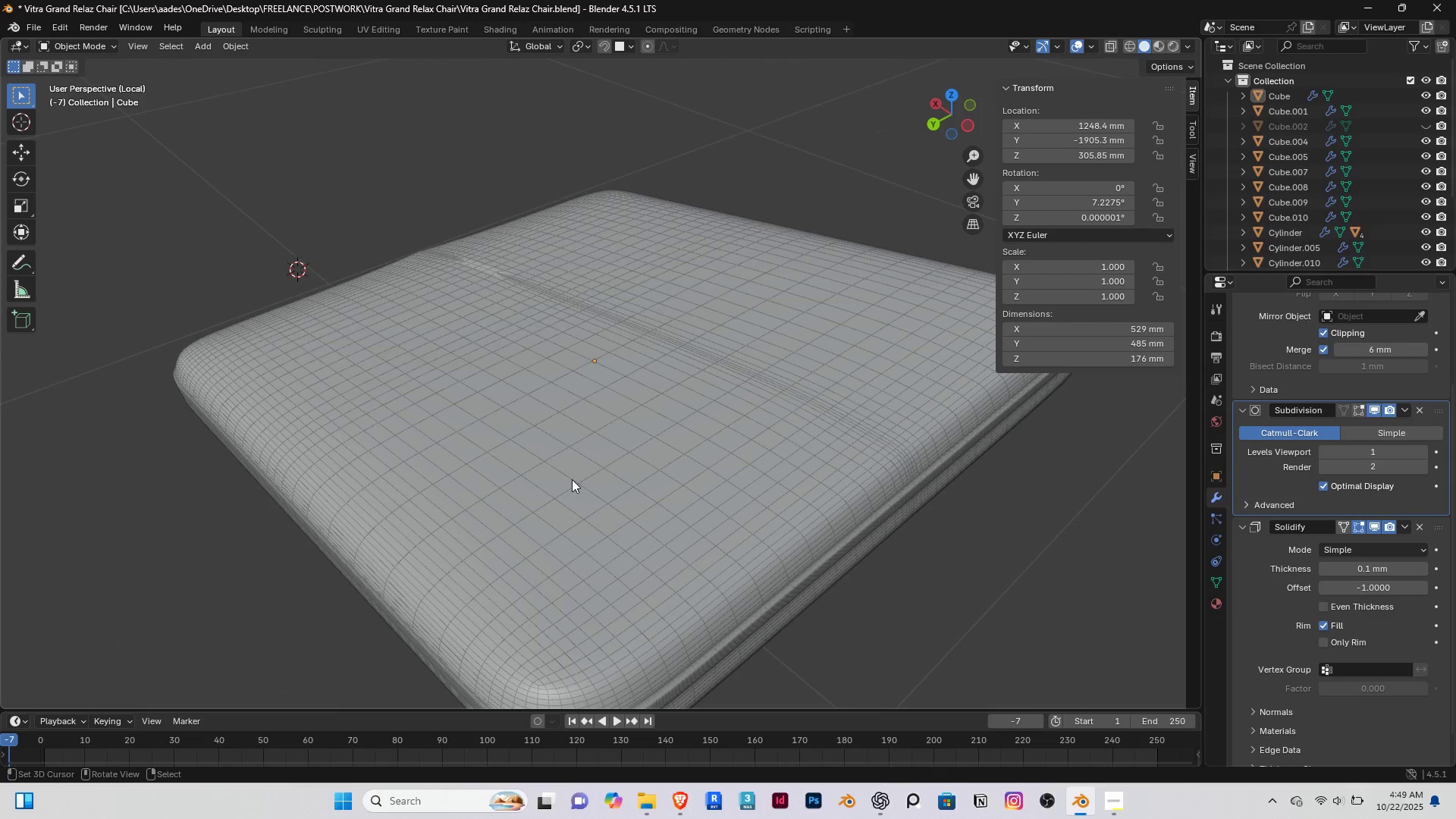 
key(Delete)
 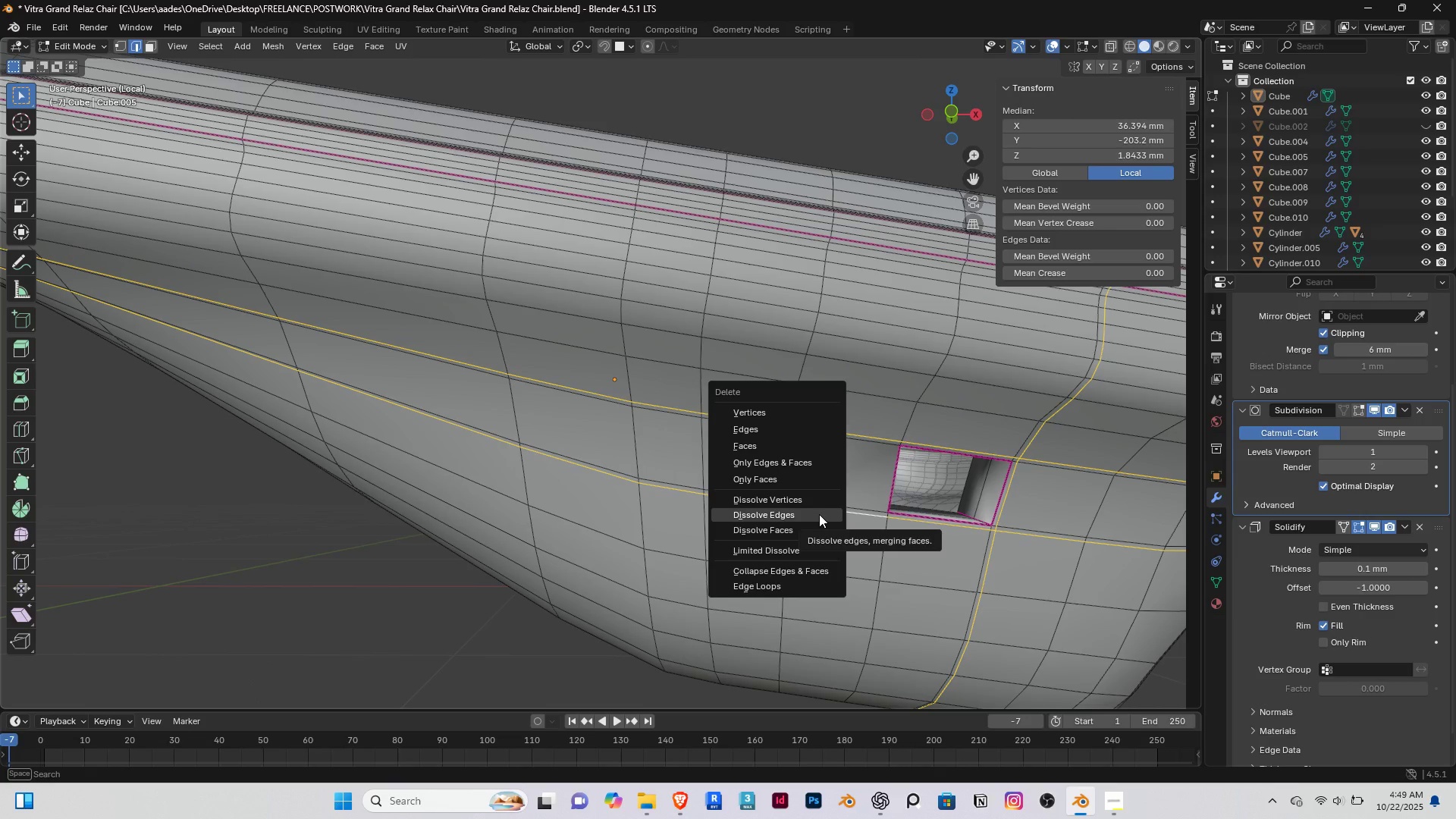 
left_click([819, 514])
 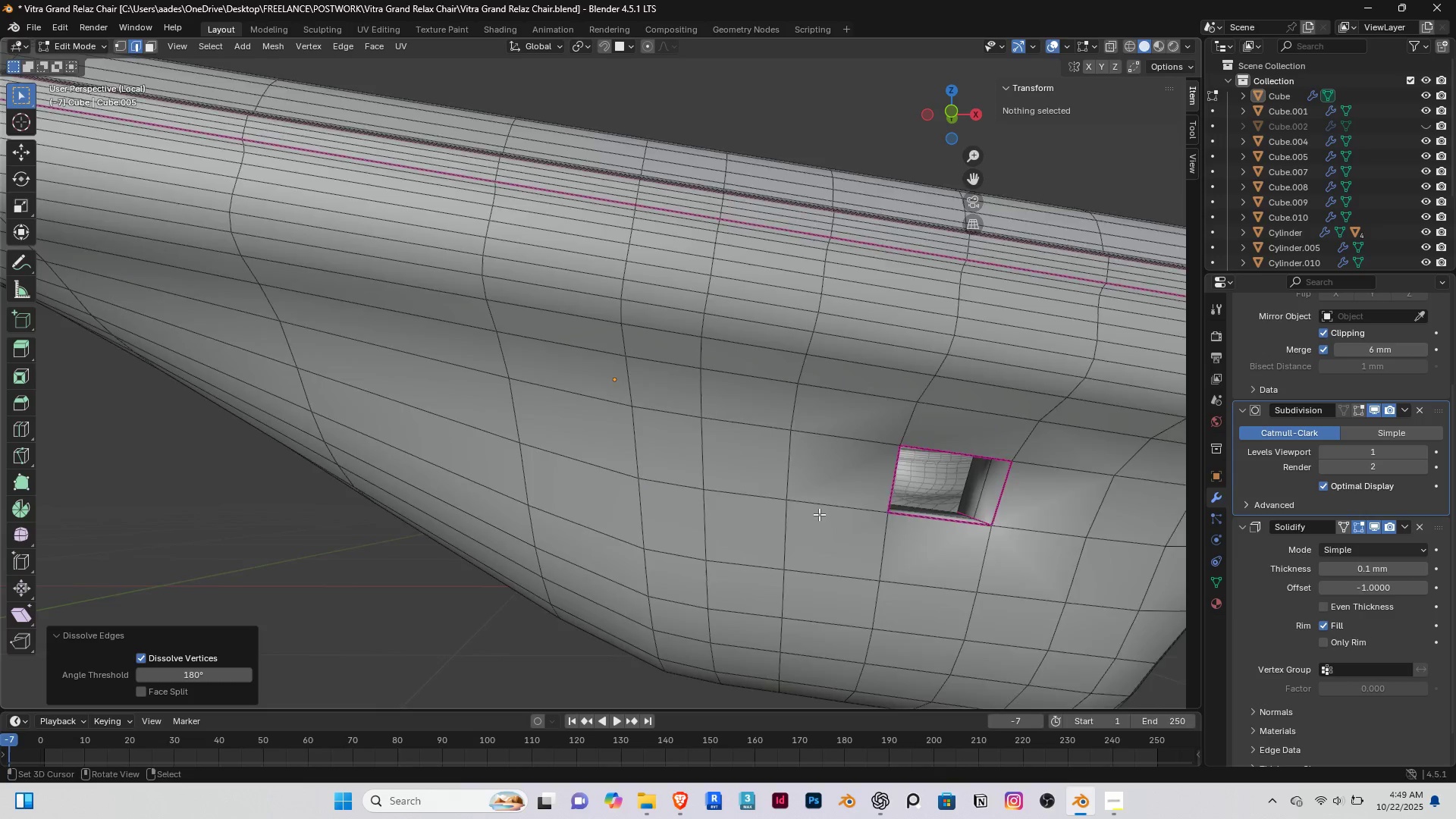 
scroll: coordinate [833, 508], scroll_direction: none, amount: 0.0
 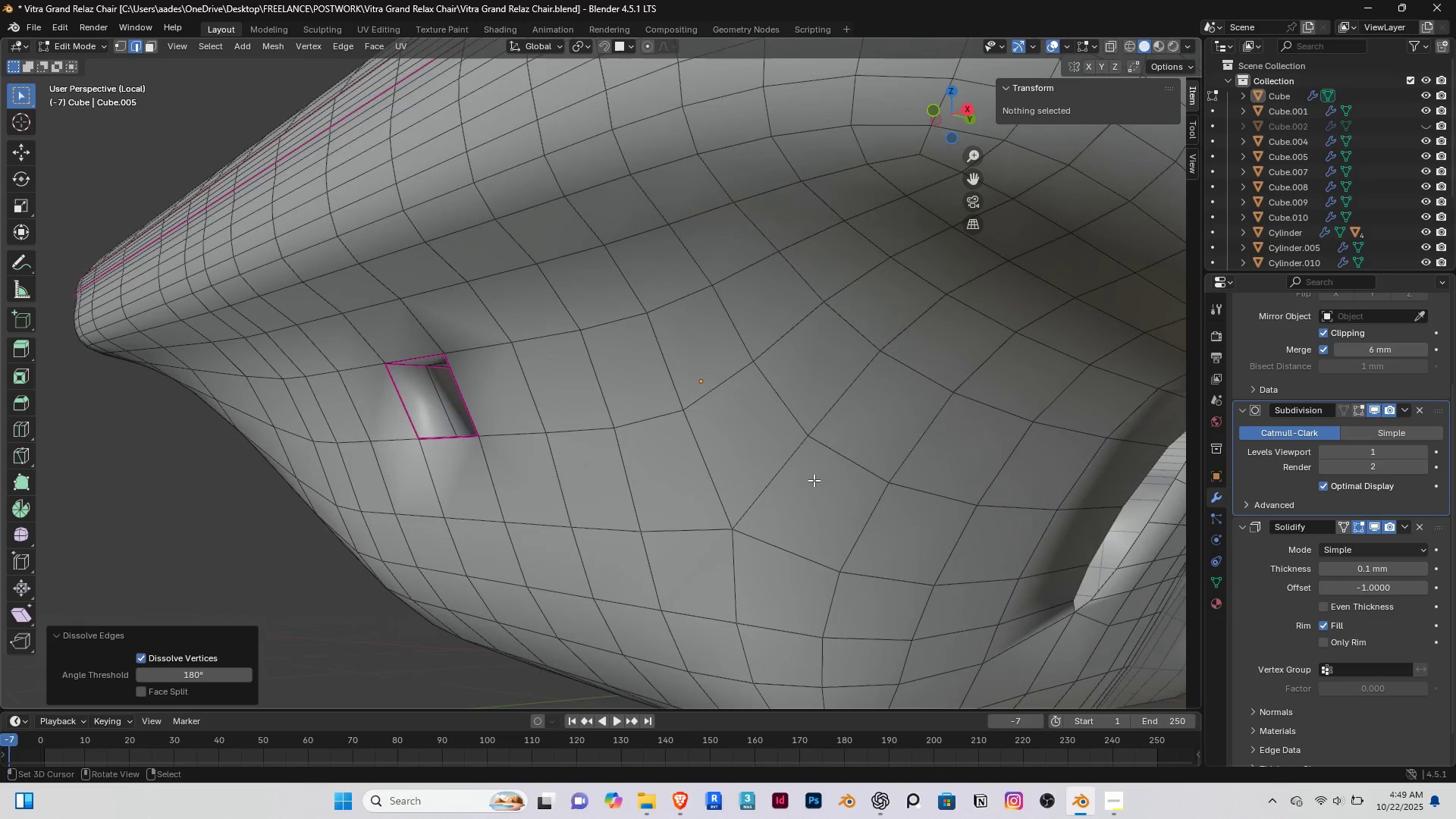 
key(Tab)
 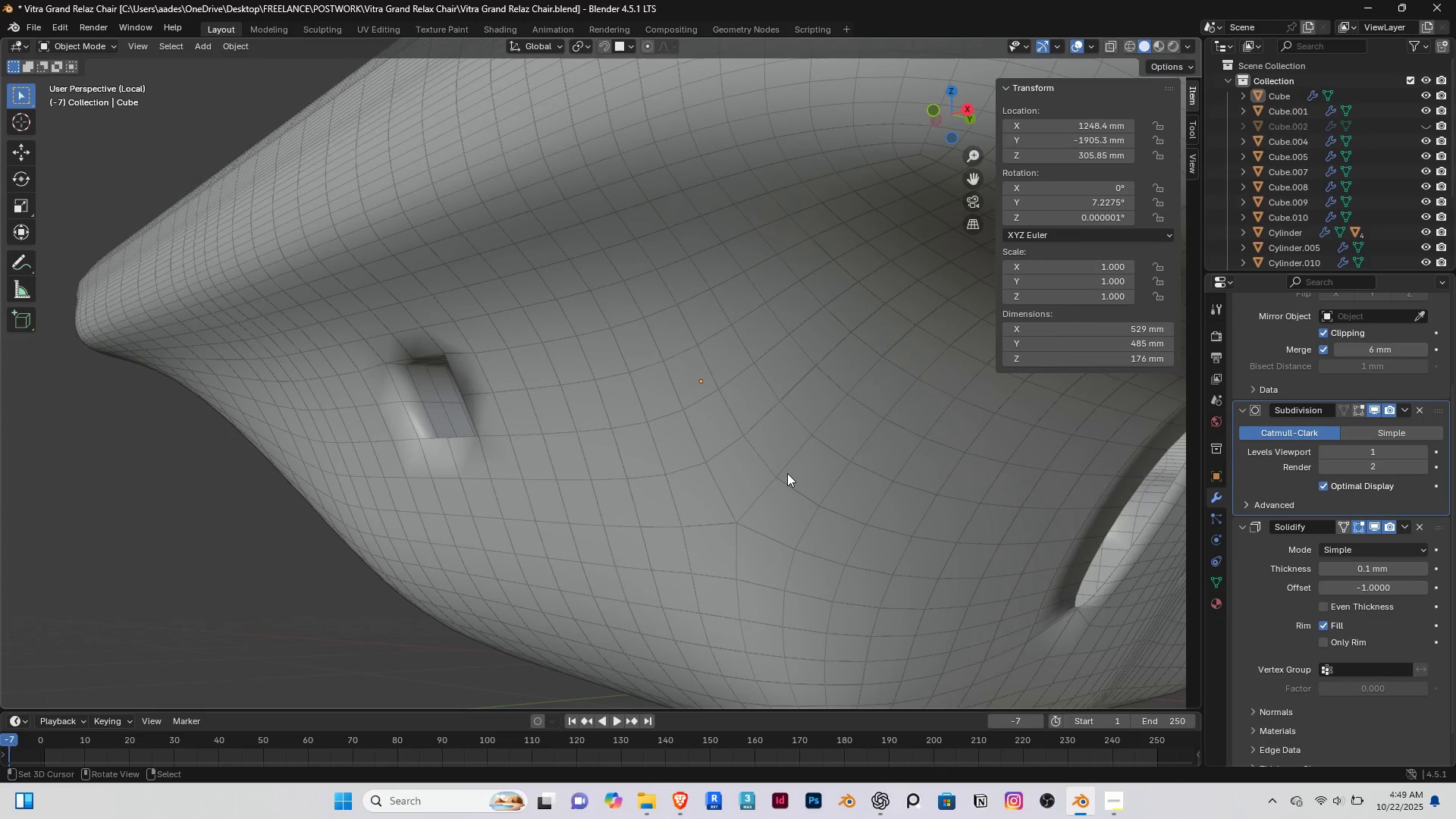 
scroll: coordinate [786, 473], scroll_direction: down, amount: 3.0
 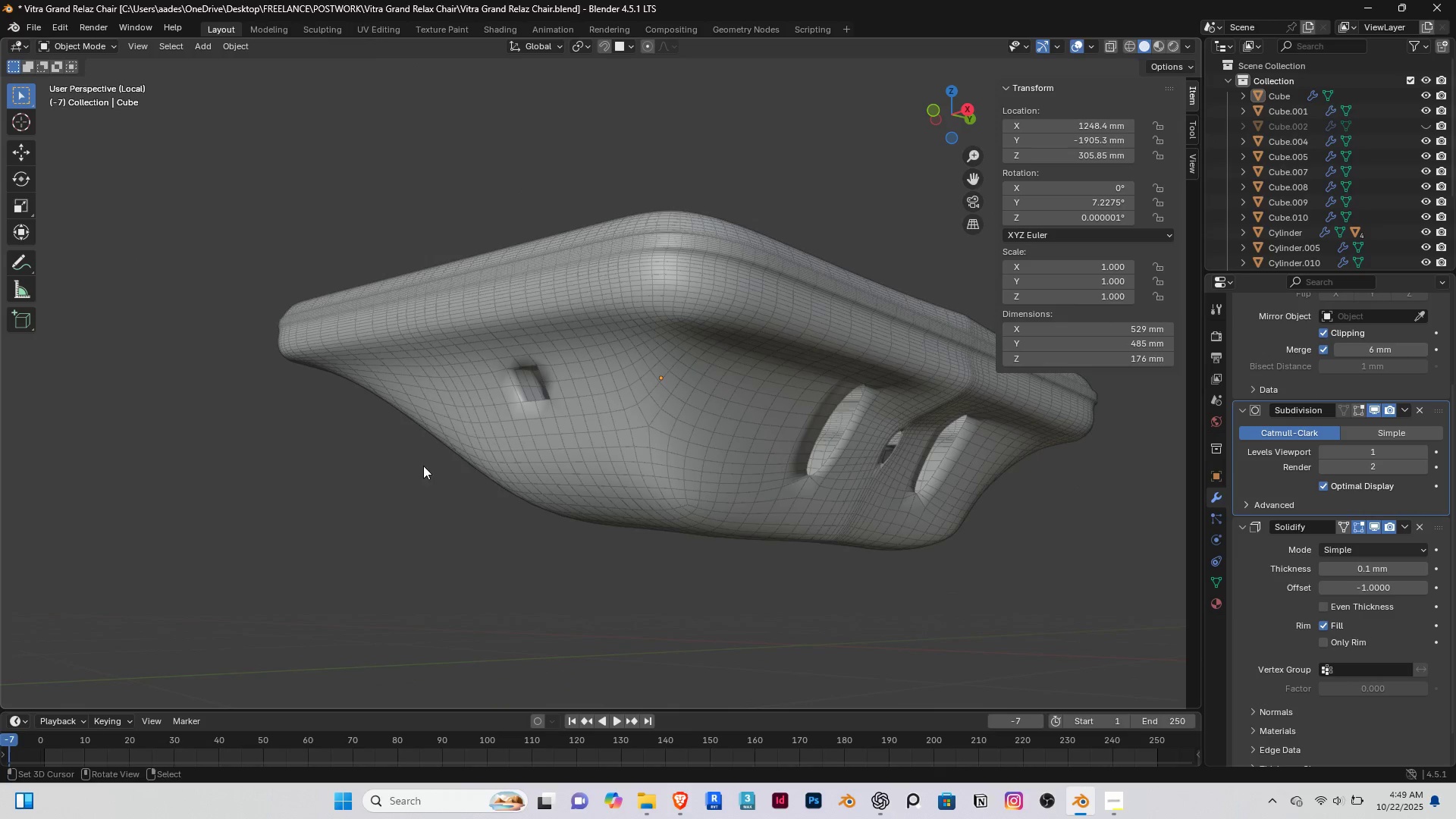 
right_click([393, 474])
 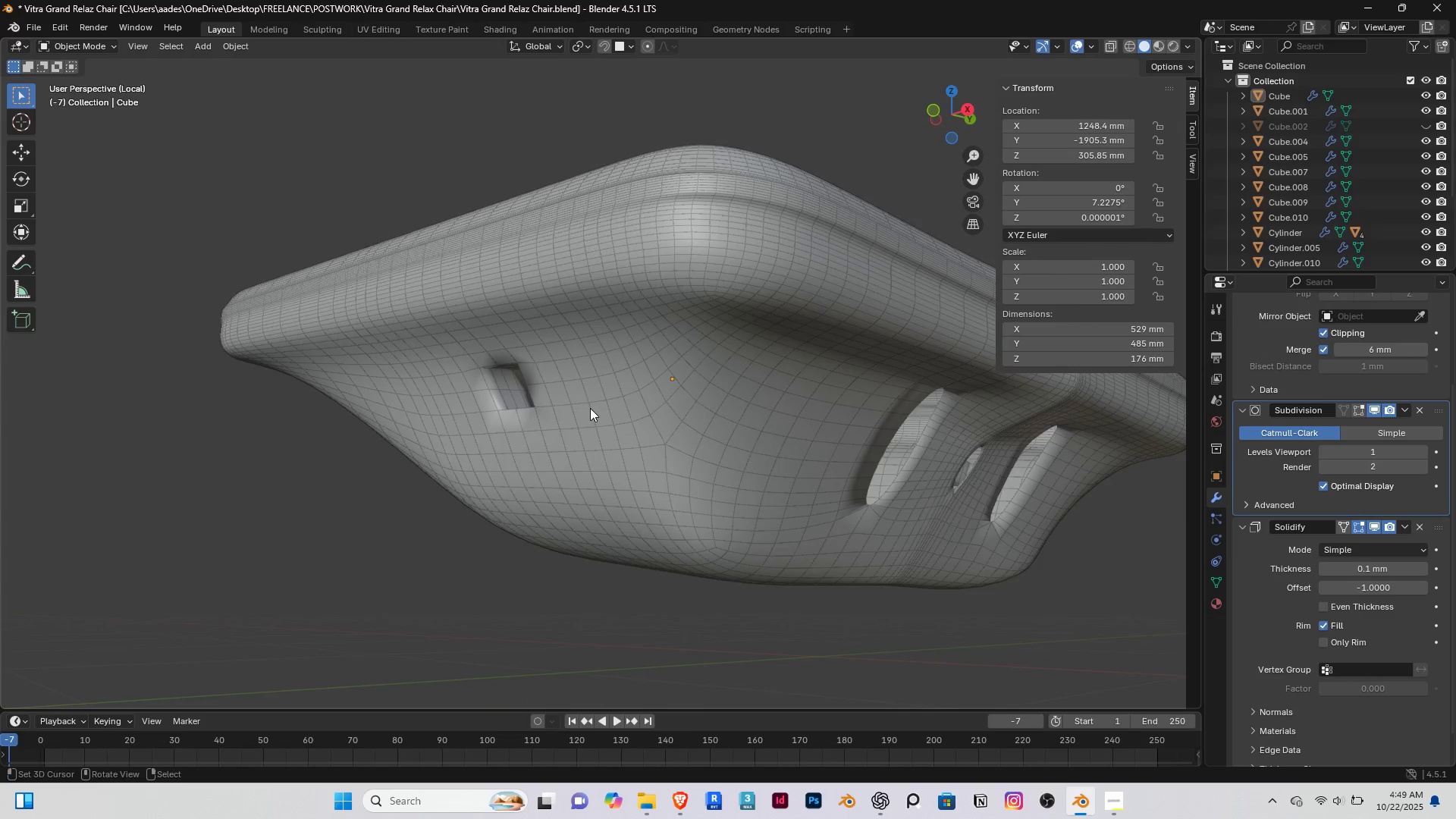 
scroll: coordinate [579, 408], scroll_direction: up, amount: 5.0
 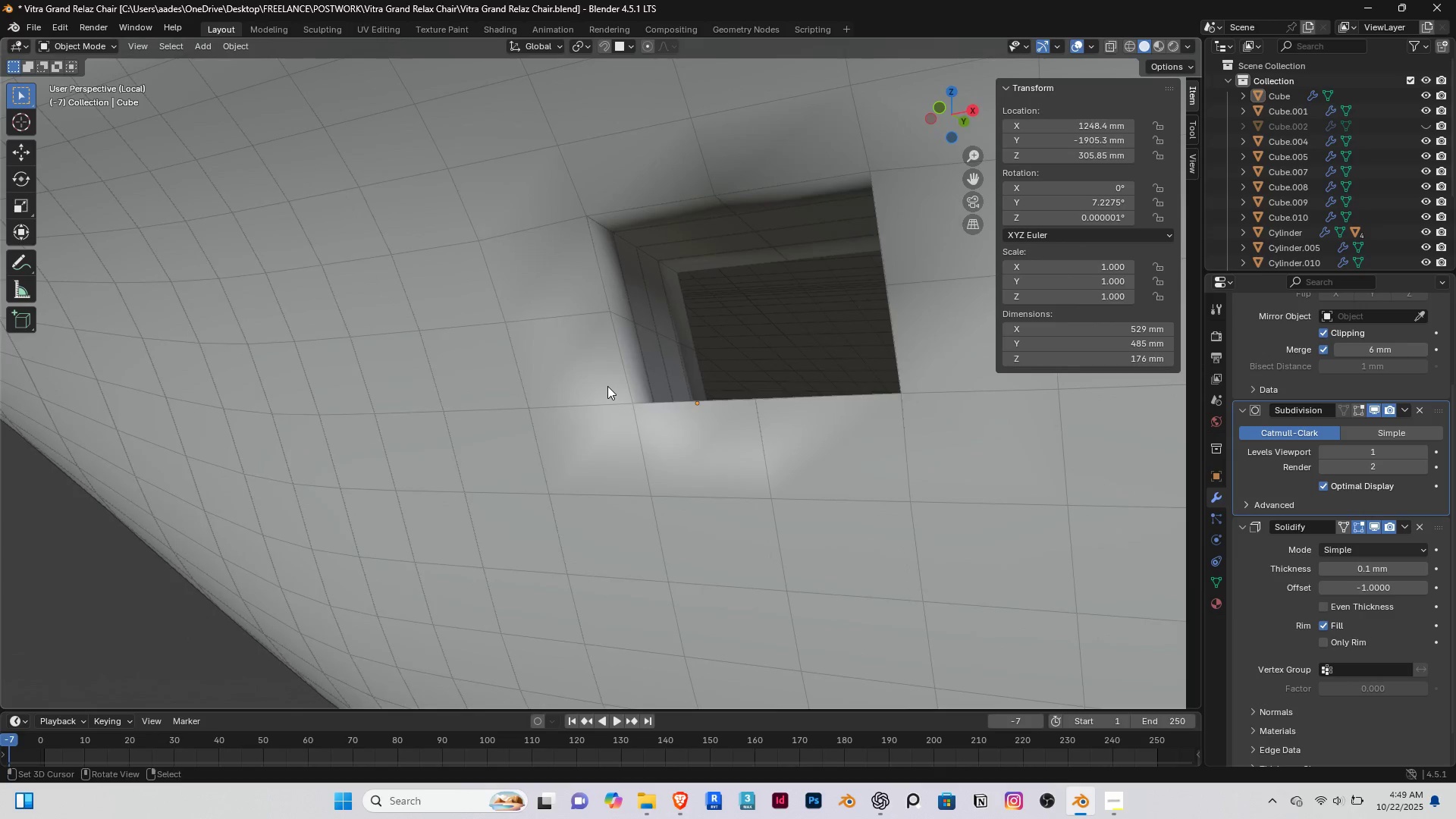 
right_click([607, 386])
 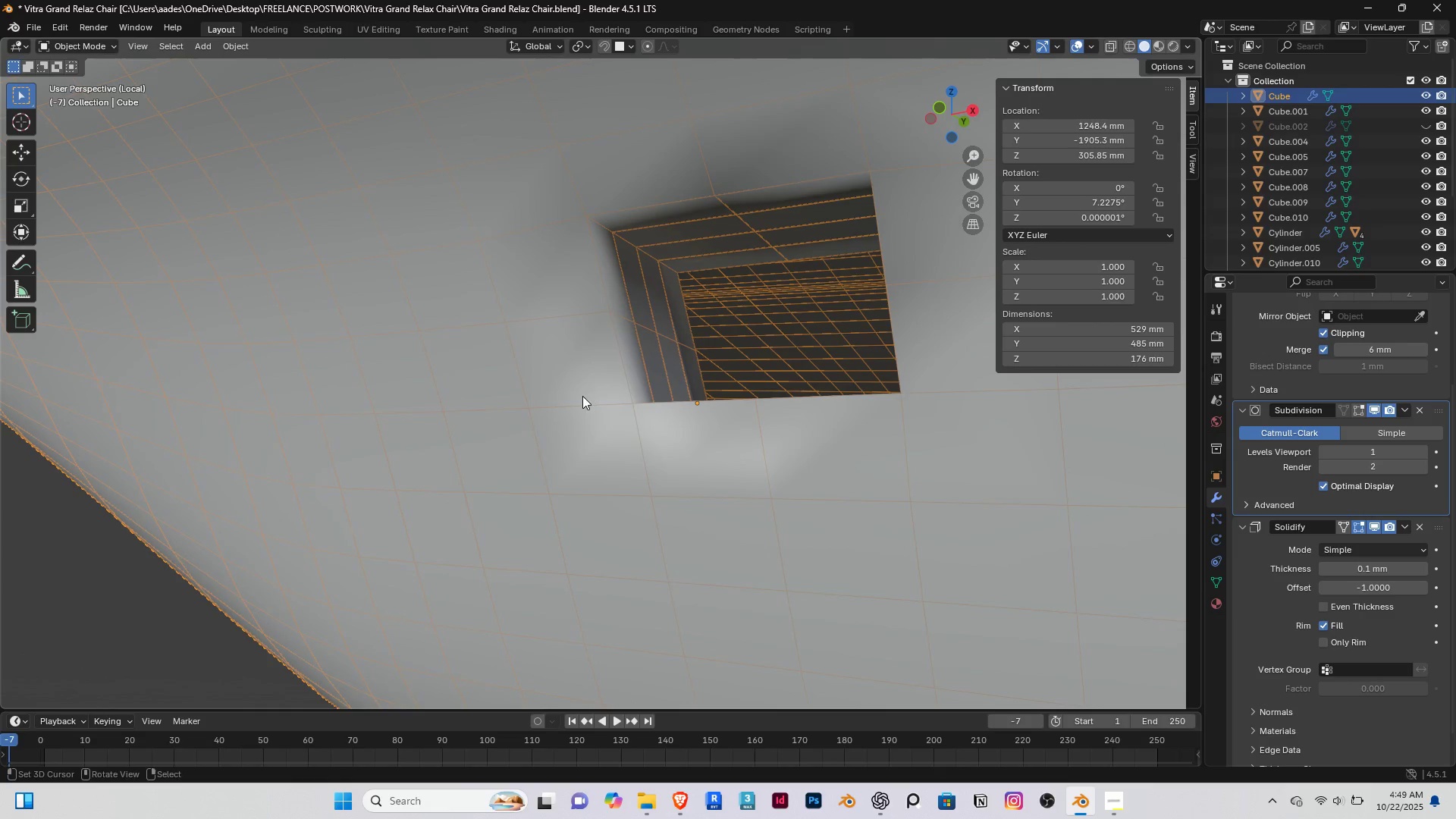 
scroll: coordinate [476, 484], scroll_direction: down, amount: 7.0
 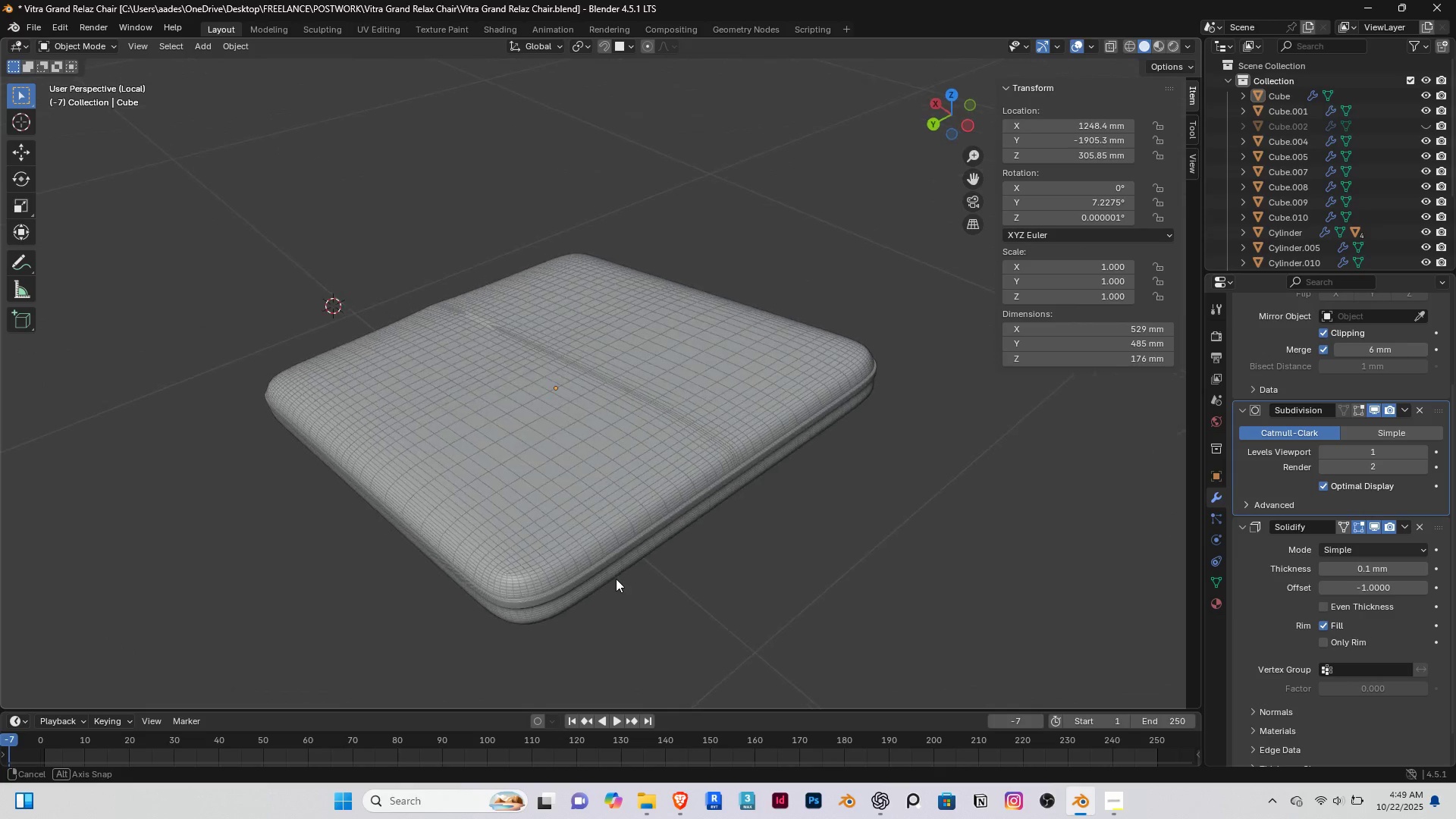 
scroll: coordinate [424, 449], scroll_direction: up, amount: 2.0
 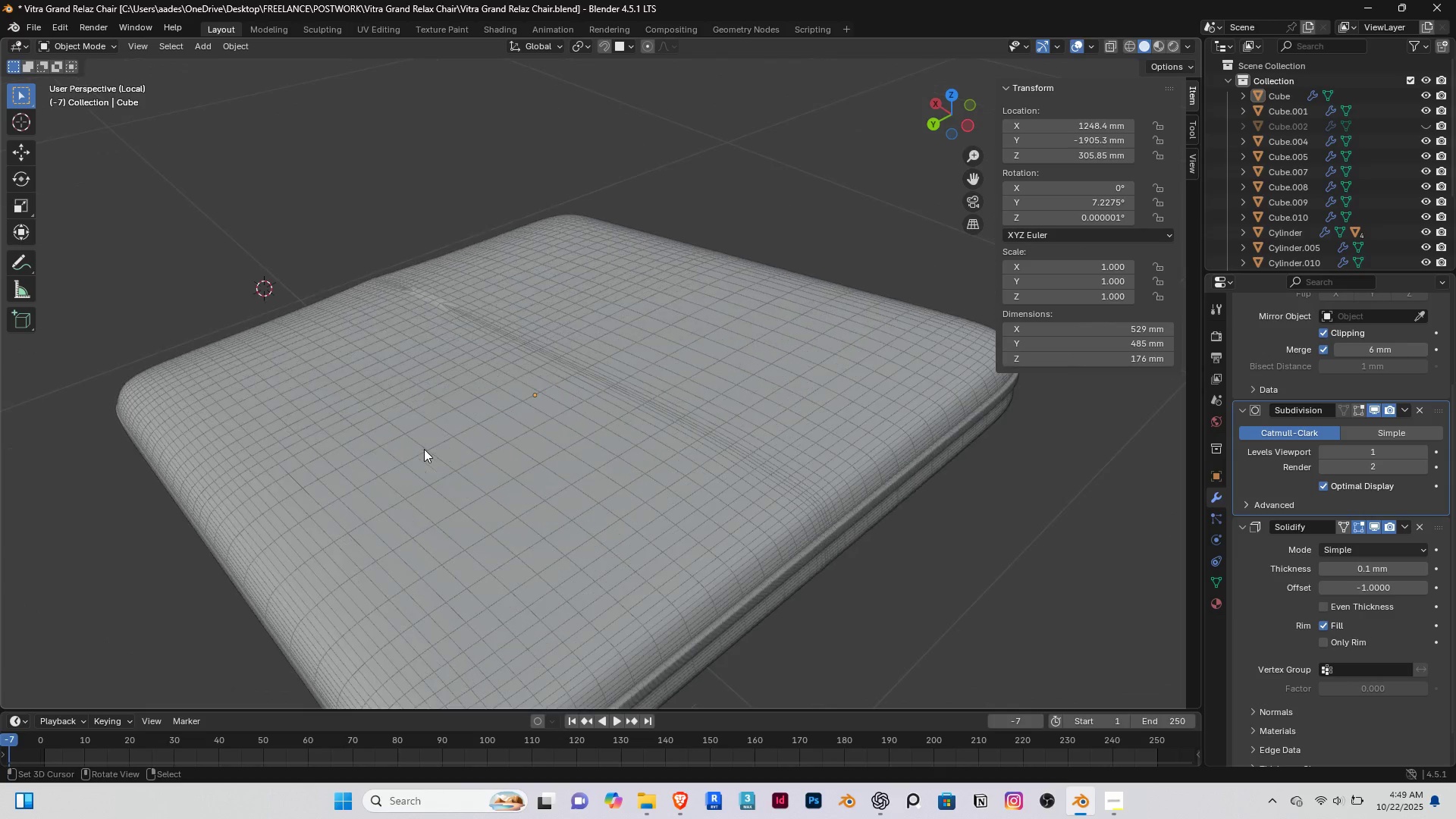 
hold_key(key=ShiftRight, duration=0.41)
 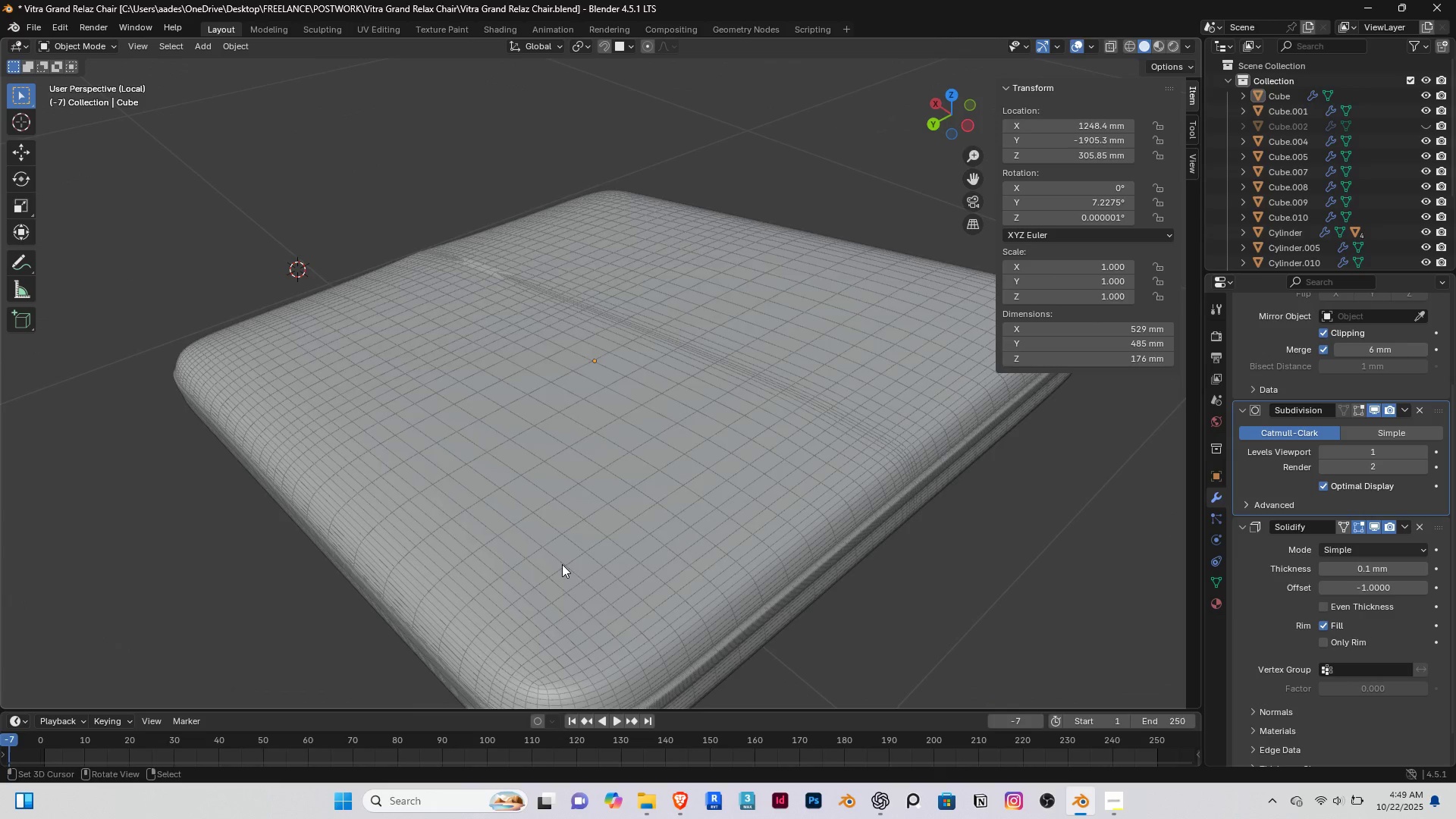 
right_click([562, 564])
 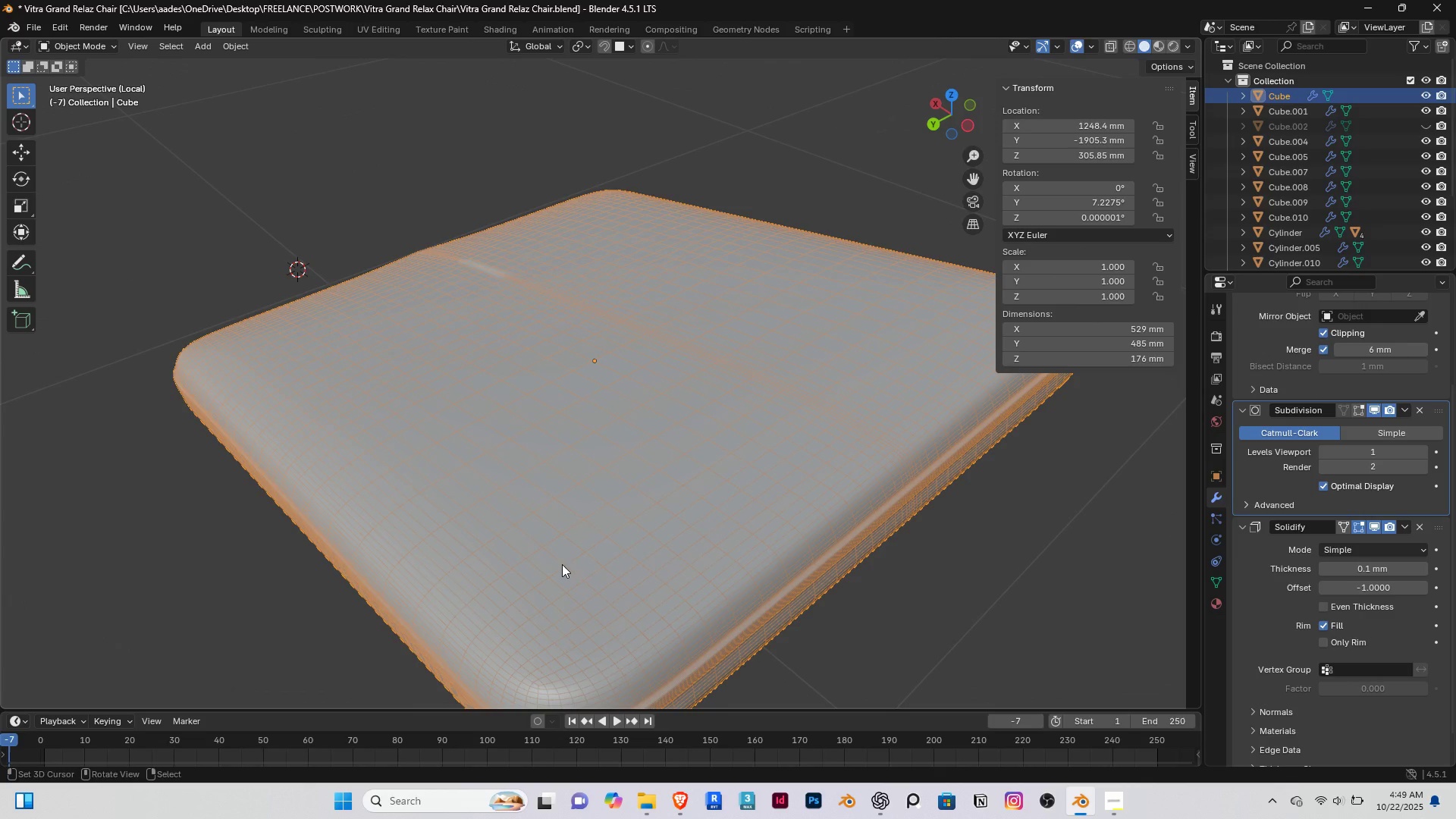 
key(Tab)
 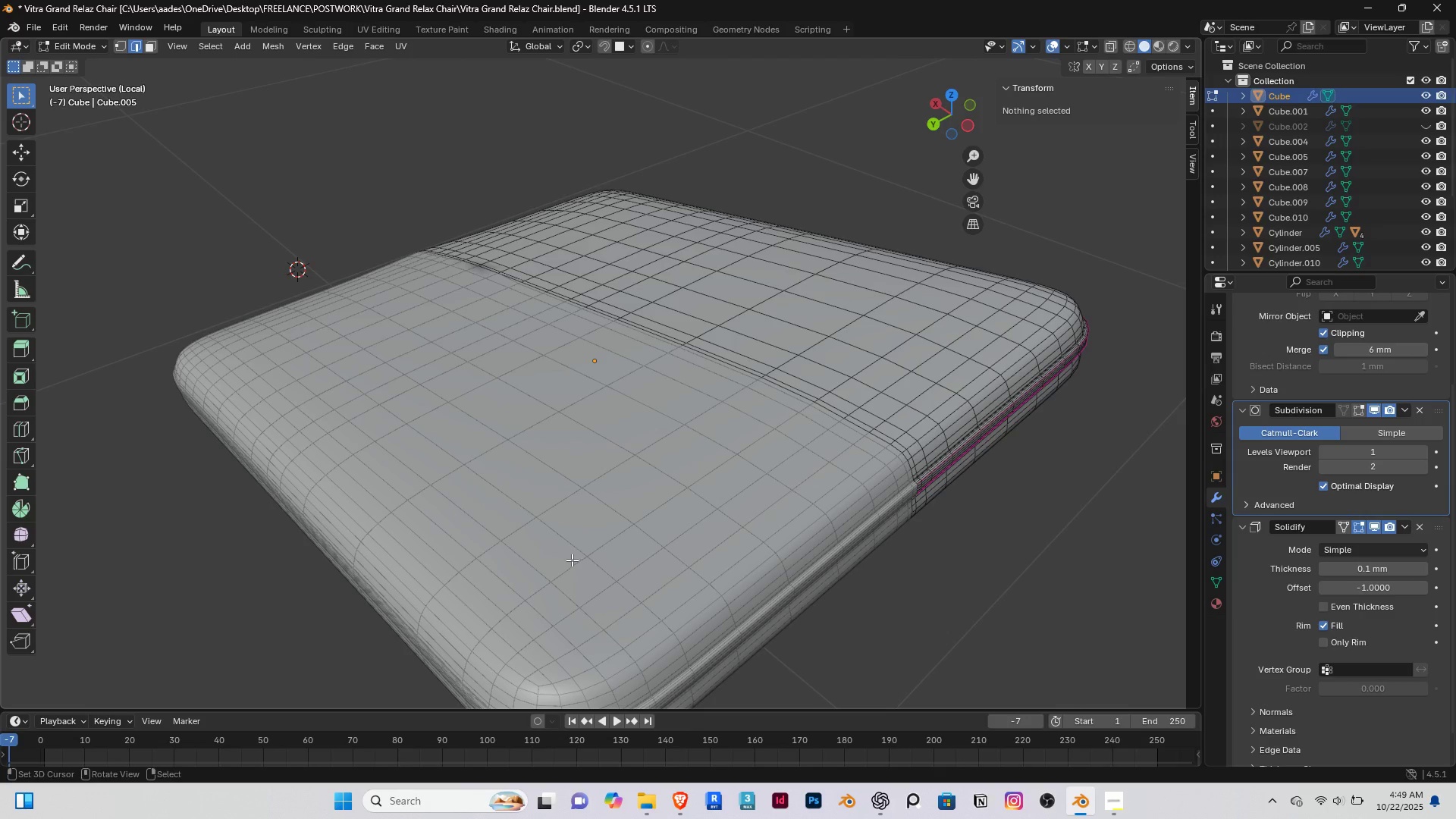 
hold_key(key=ShiftRight, duration=0.43)
 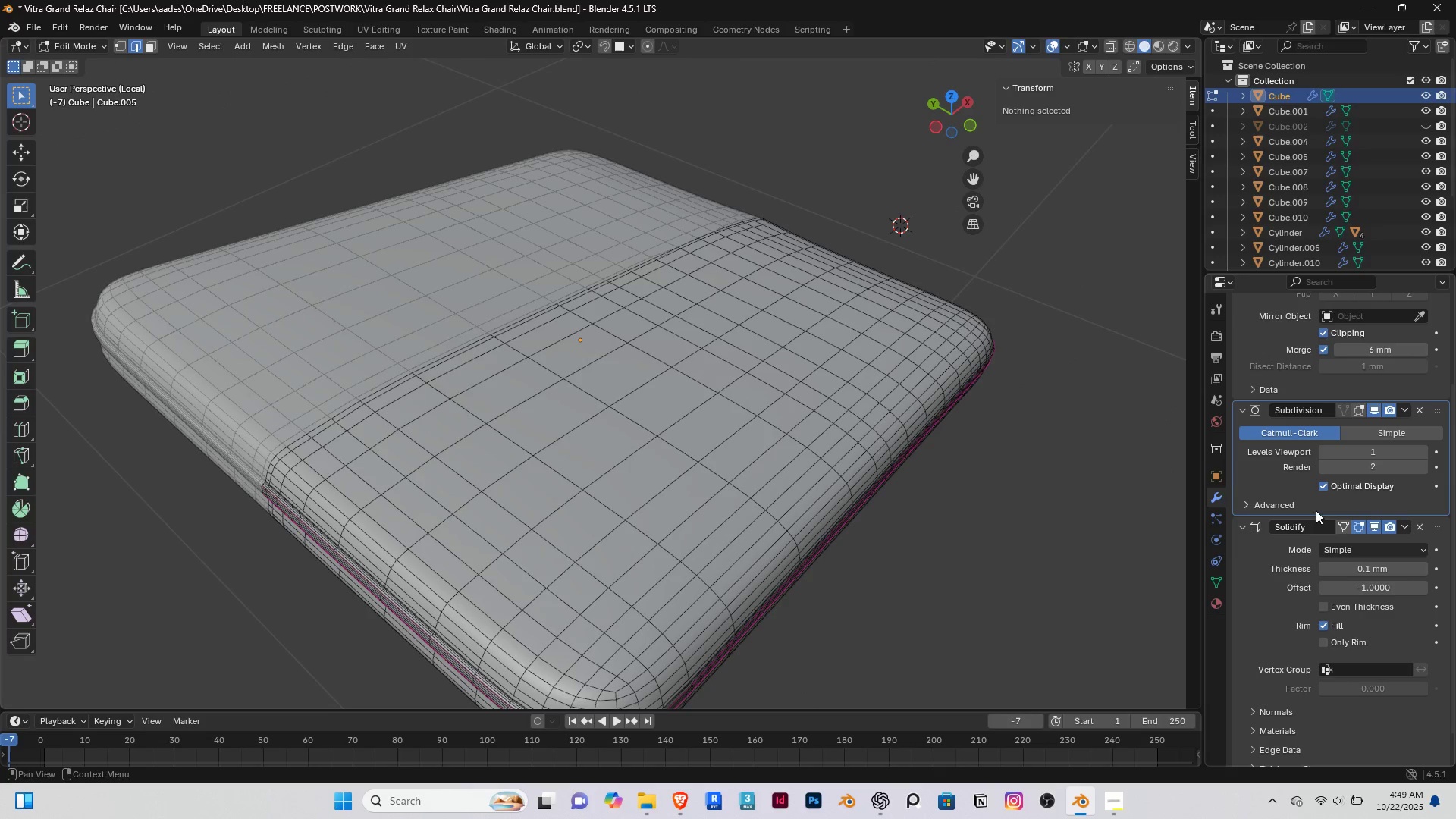 
wait(5.98)
 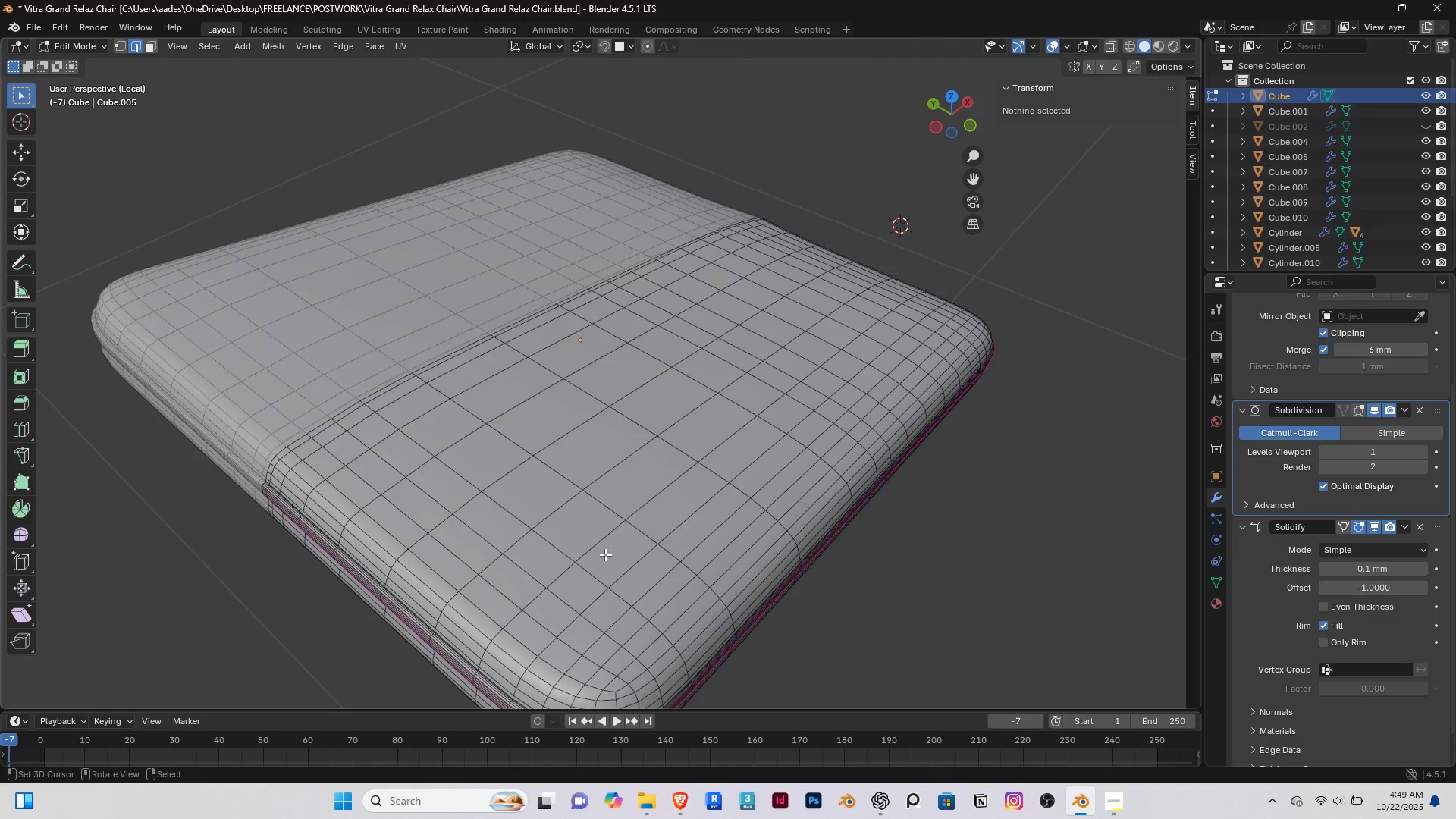 
key(Tab)
 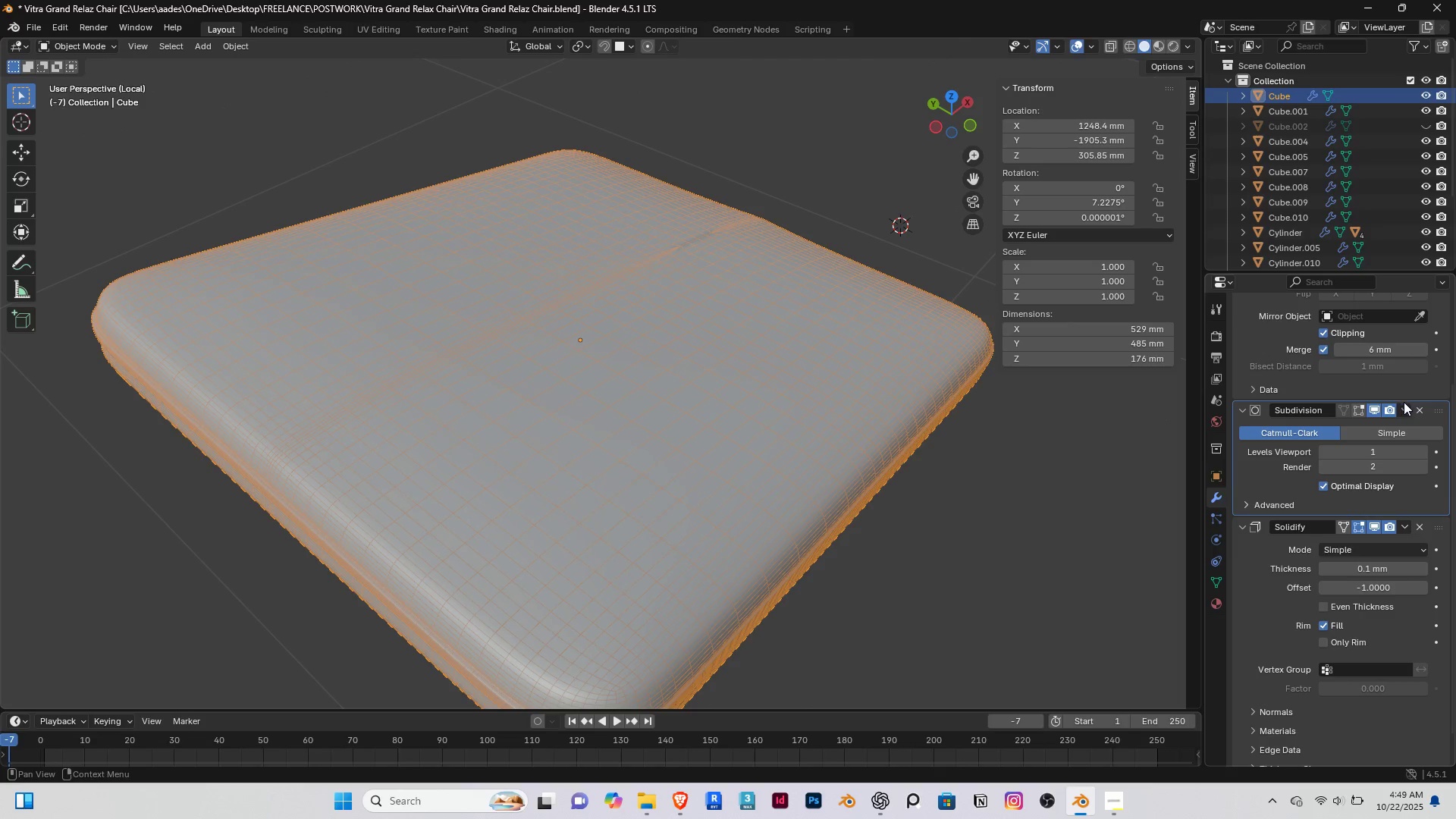 
left_click([1404, 412])
 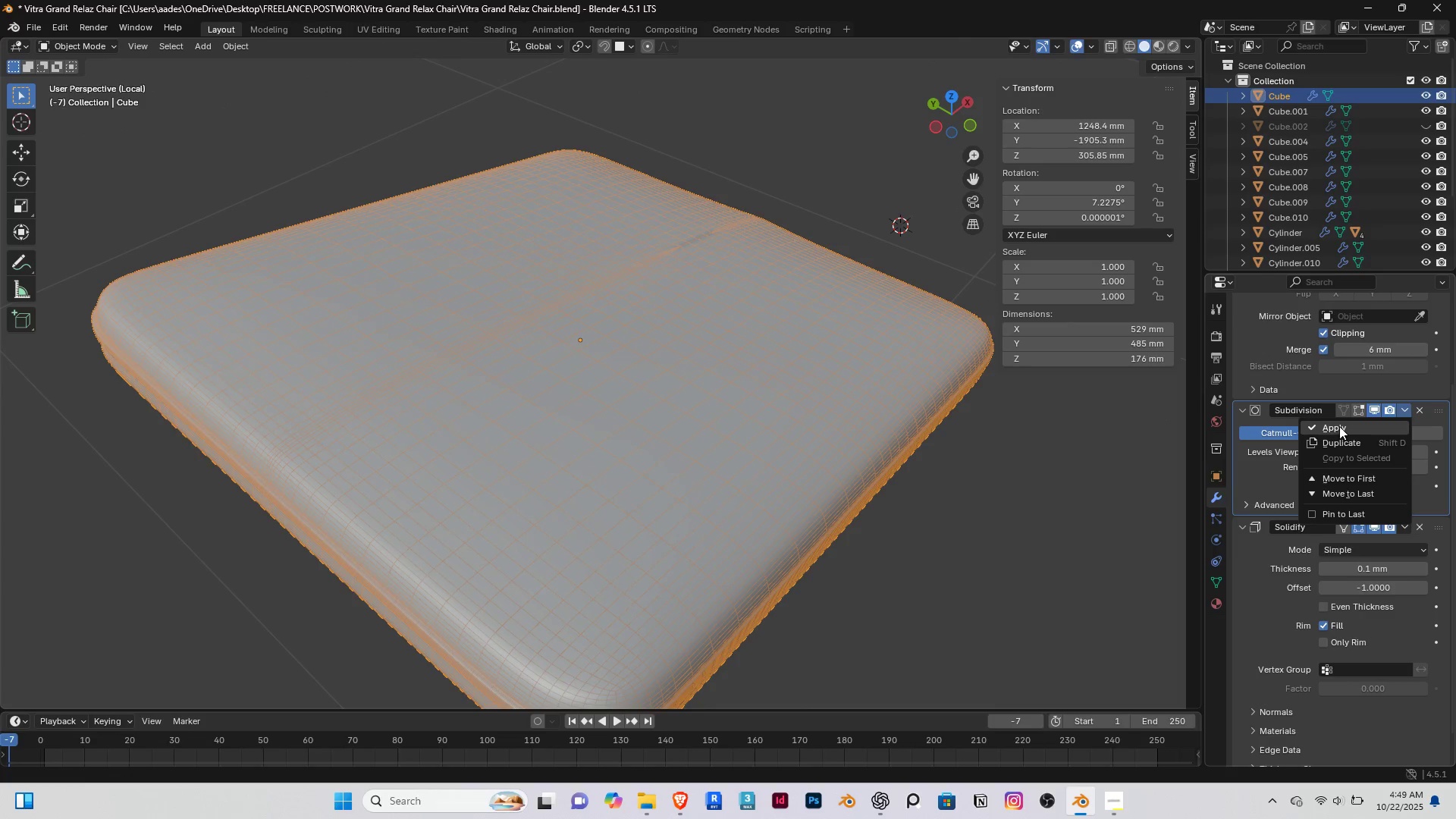 
left_click([1339, 426])
 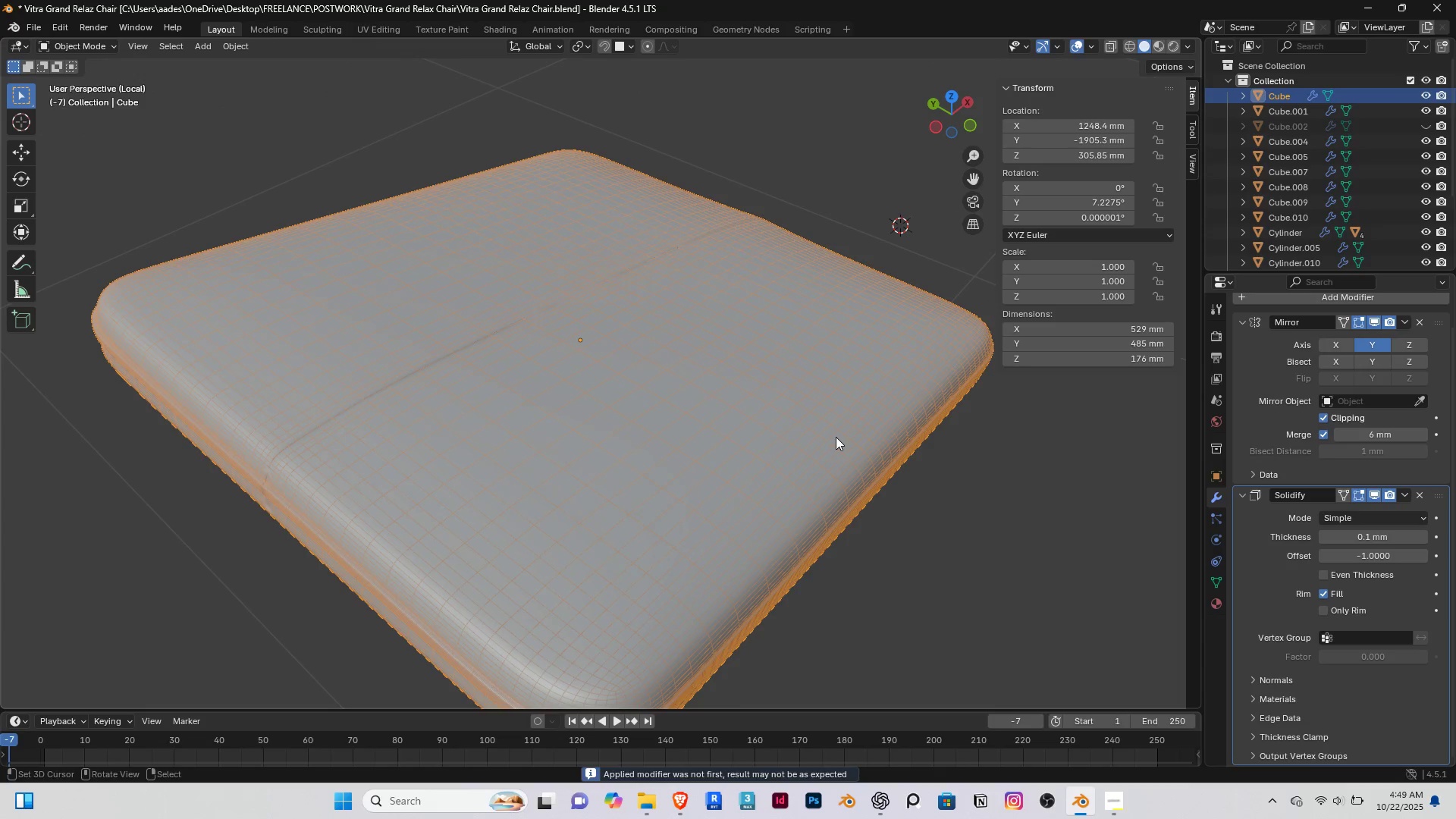 
key(Tab)
 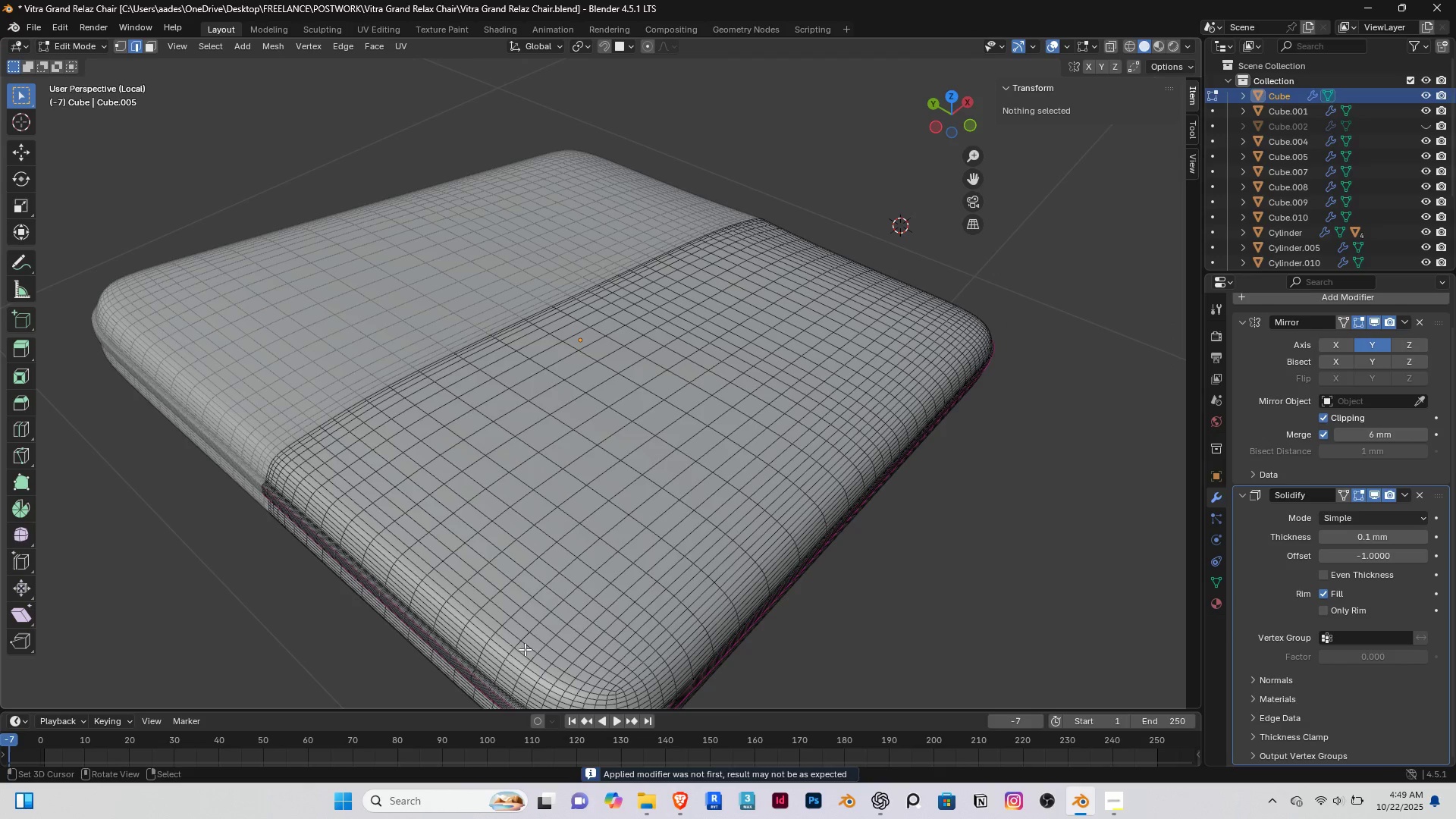 
hold_key(key=ShiftRight, duration=0.33)
 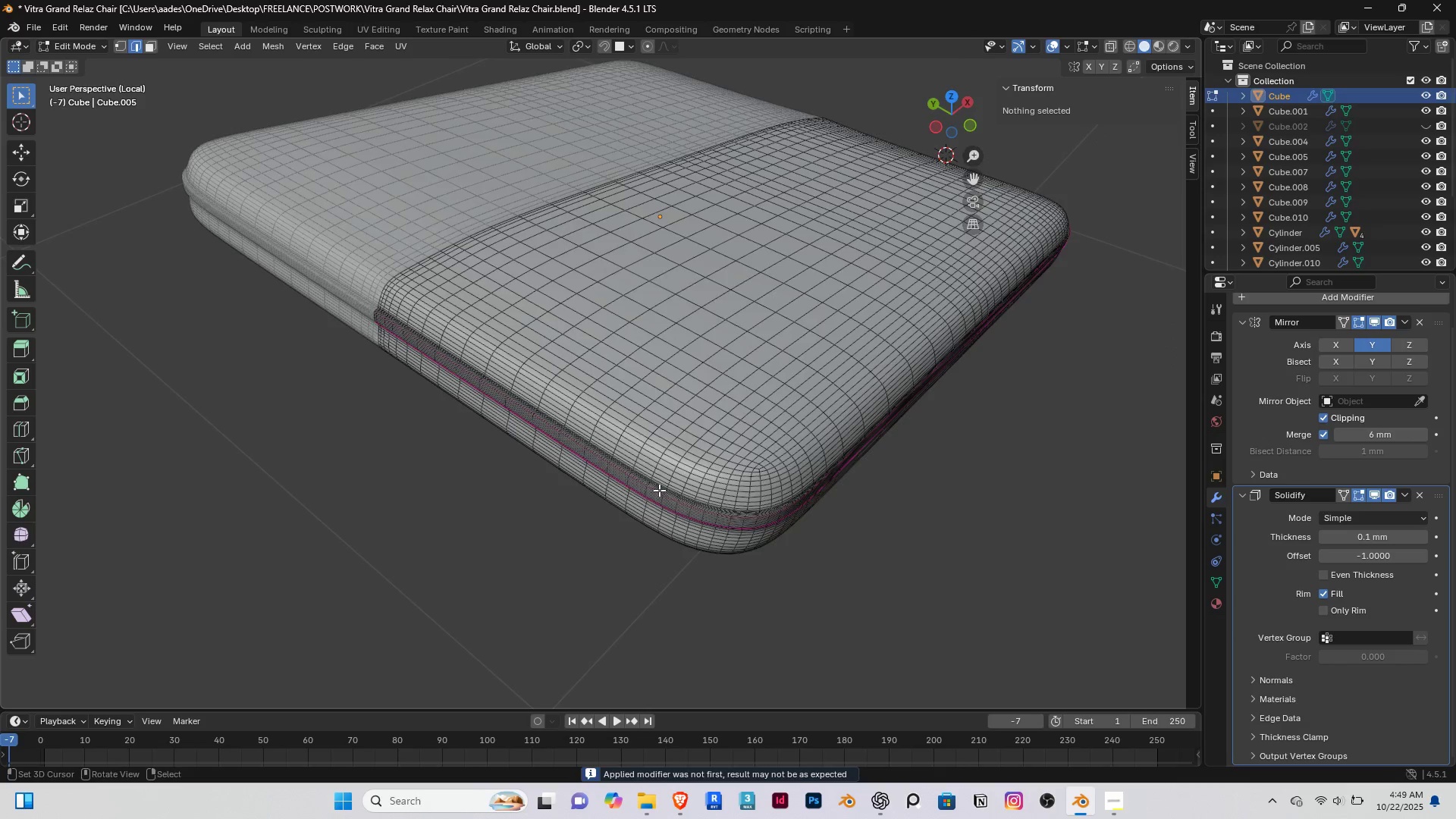 
scroll: coordinate [659, 490], scroll_direction: up, amount: 3.0
 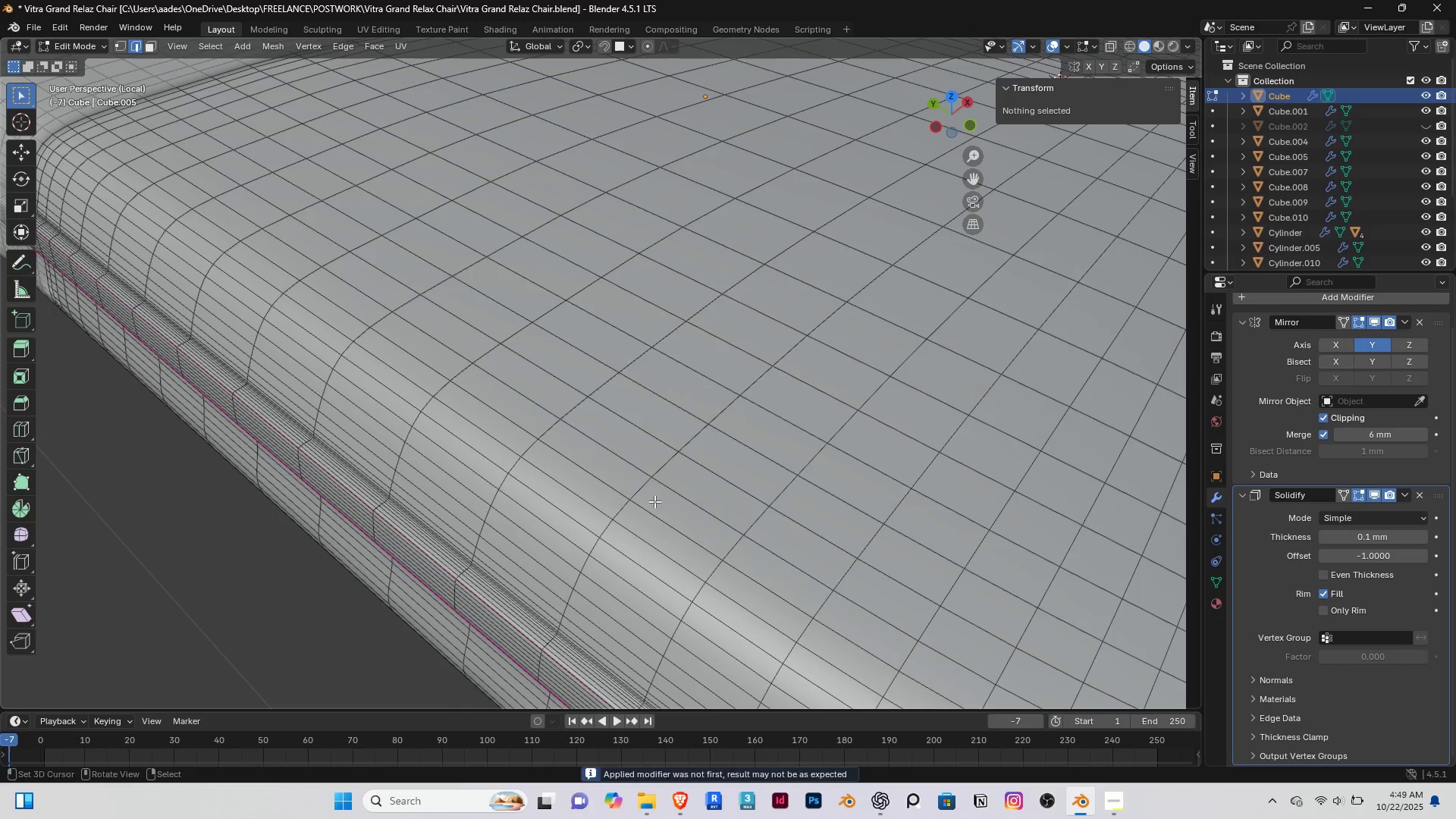 
hold_key(key=ShiftRight, duration=0.39)
 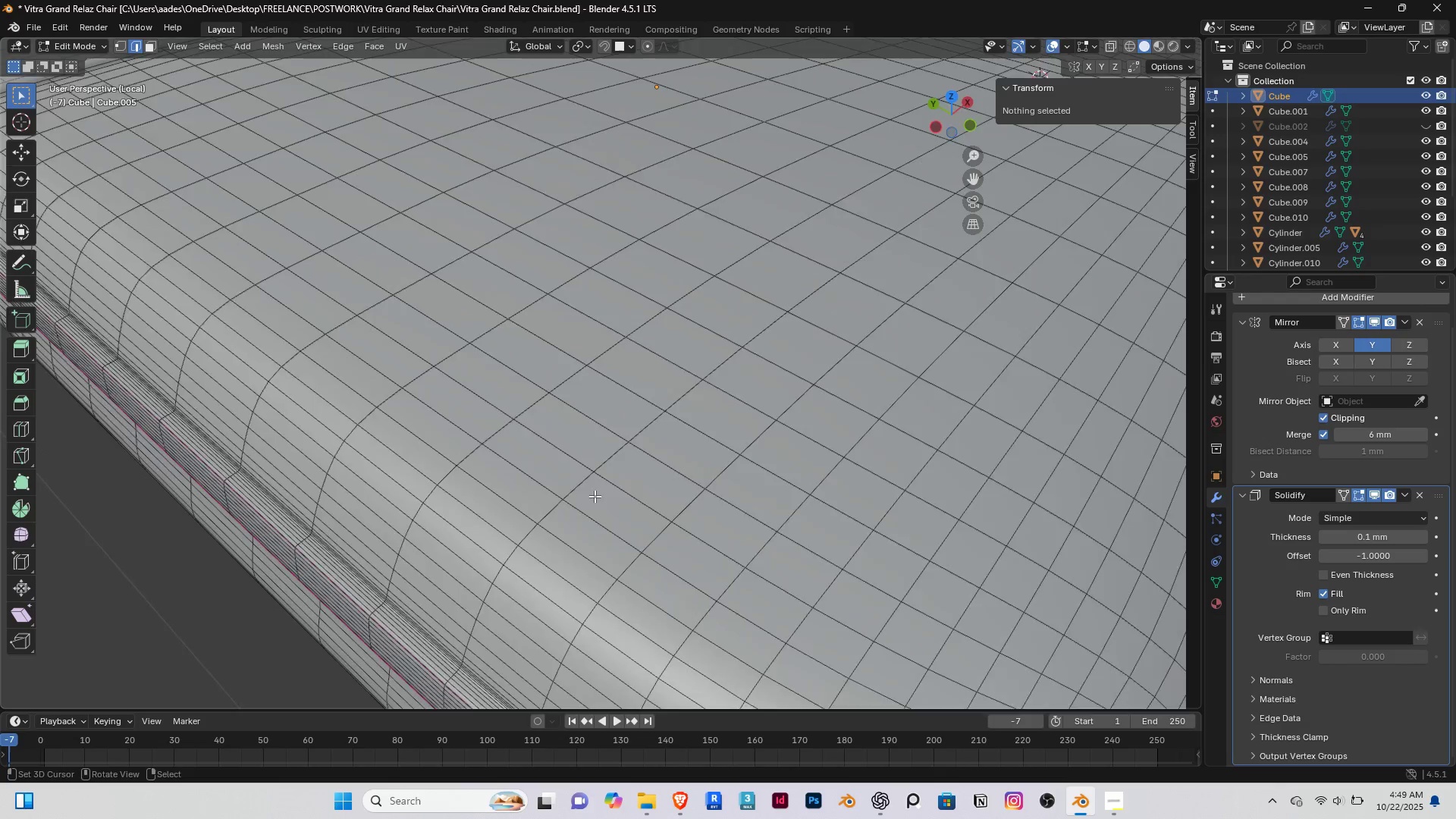 
scroll: coordinate [595, 496], scroll_direction: down, amount: 1.0
 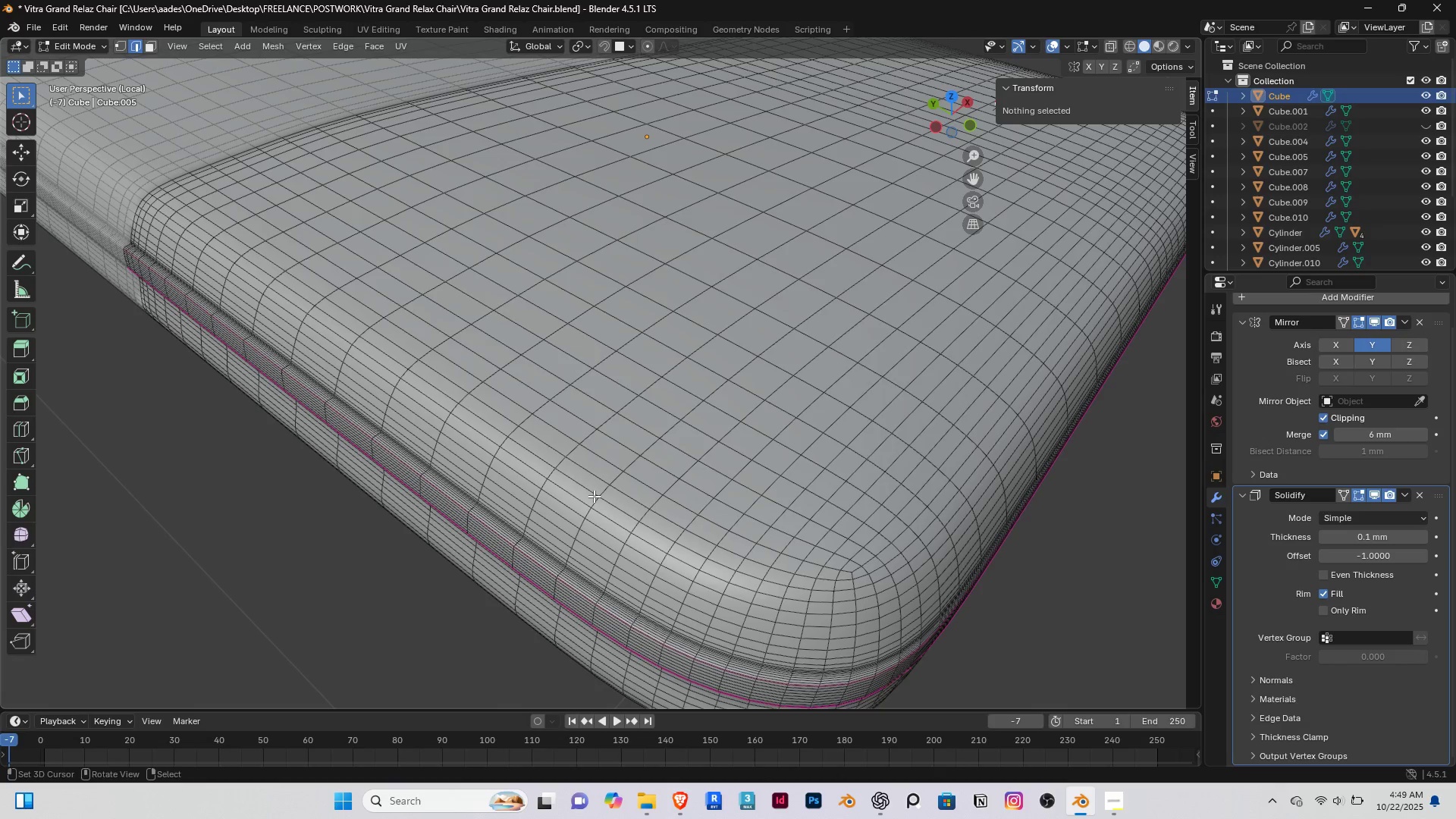 
key(K)
 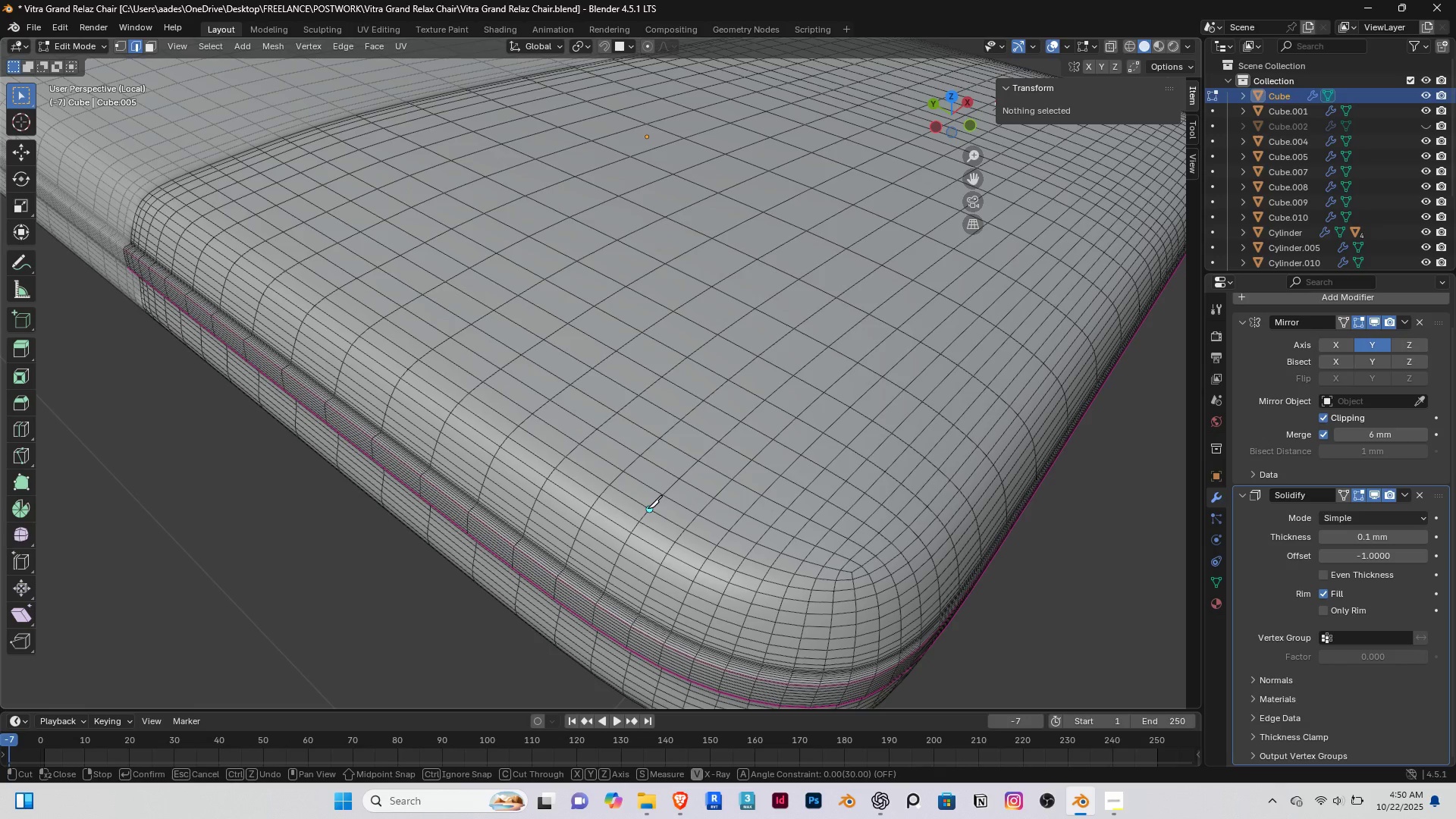 
left_click([648, 508])
 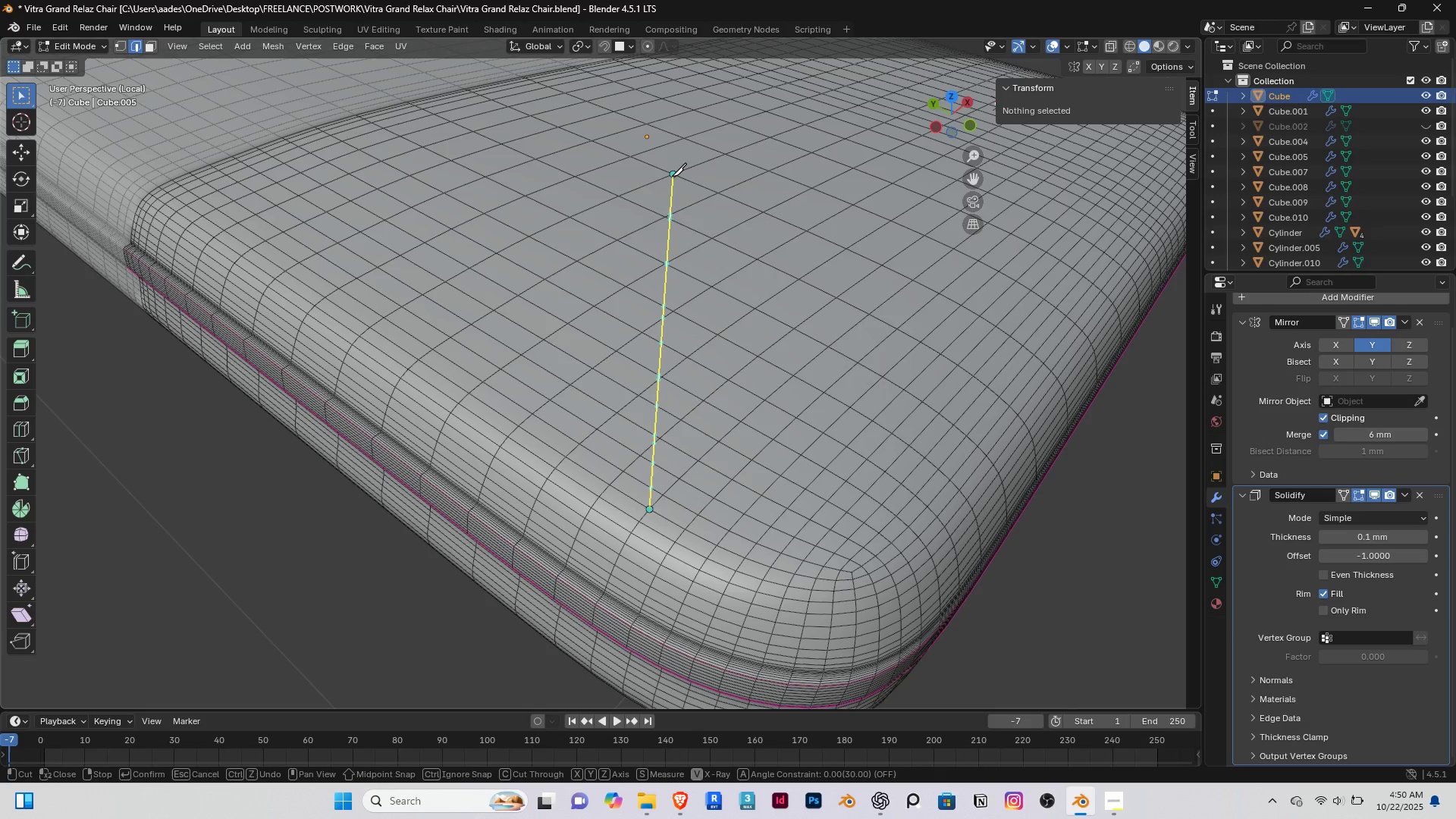 
left_click([672, 176])
 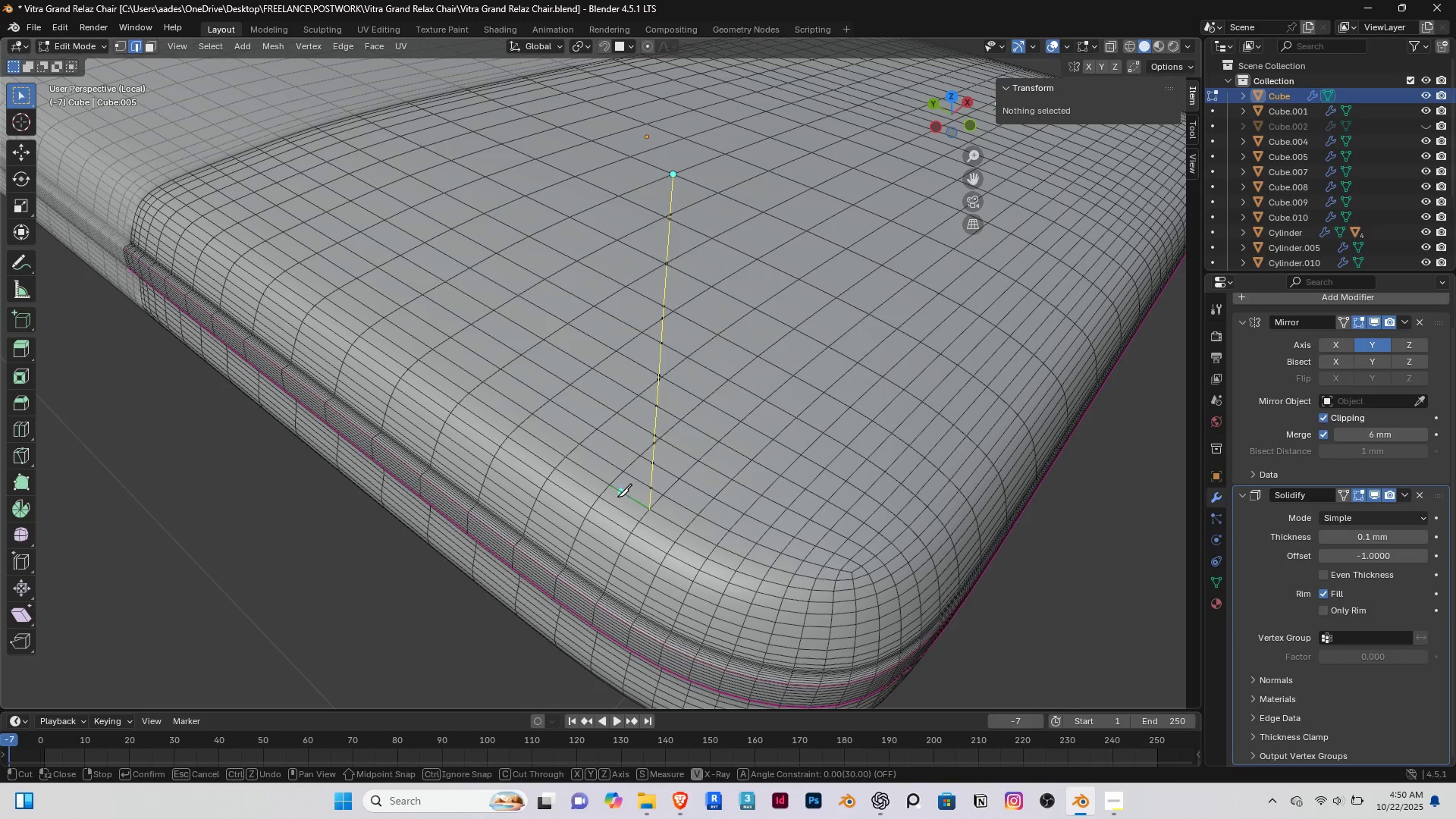 
scroll: coordinate [617, 497], scroll_direction: up, amount: 1.0
 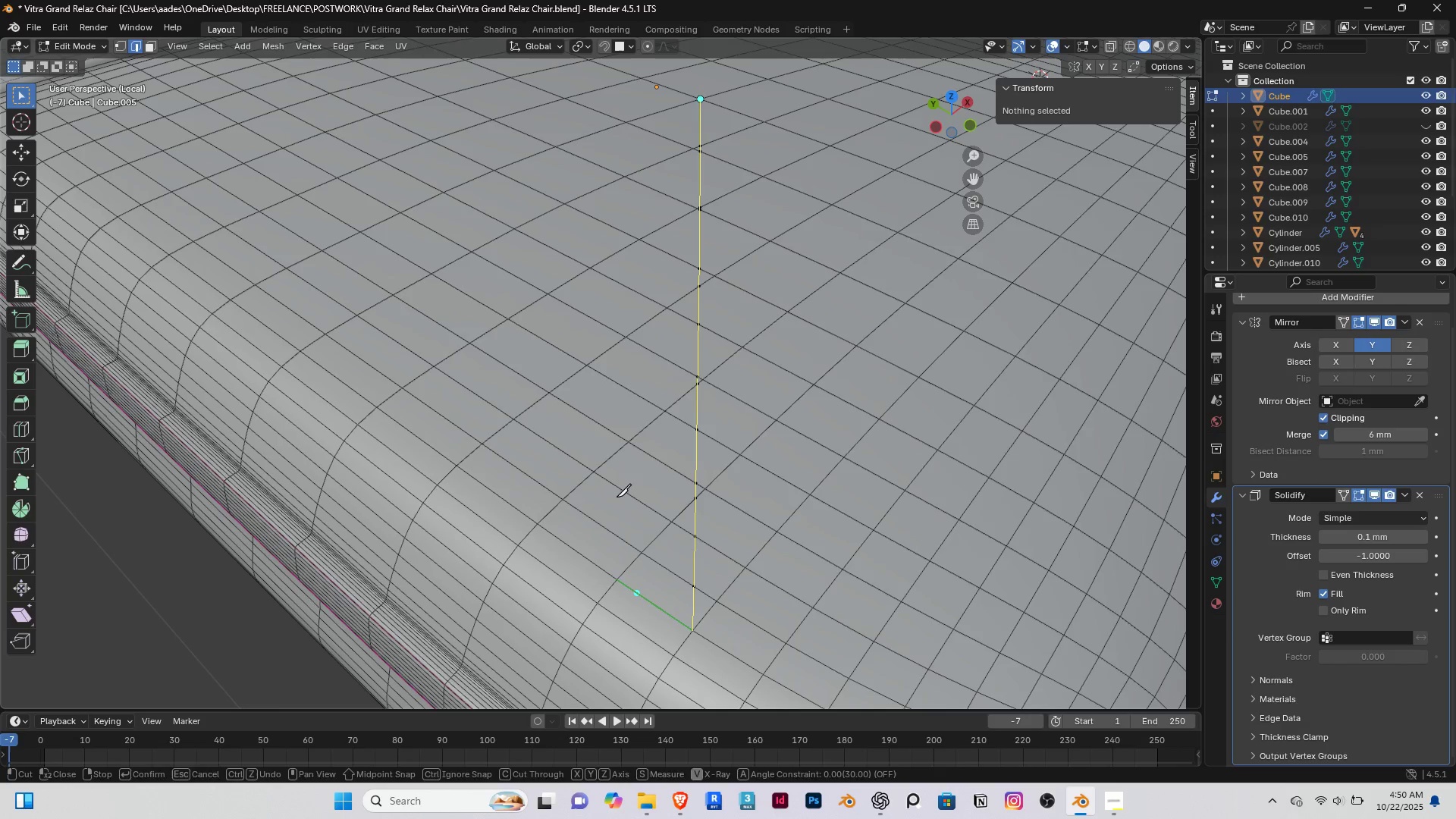 
key(Enter)
 